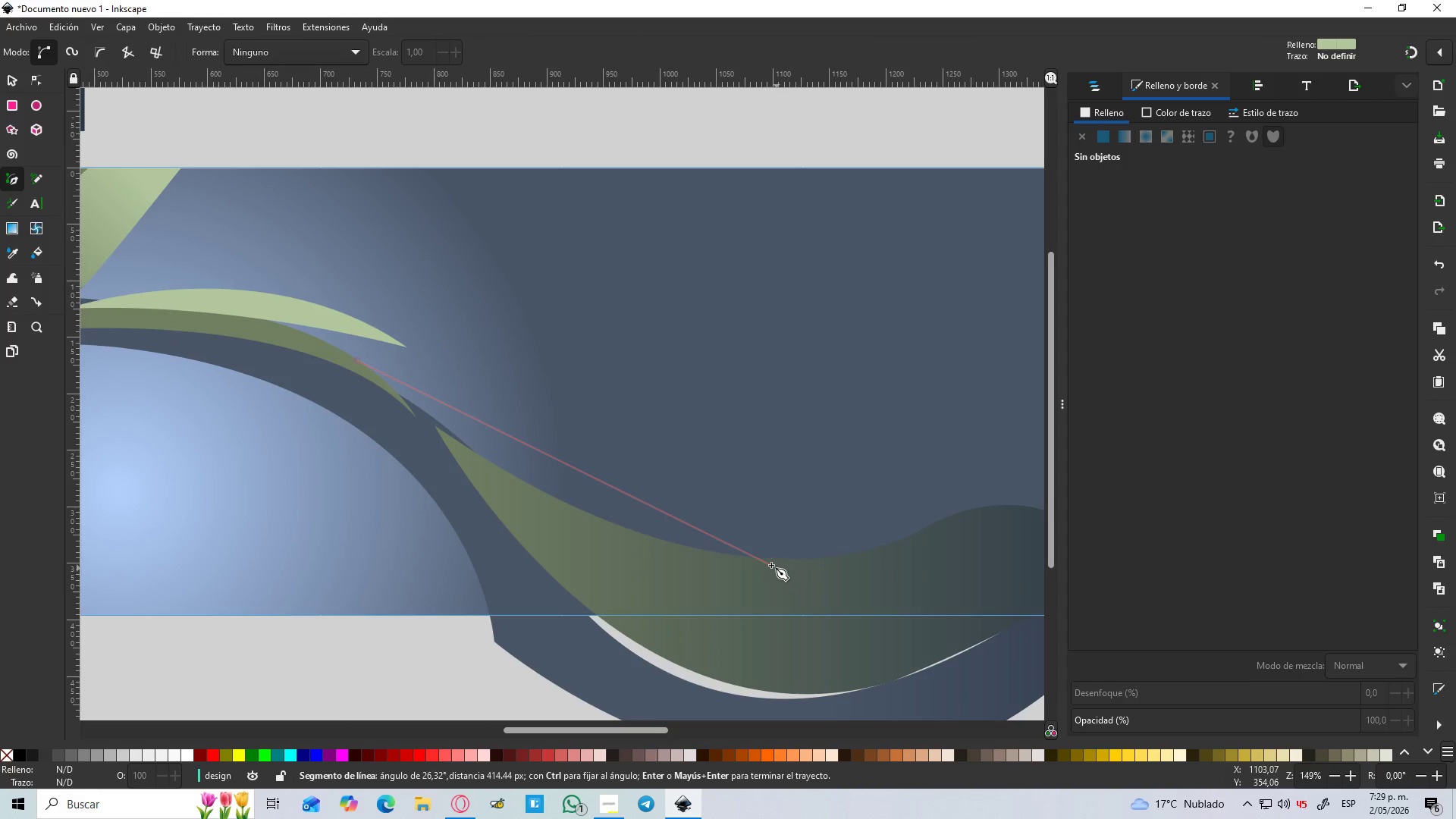 
left_click_drag(start_coordinate=[698, 550], to_coordinate=[861, 553])
 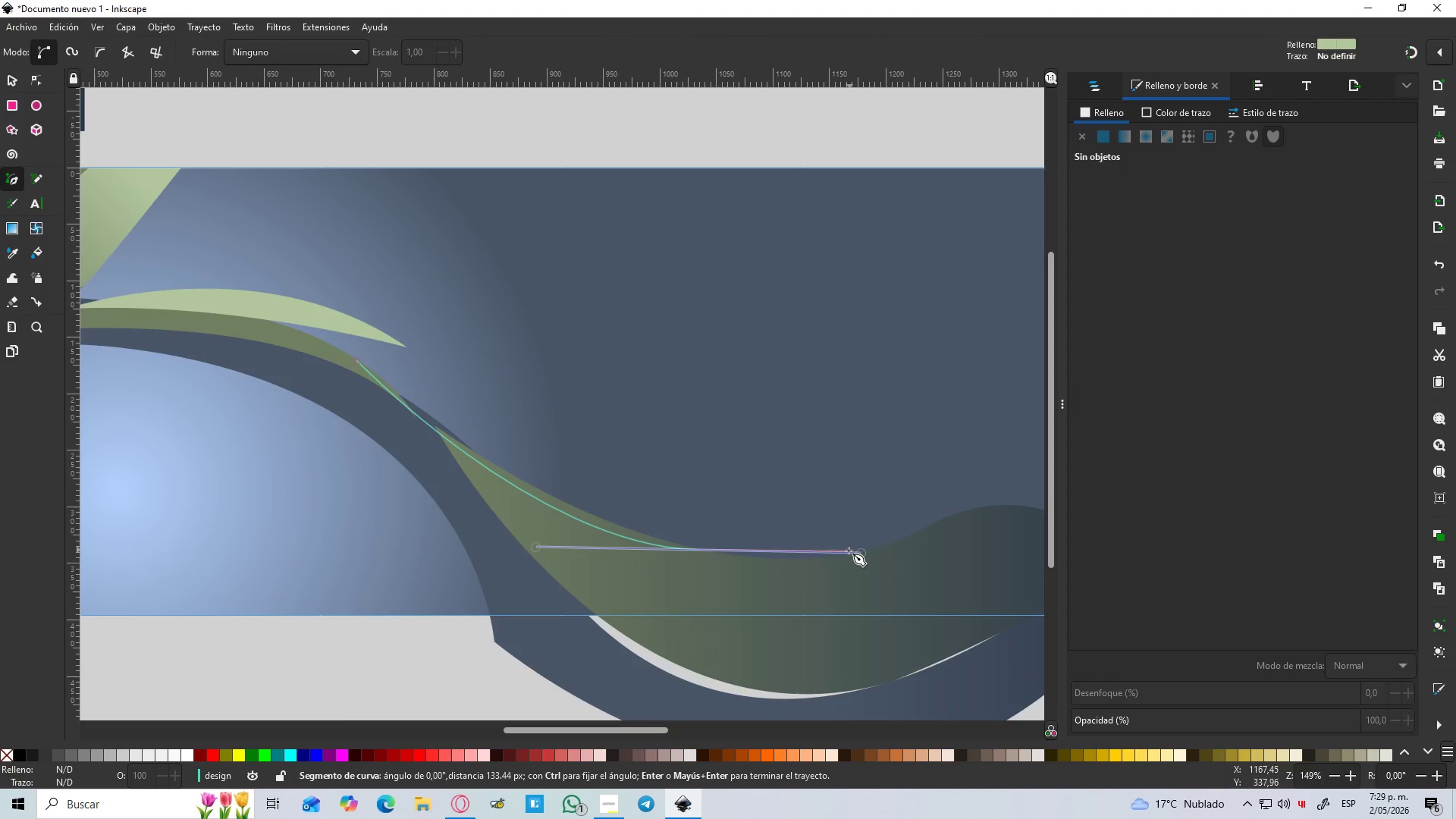 
key(Shift+L)
 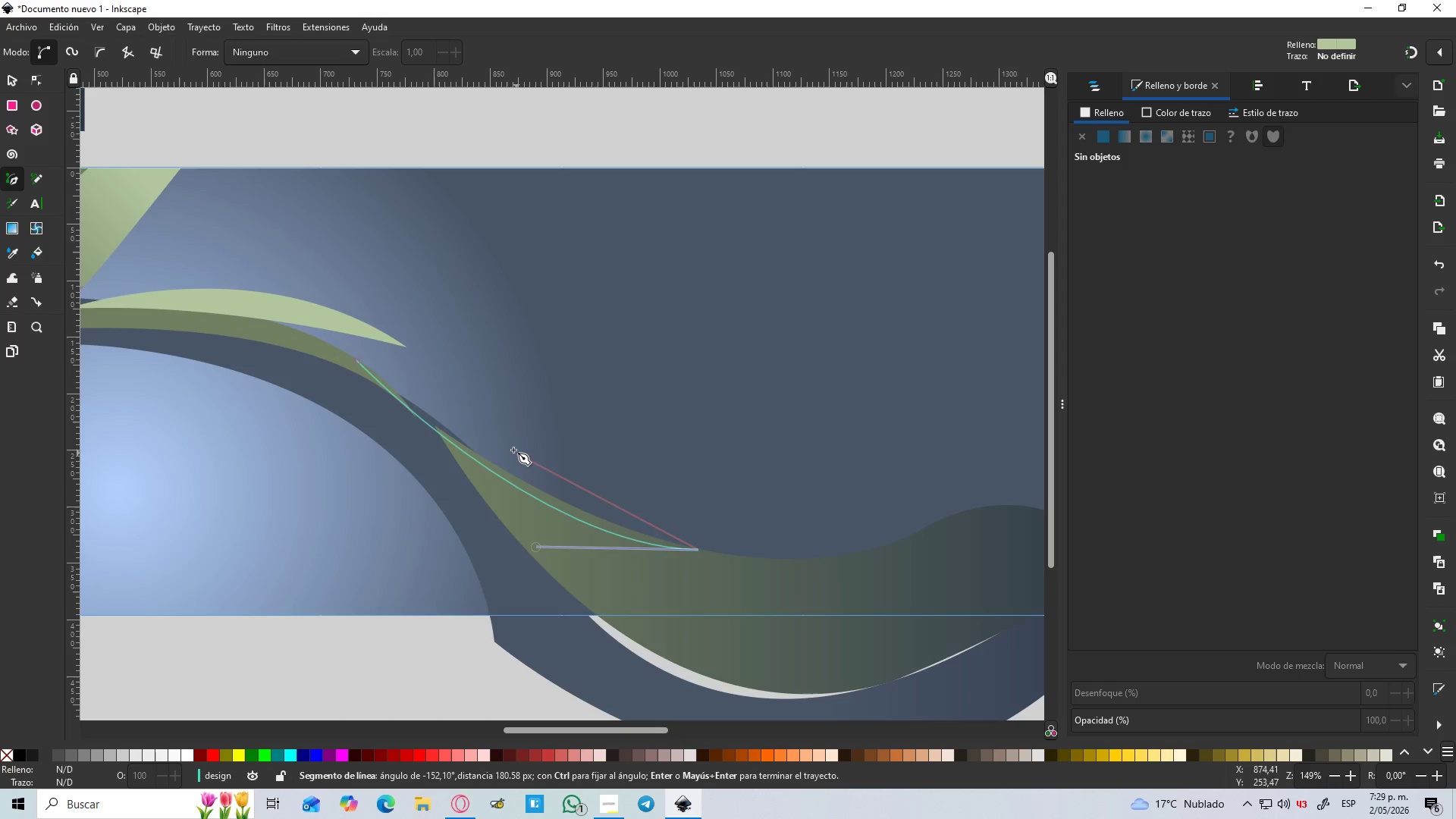 
wait(5.38)
 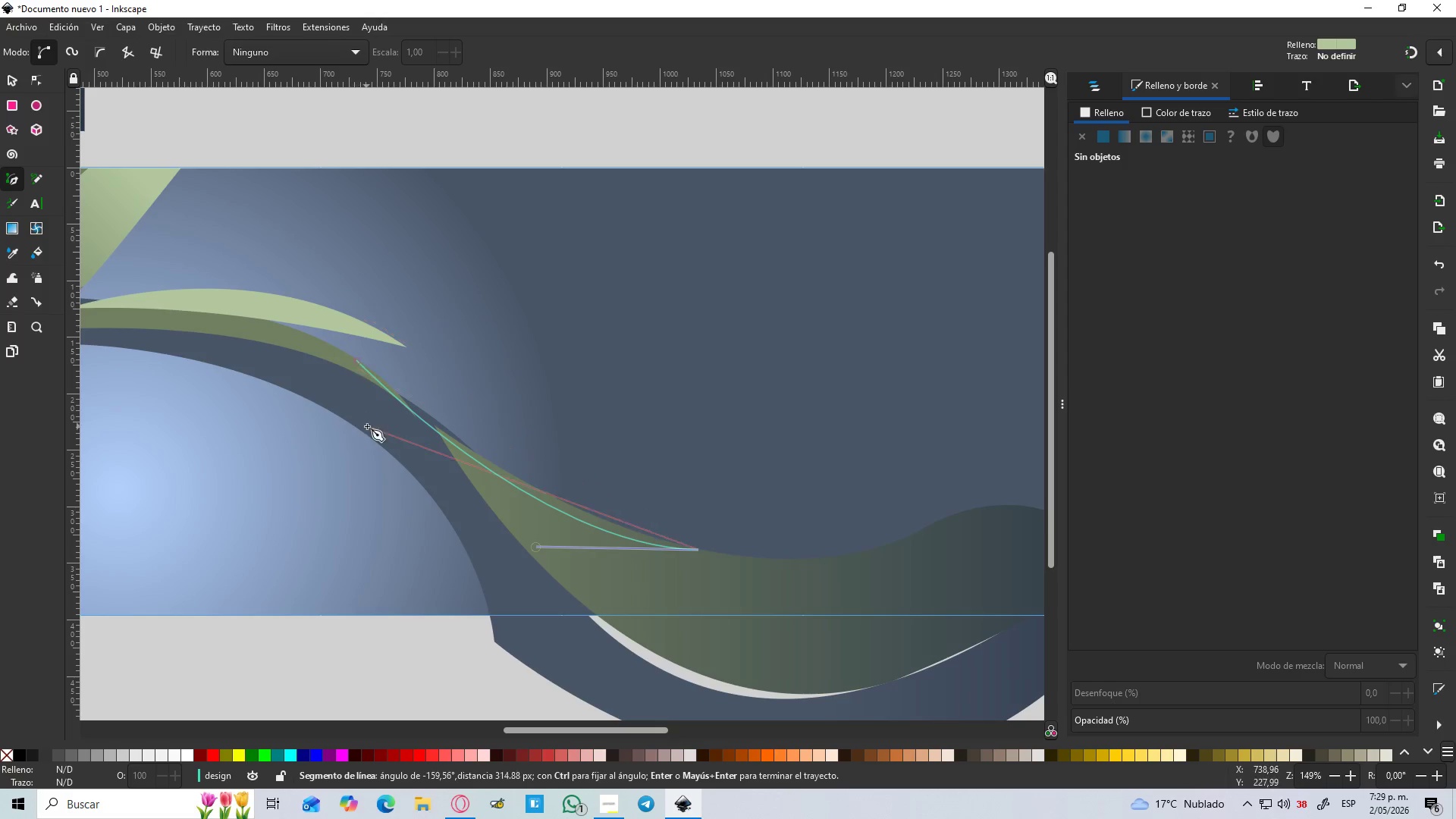 
left_click_drag(start_coordinate=[508, 436], to_coordinate=[439, 351])
 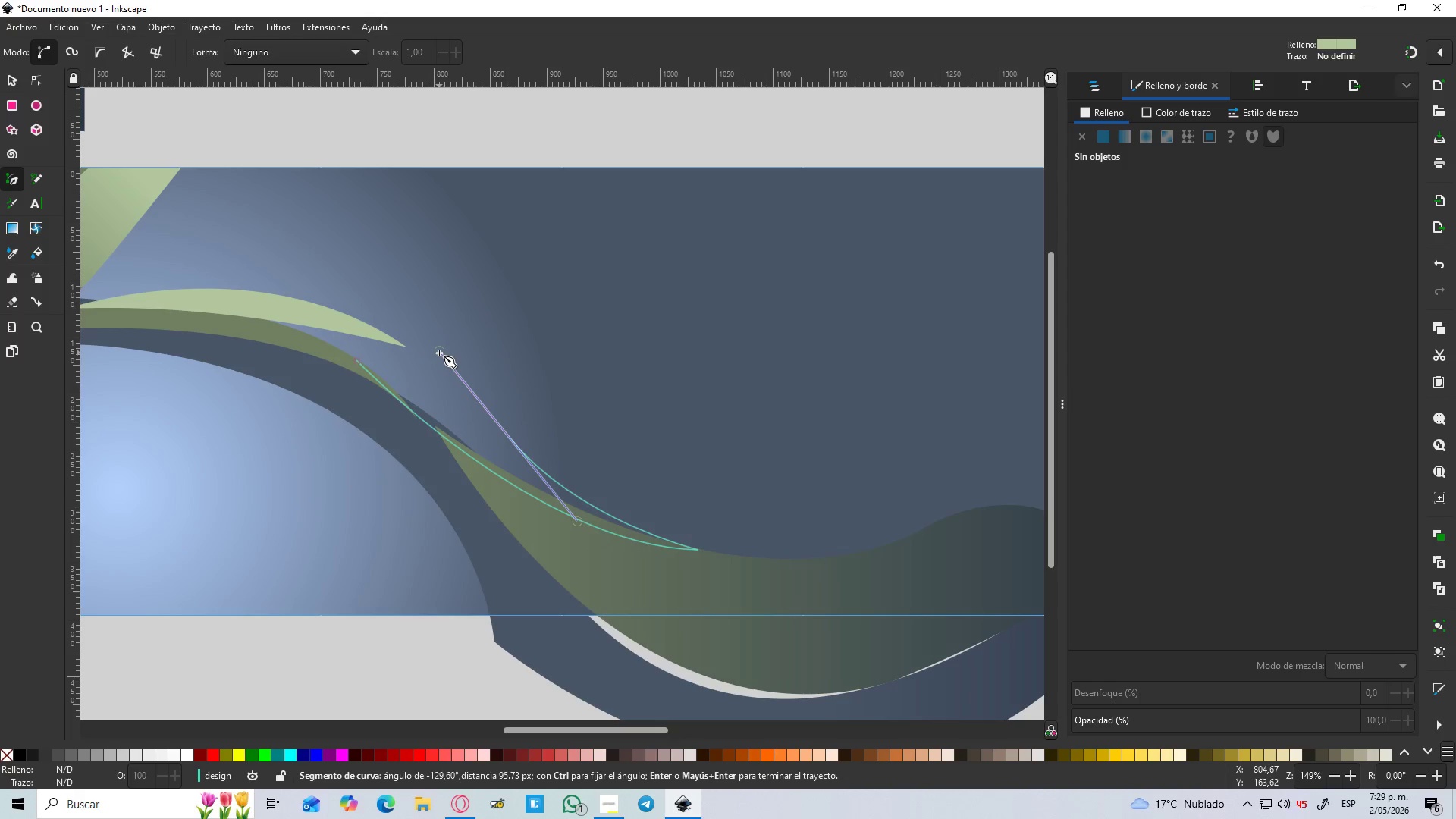 
hold_key(key=ShiftLeft, duration=1.45)
 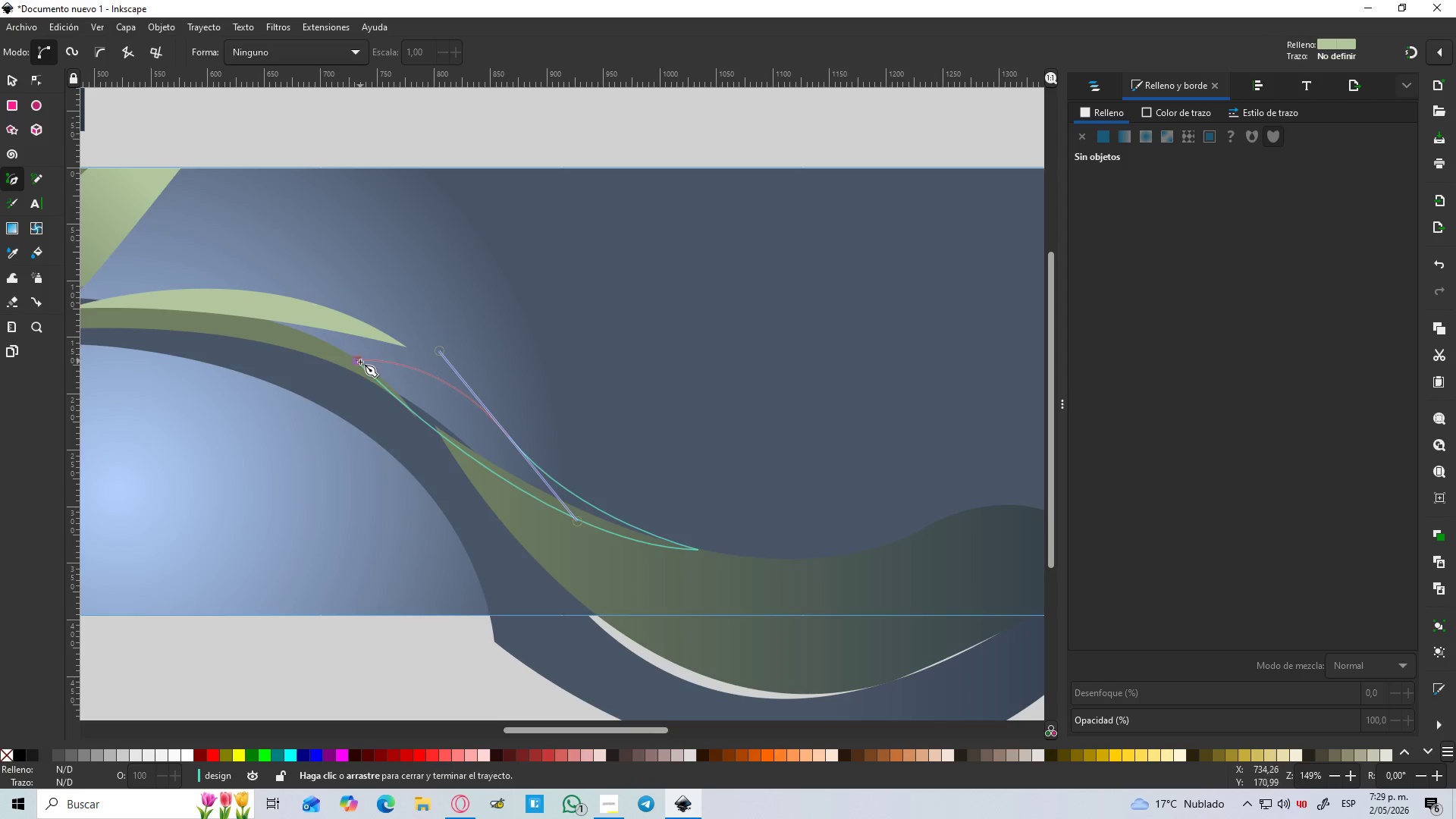 
left_click([360, 362])
 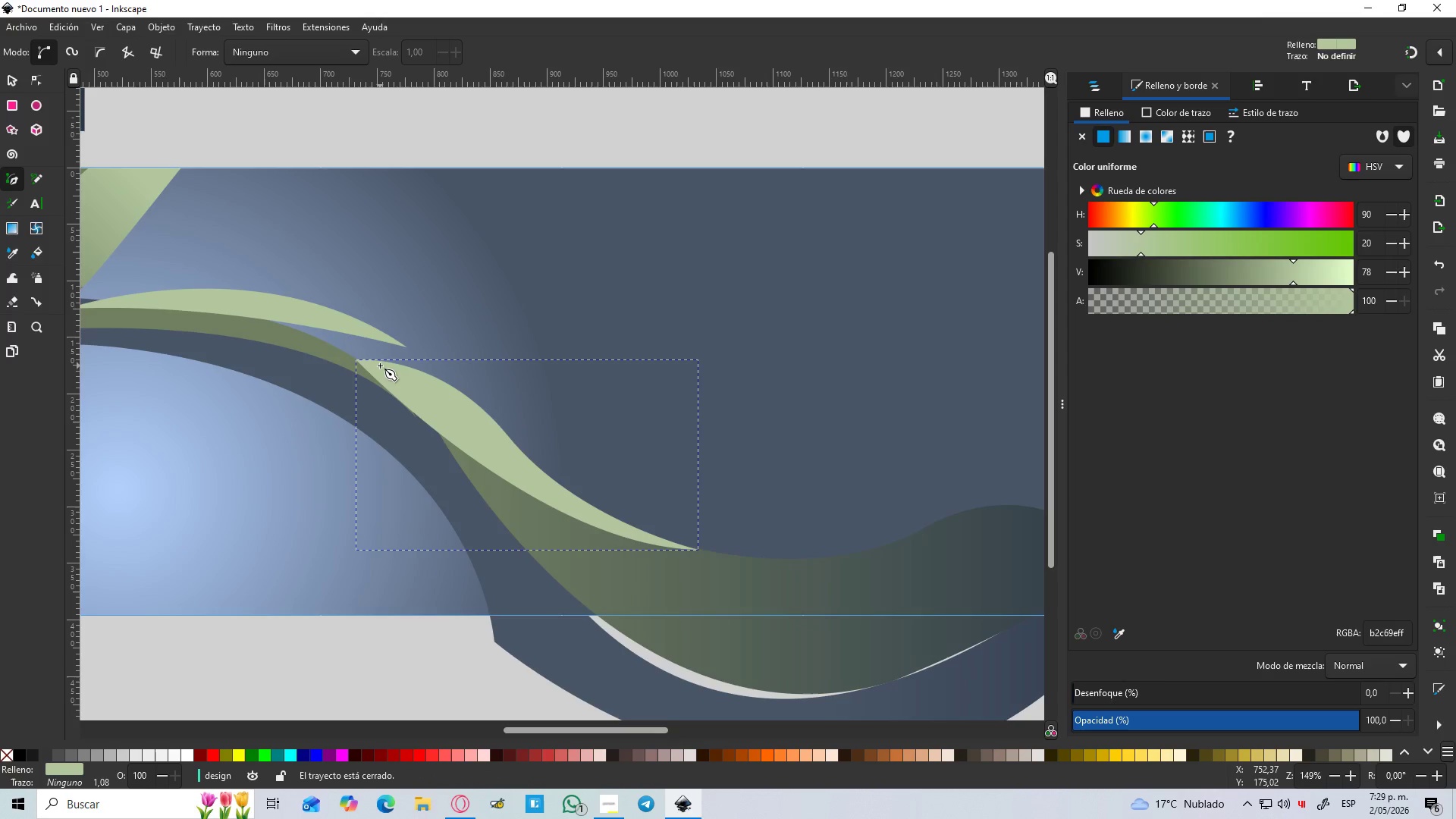 
hold_key(key=ControlLeft, duration=0.98)
scroll: coordinate [380, 366], scroll_direction: down, amount: 3.0
 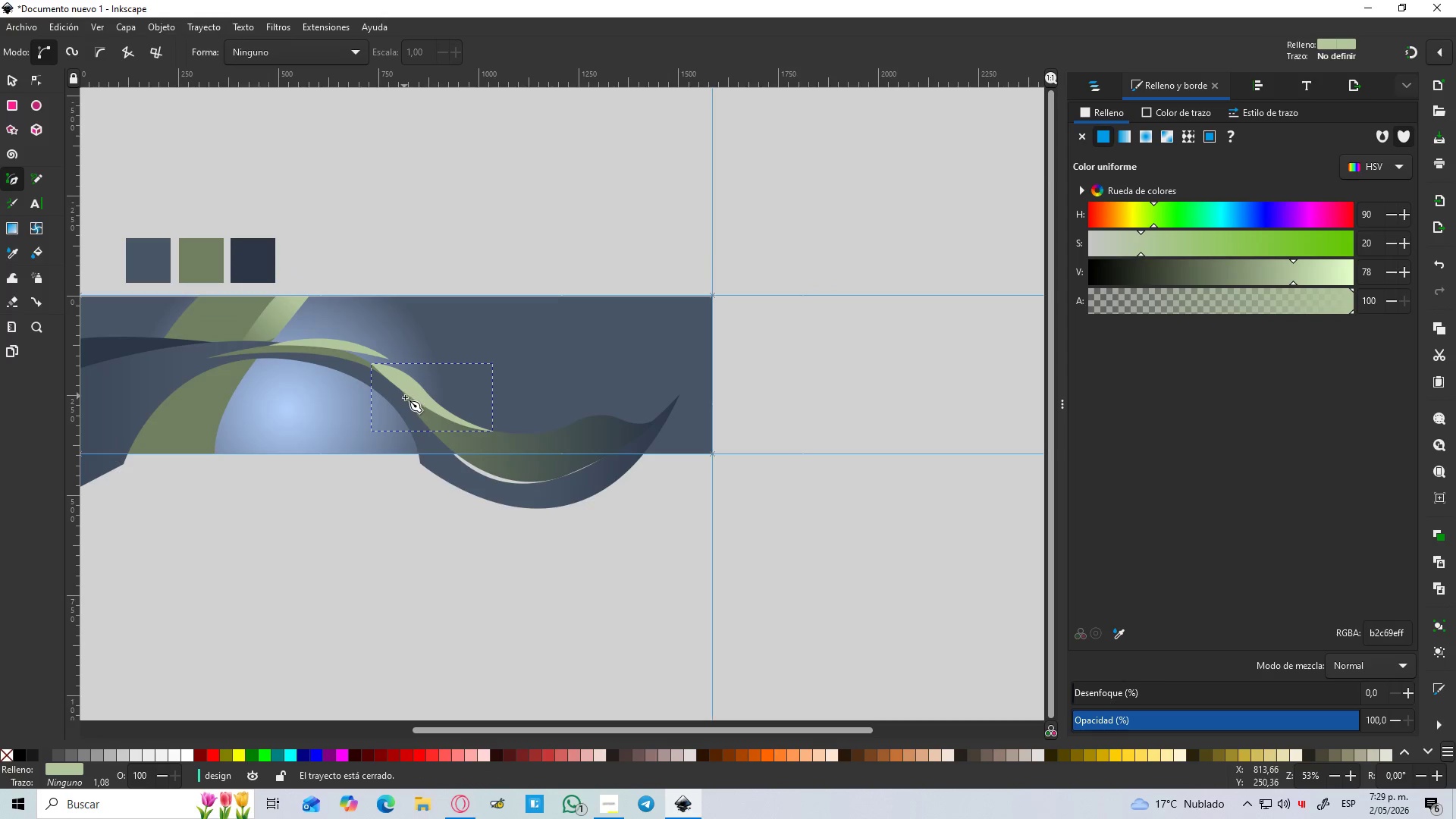 
scroll: coordinate [410, 401], scroll_direction: up, amount: 1.0
 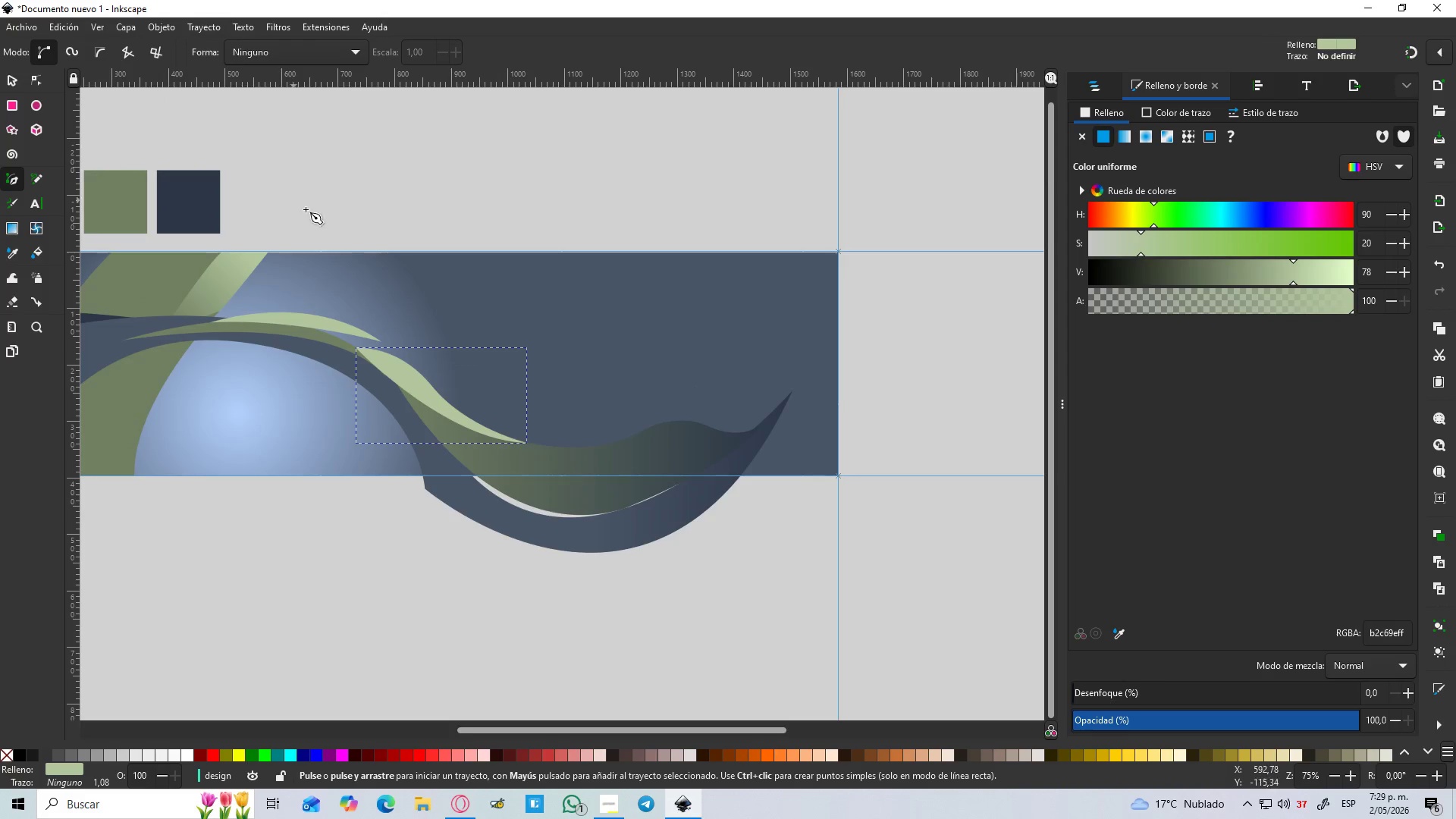 
key(B)
 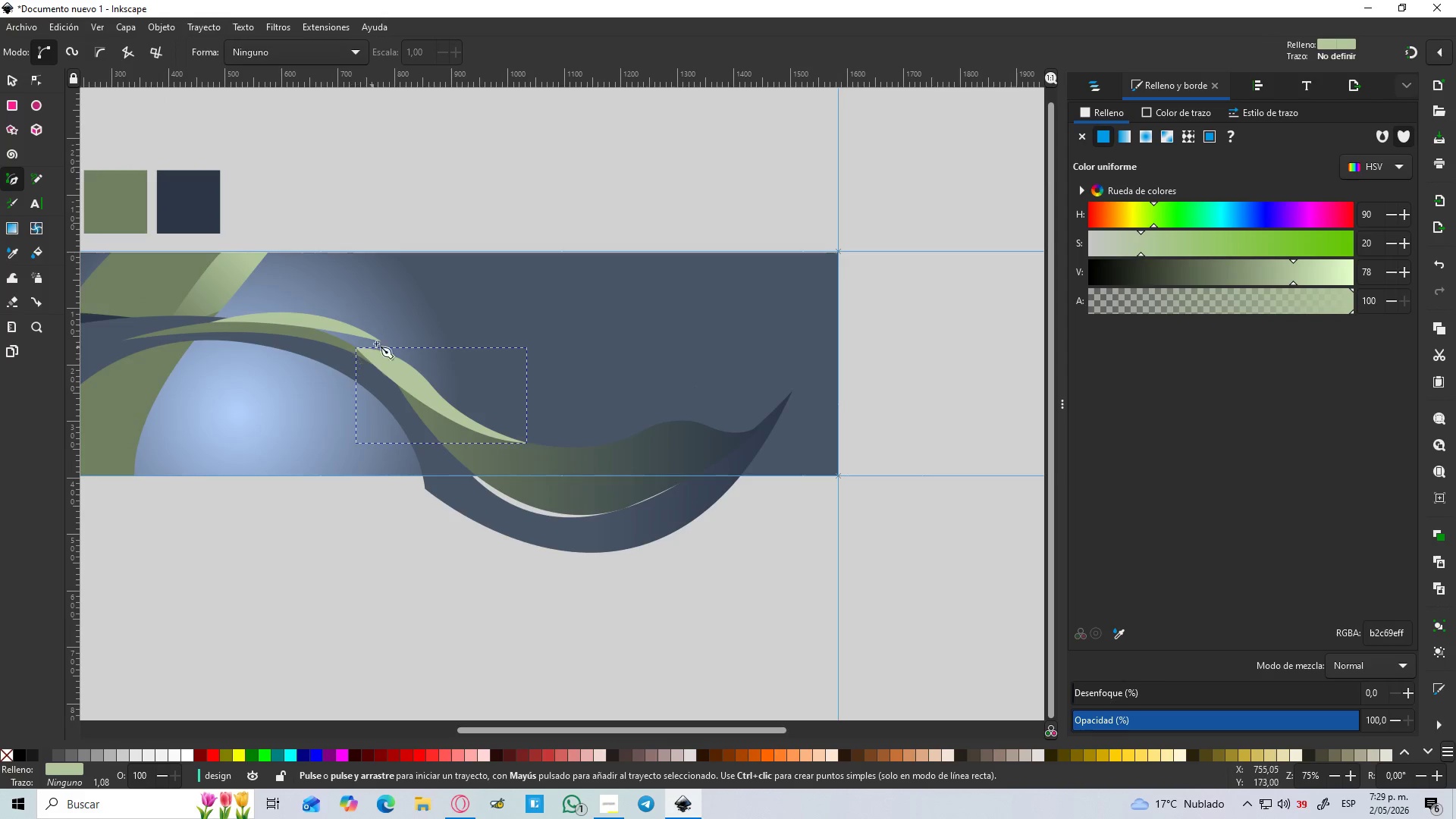 
hold_key(key=ControlLeft, duration=0.53)
scroll: coordinate [374, 335], scroll_direction: up, amount: 2.0
 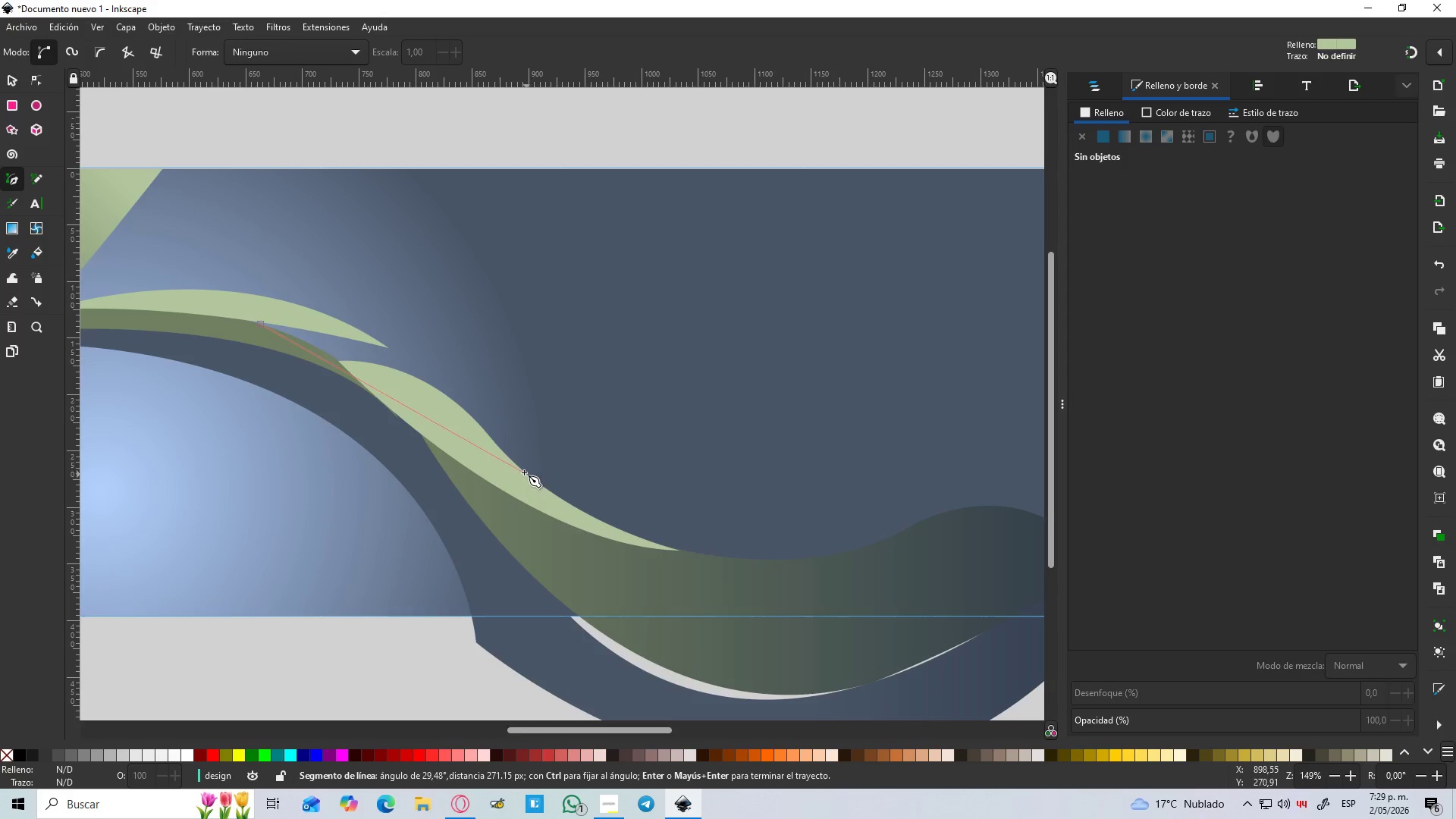 
left_click_drag(start_coordinate=[516, 464], to_coordinate=[553, 513])
 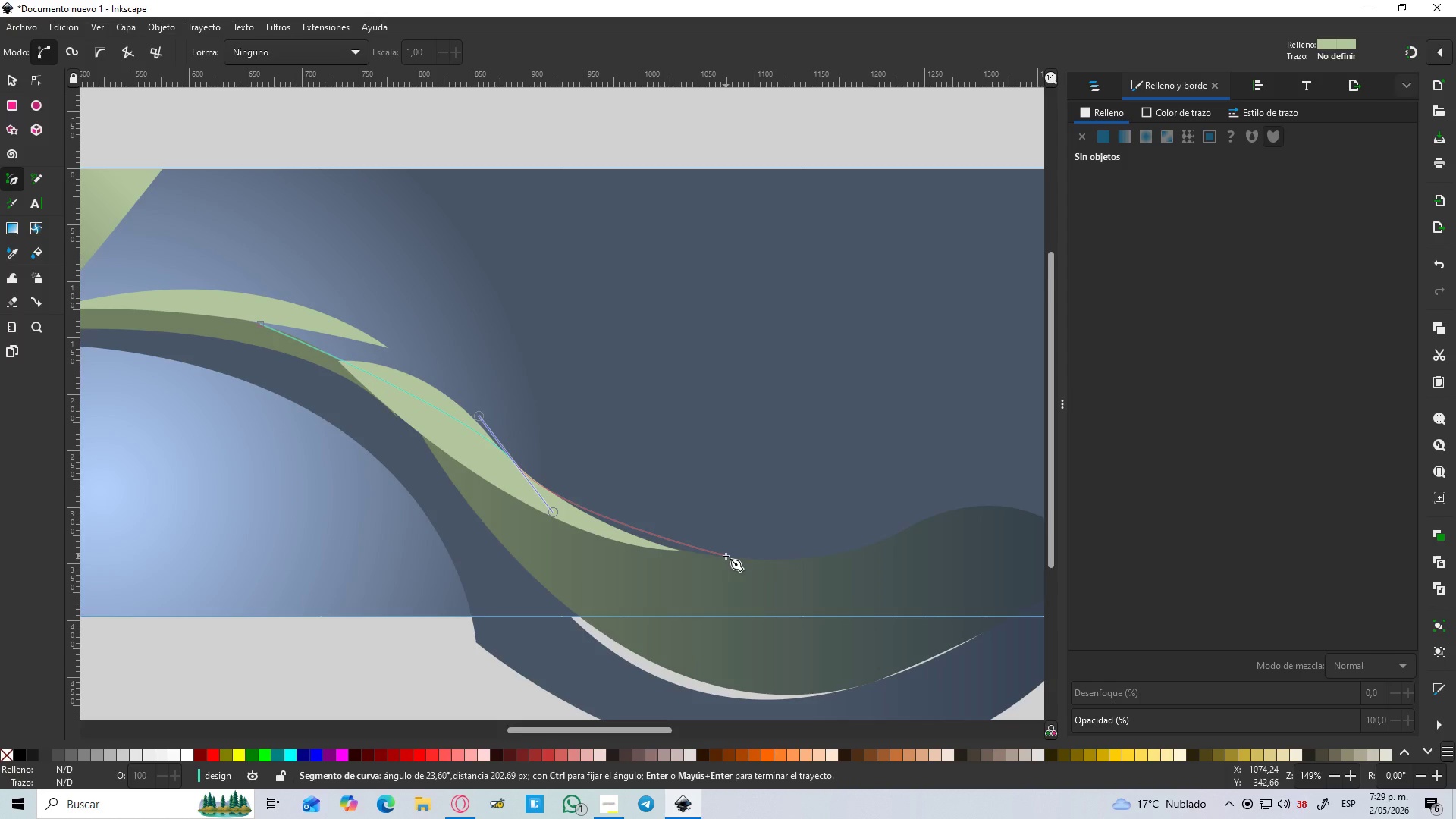 
left_click_drag(start_coordinate=[728, 557], to_coordinate=[789, 558])
 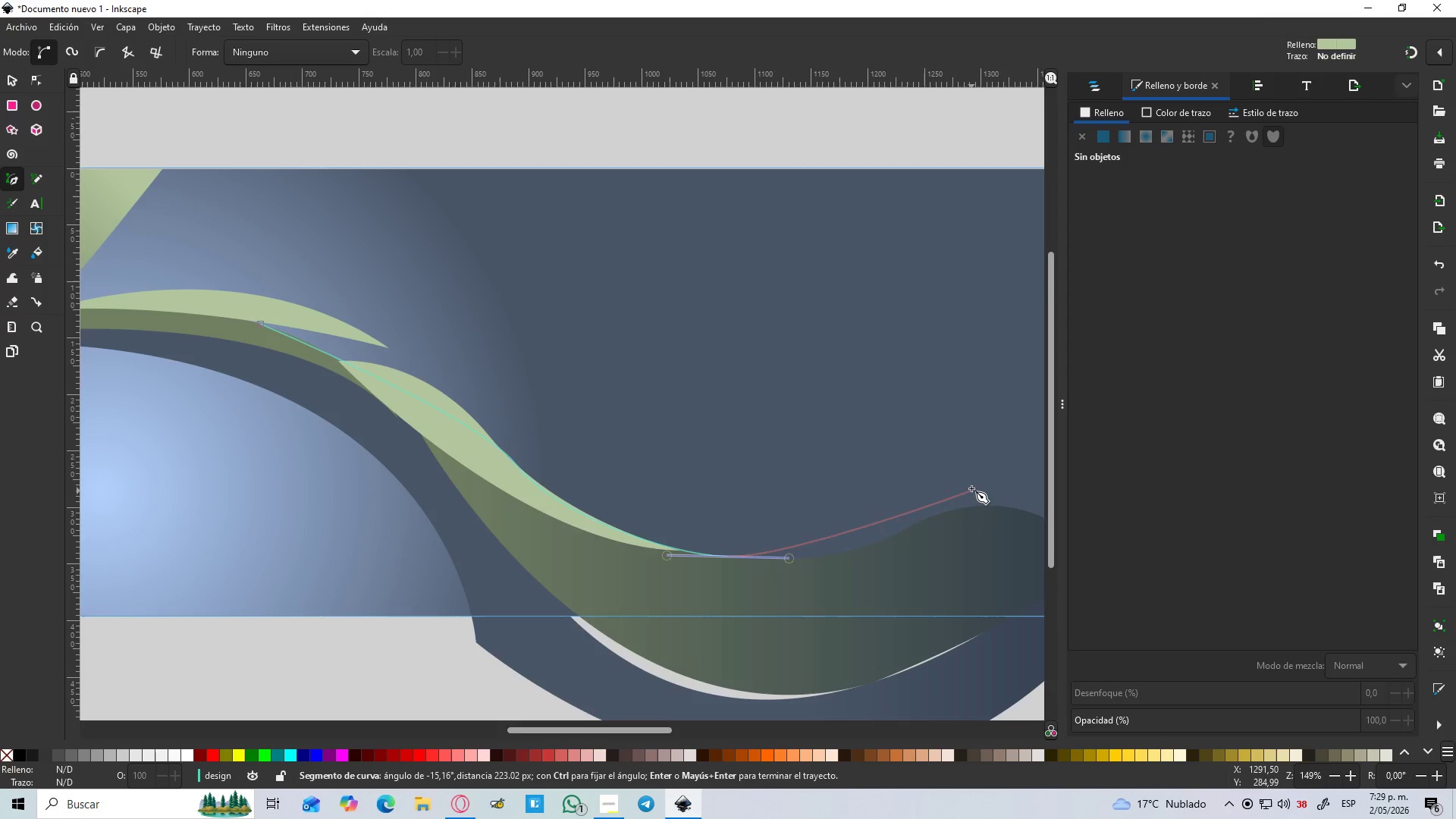 
wait(5.48)
 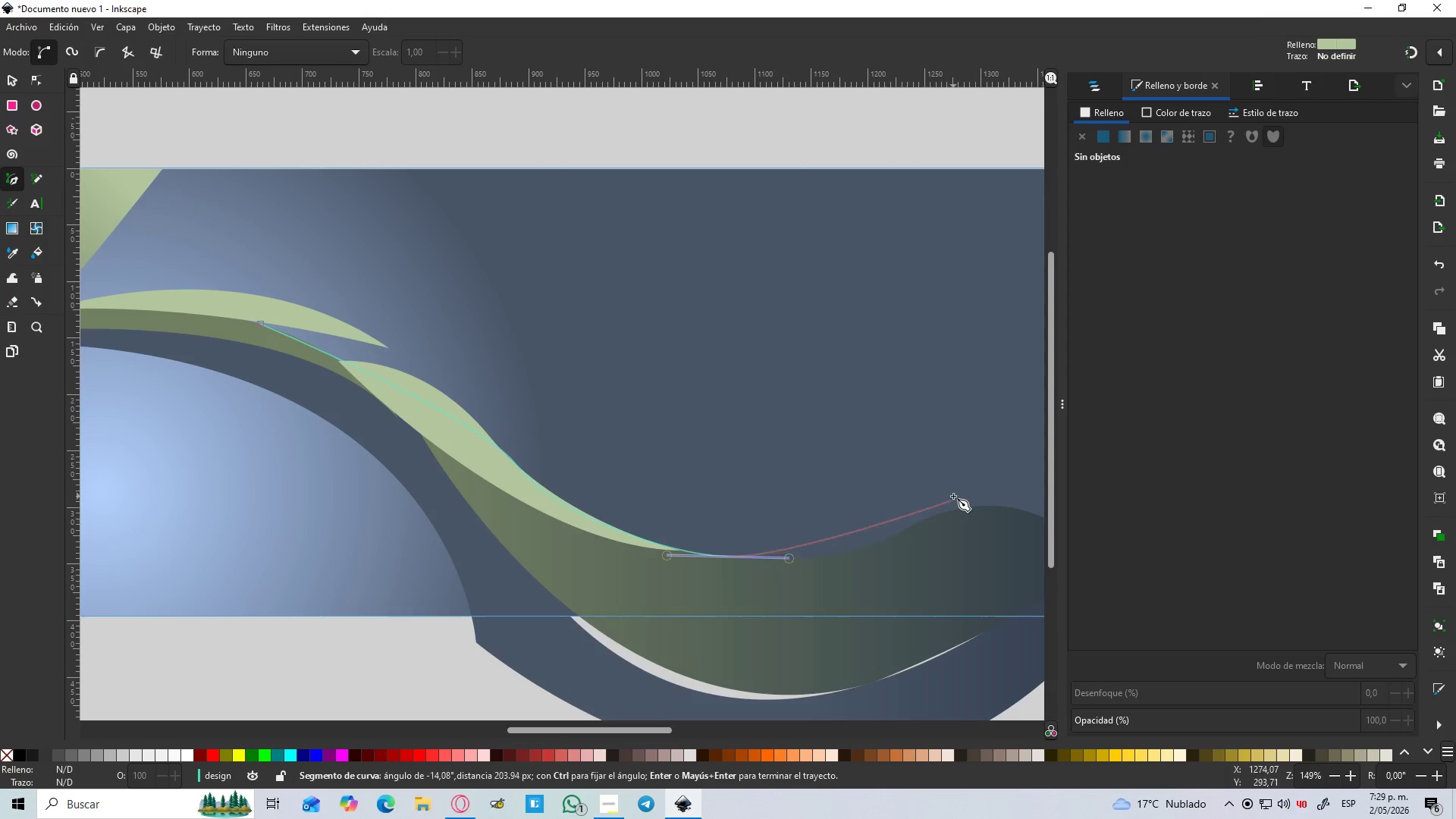 
left_click_drag(start_coordinate=[988, 469], to_coordinate=[1069, 364])
 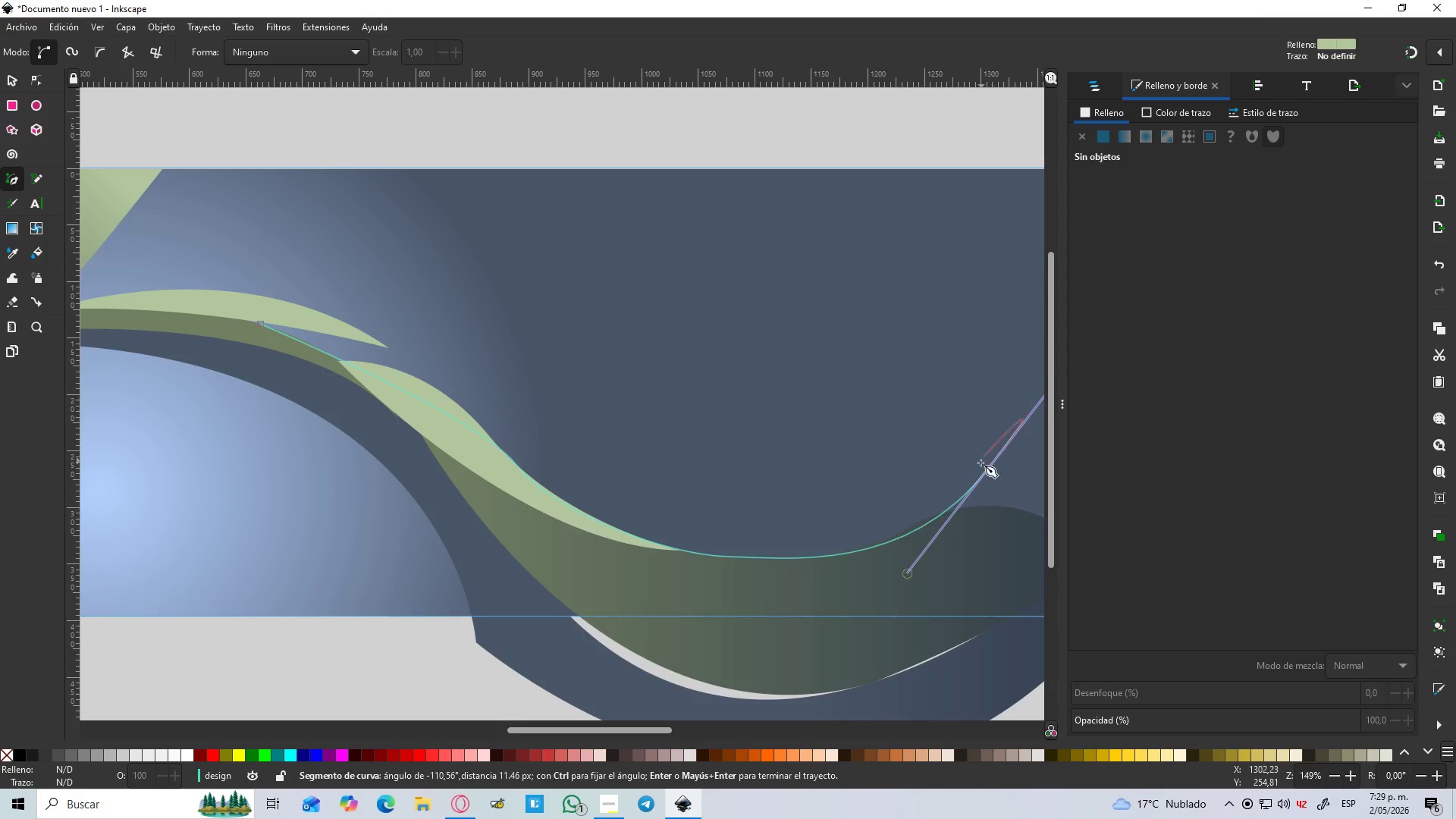 
hold_key(key=Space, duration=0.55)
 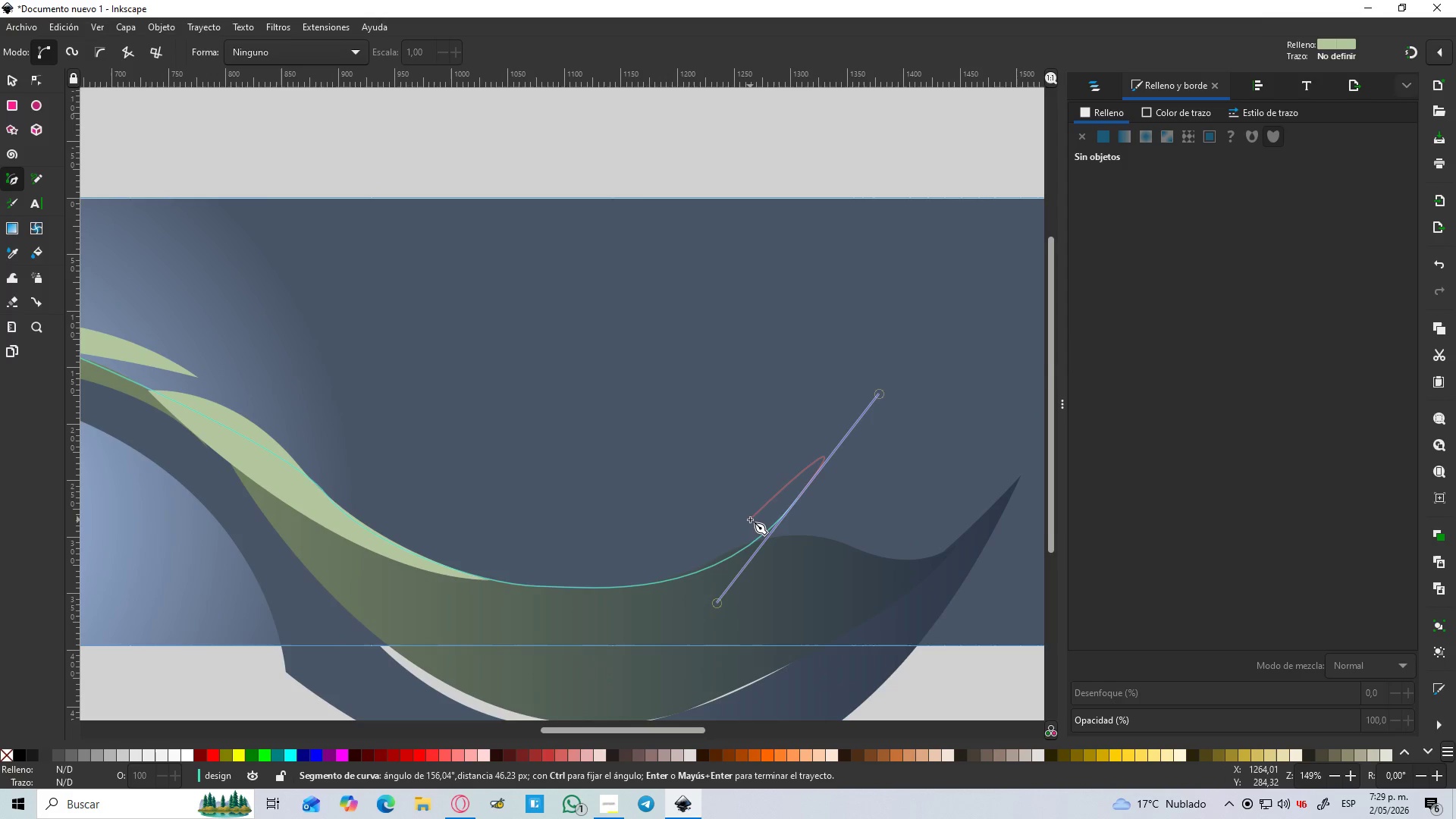 
key(Shift+L)
 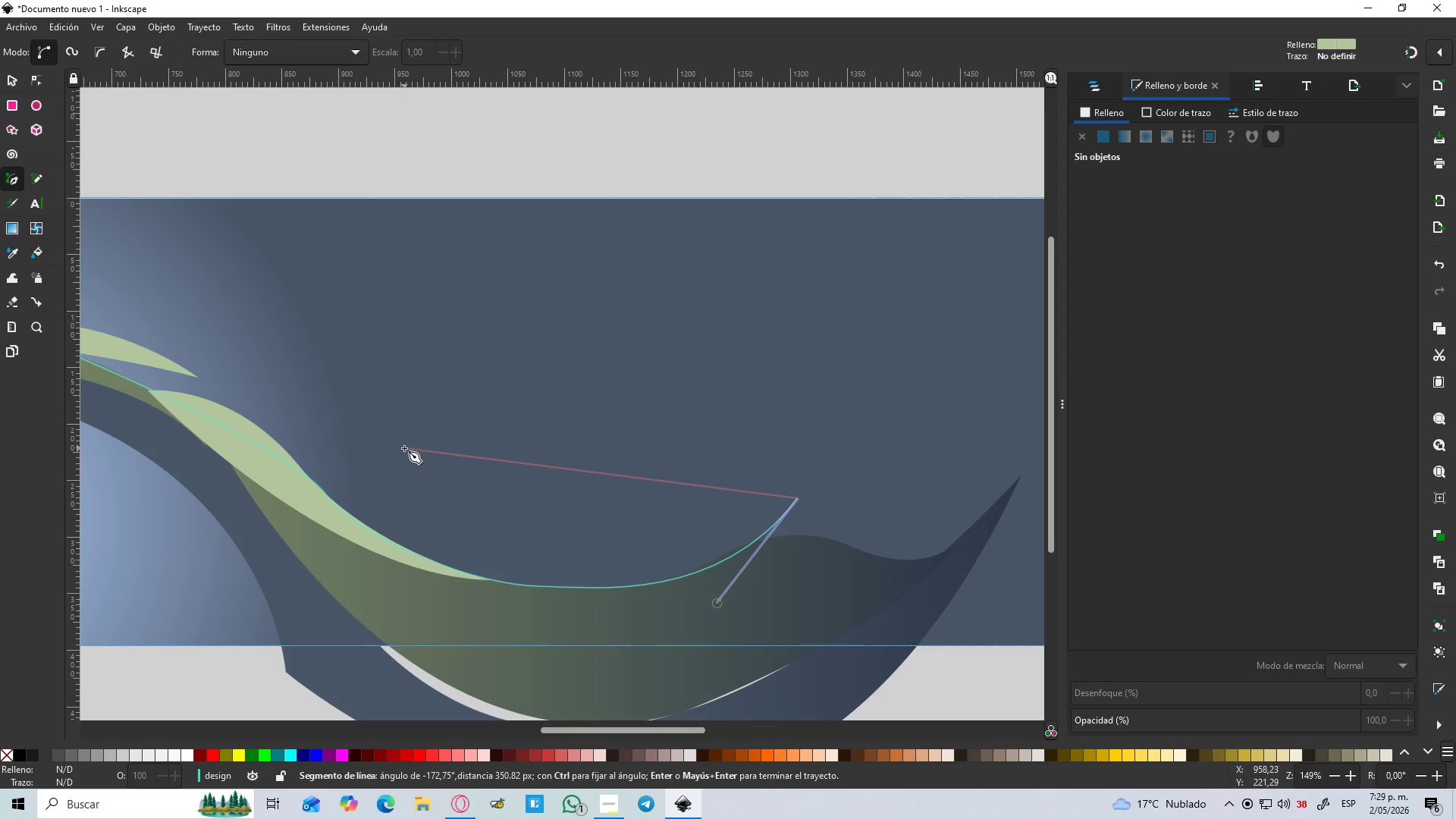 
left_click_drag(start_coordinate=[400, 441], to_coordinate=[266, 298])
 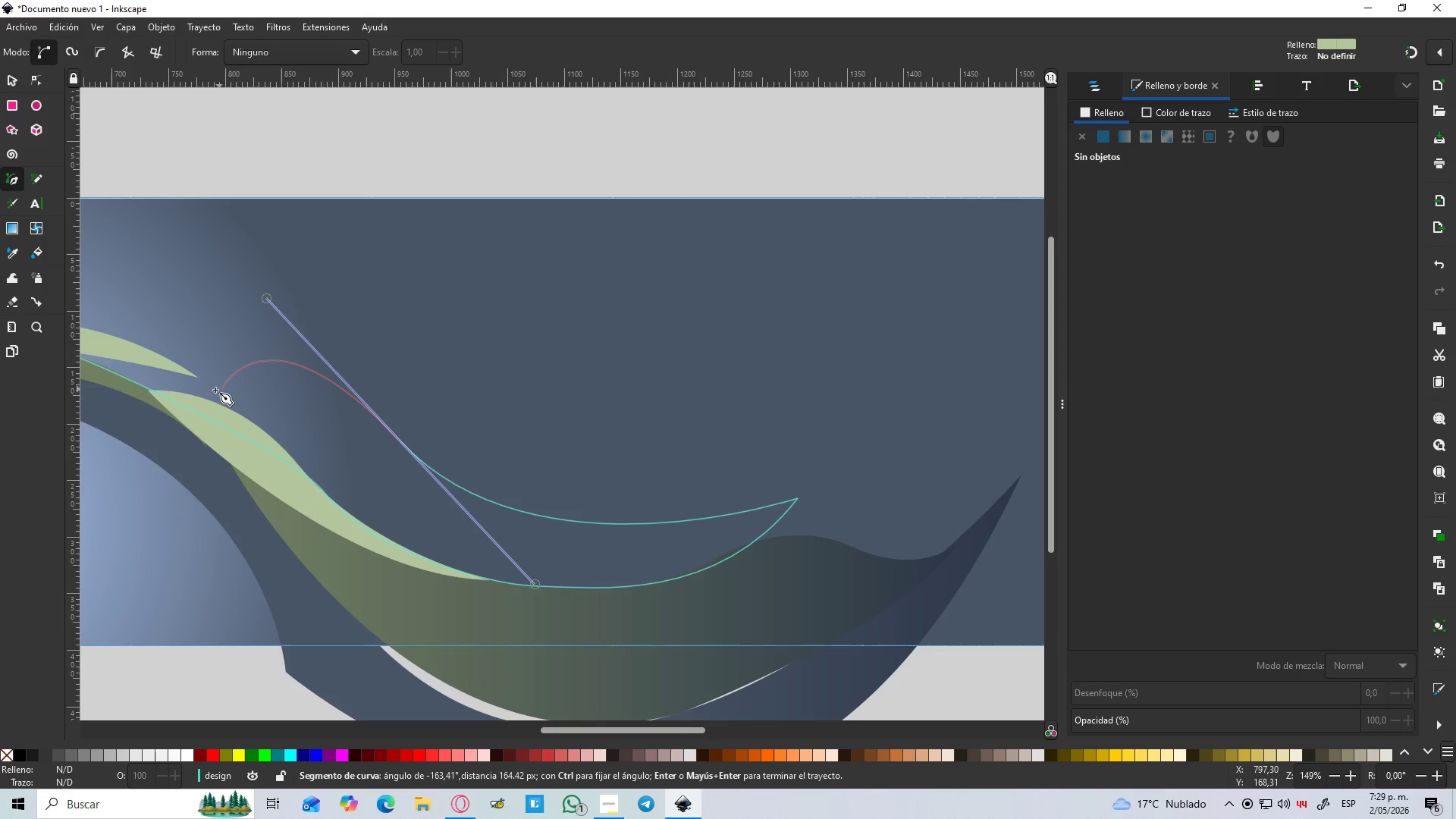 
hold_key(key=Space, duration=0.53)
 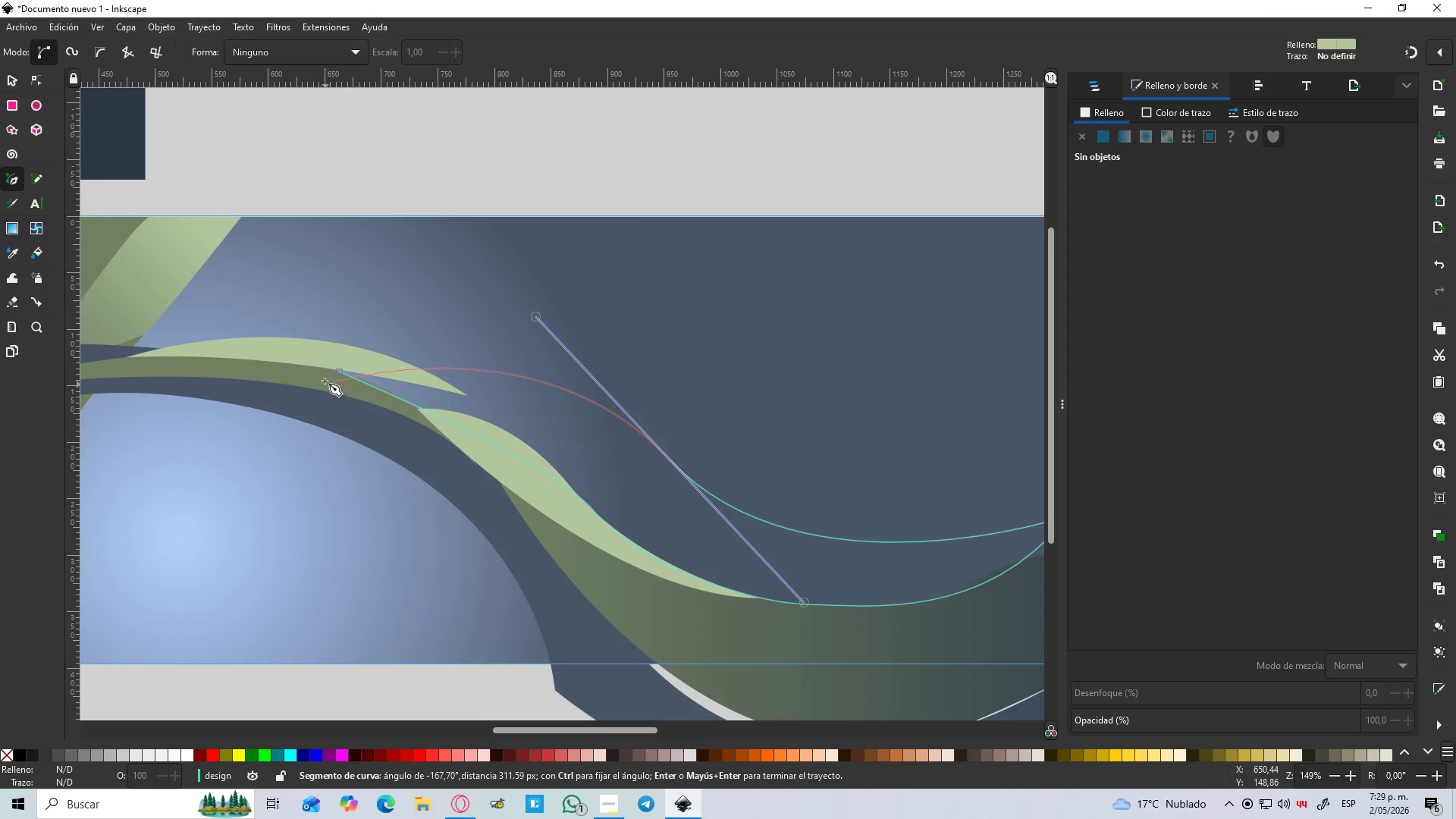 
key(Shift+L)
 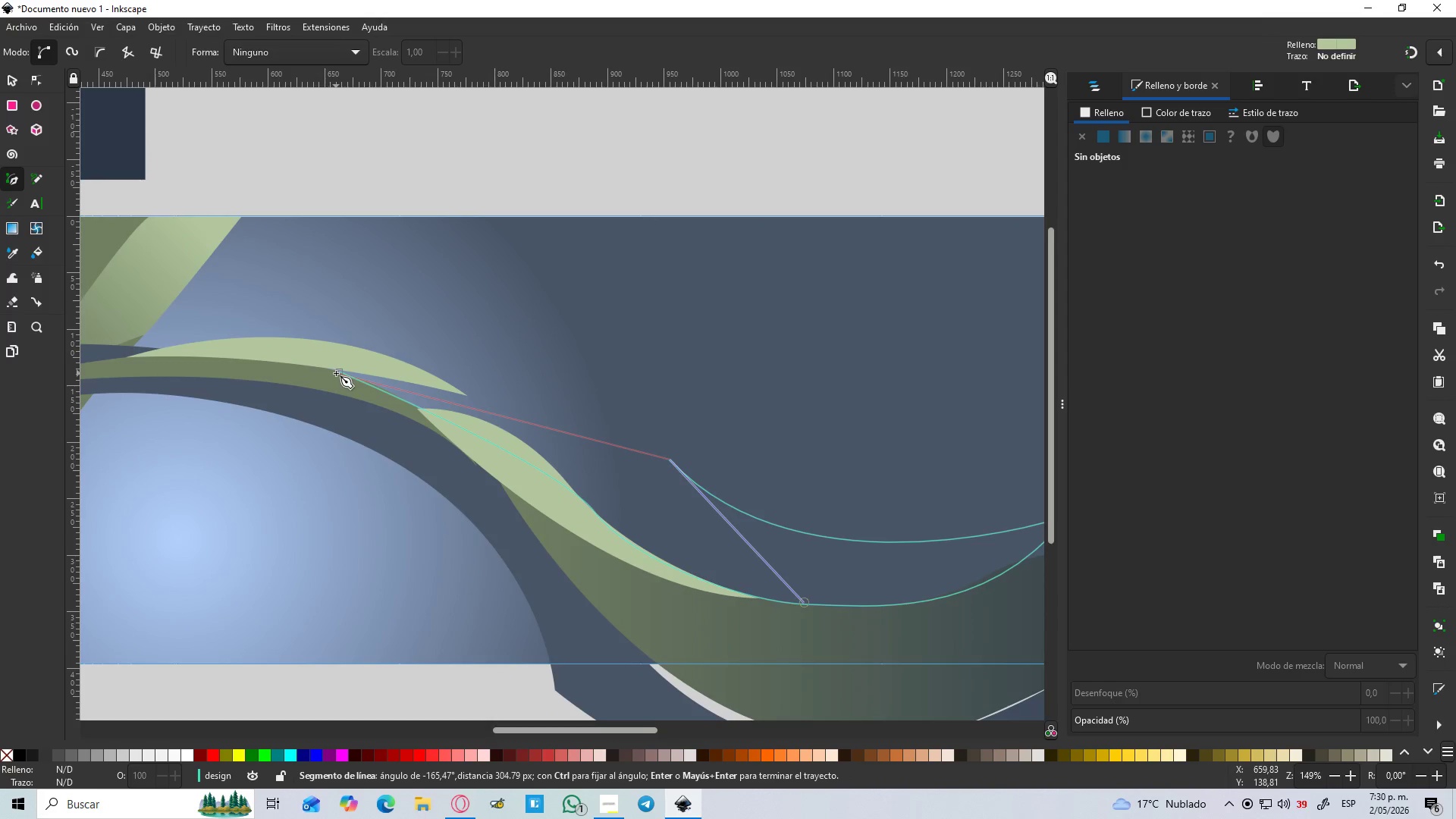 
left_click_drag(start_coordinate=[340, 372], to_coordinate=[42, 345])
 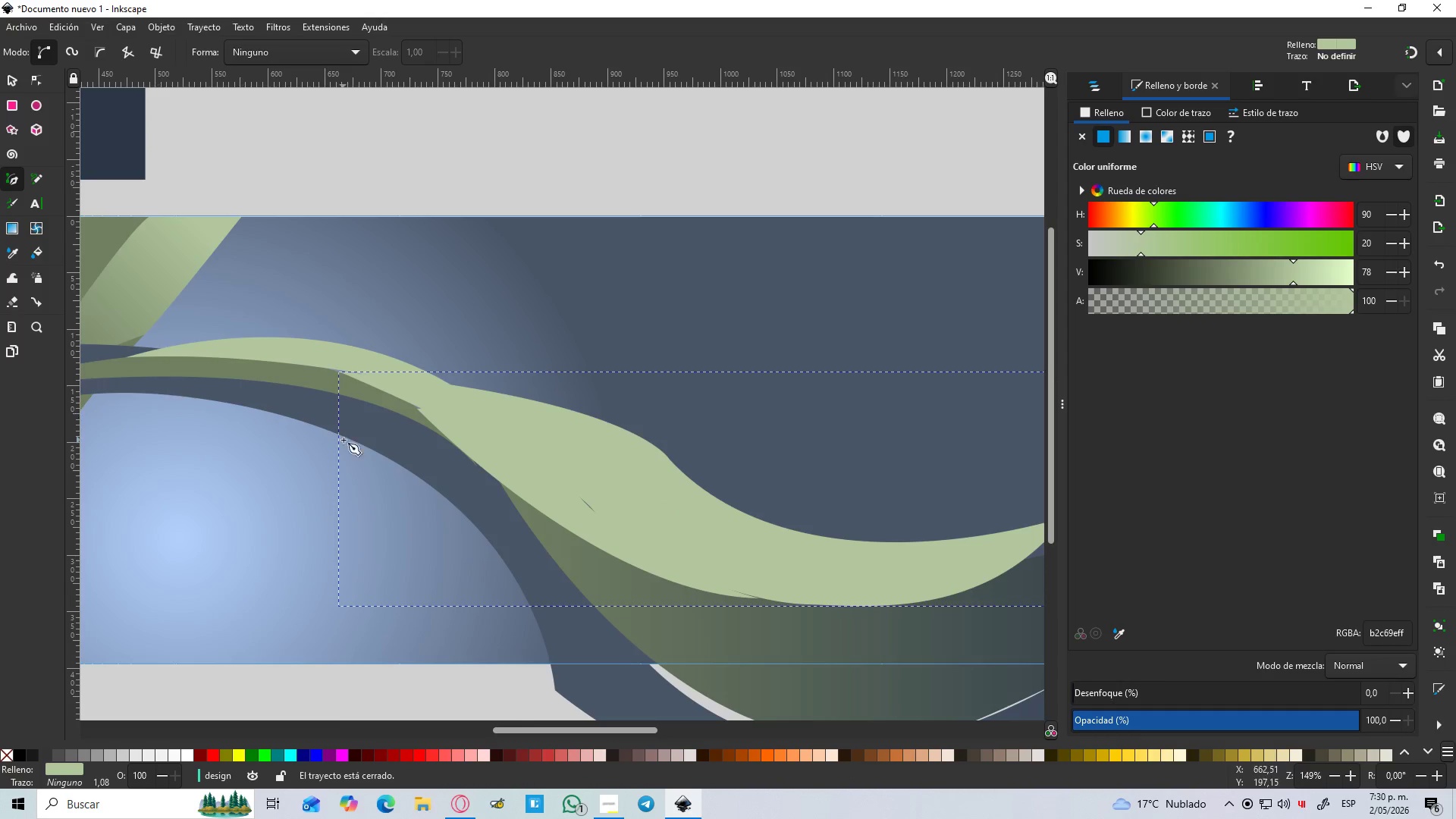 
hold_key(key=ControlLeft, duration=1.42)
scroll: coordinate [369, 442], scroll_direction: down, amount: 2.0
 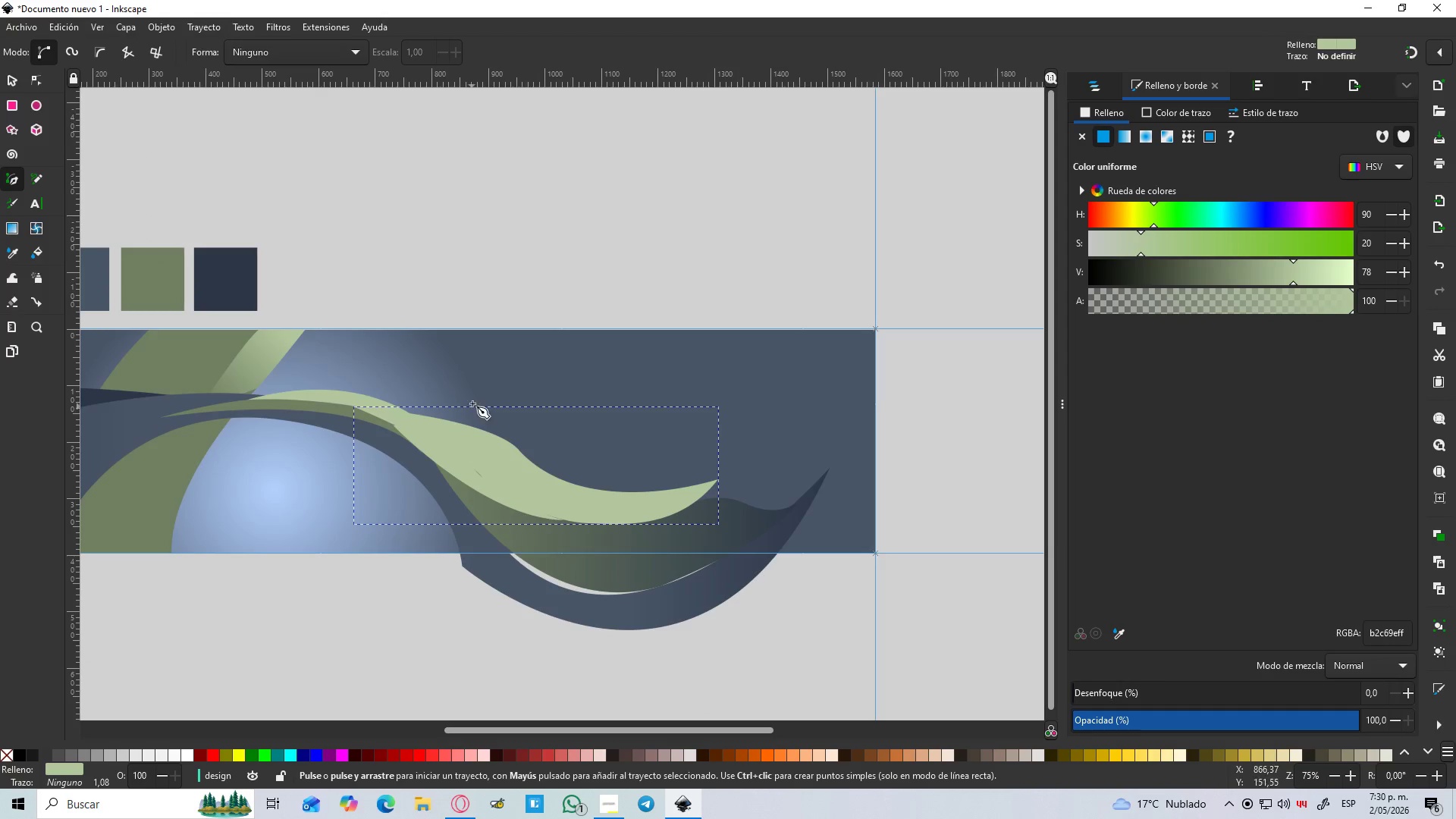 
scroll: coordinate [475, 391], scroll_direction: up, amount: 2.0
 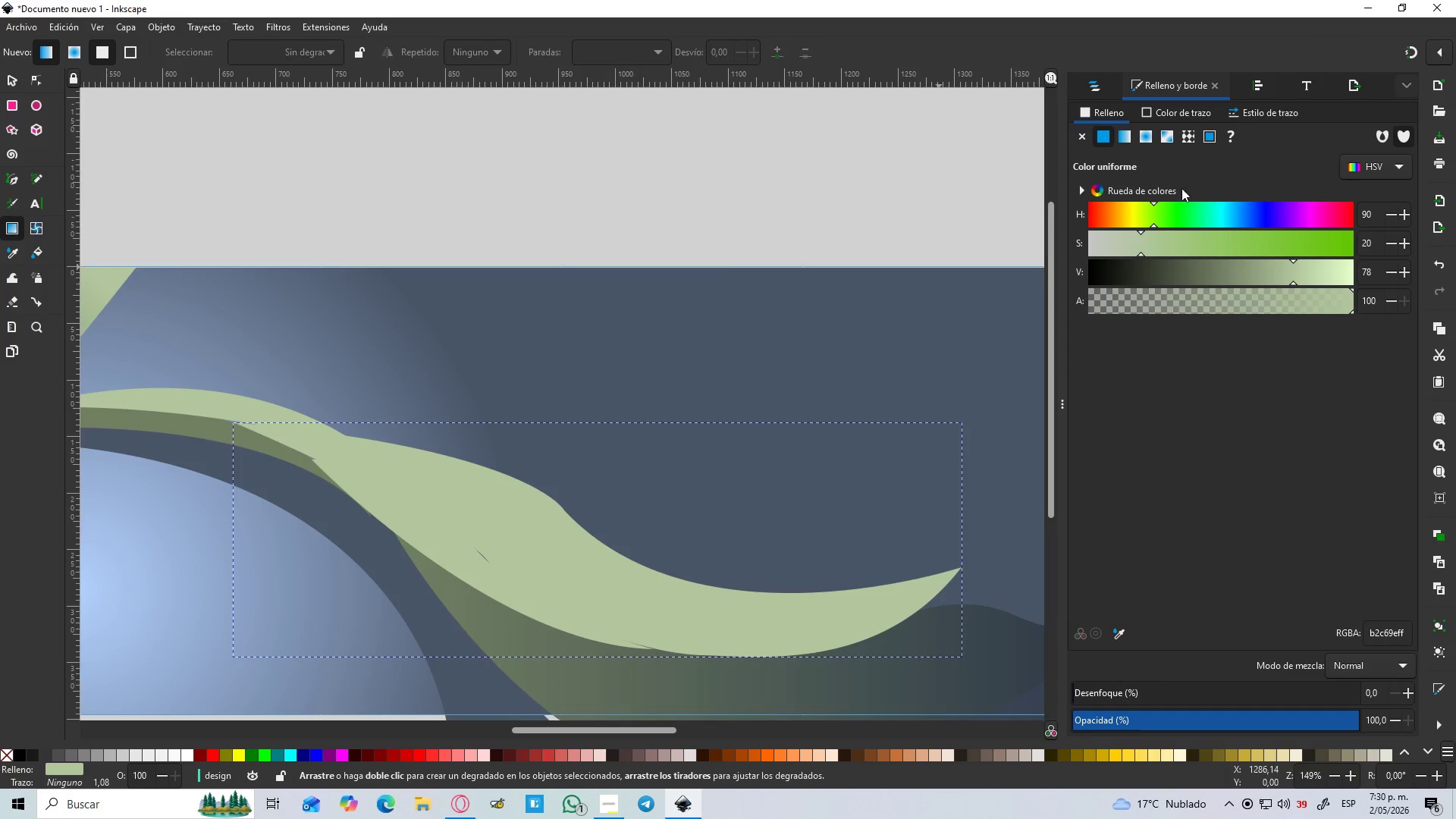 
left_click([1125, 141])
 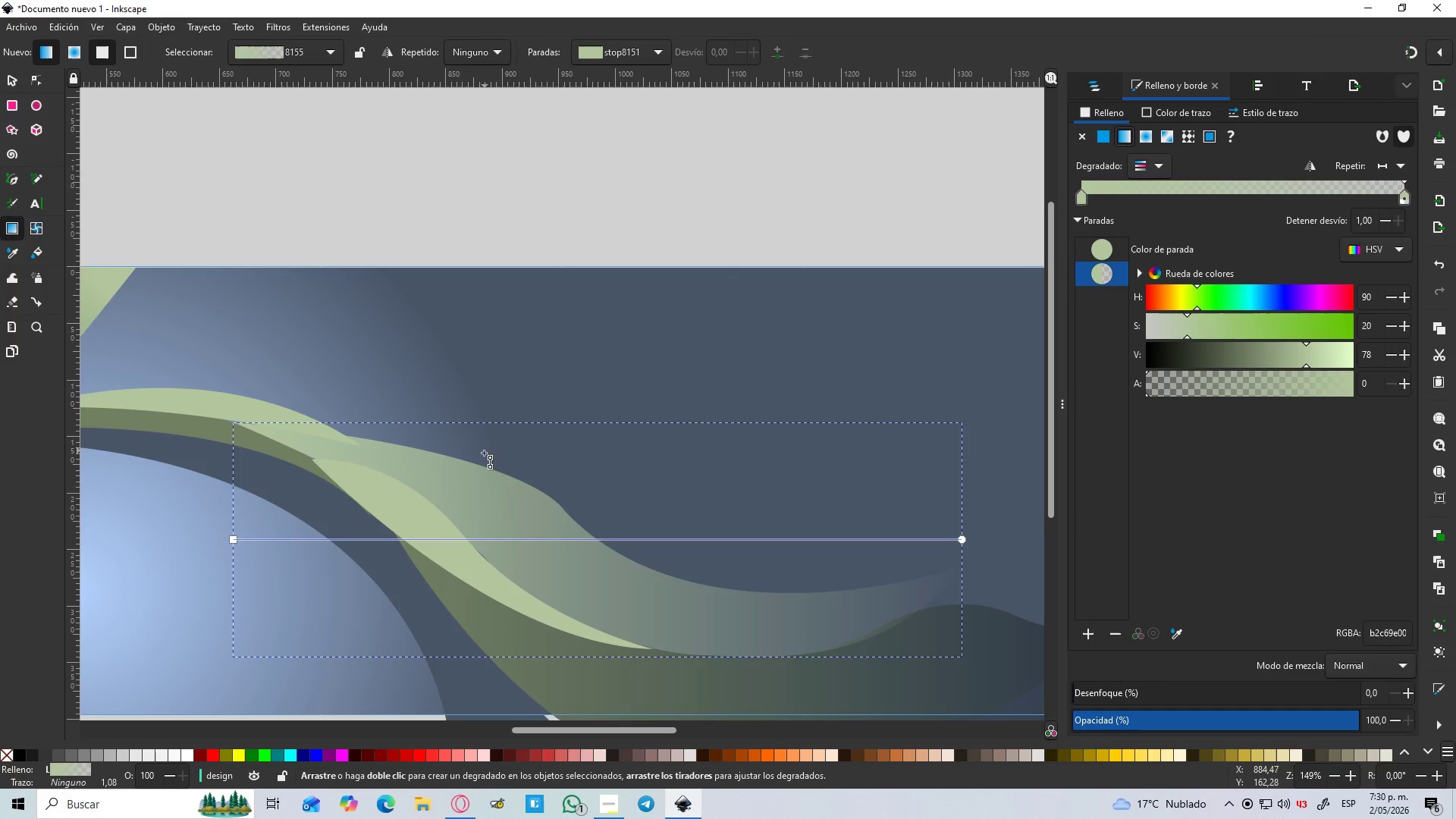 
hold_key(key=ControlLeft, duration=0.7)
scroll: coordinate [469, 480], scroll_direction: down, amount: 1.0
 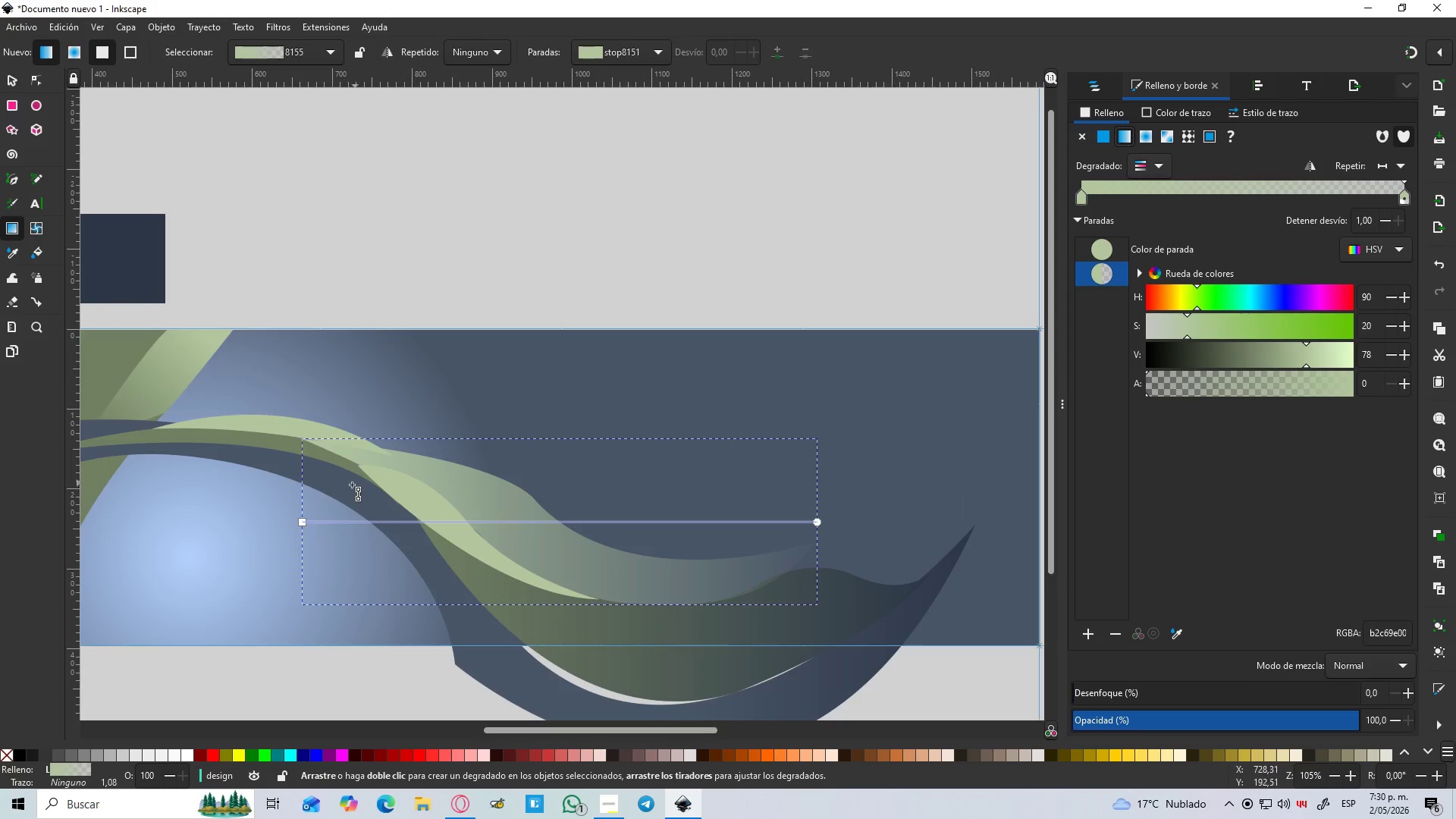 
hold_key(key=ControlLeft, duration=1.08)
scroll: coordinate [328, 493], scroll_direction: up, amount: 1.0
 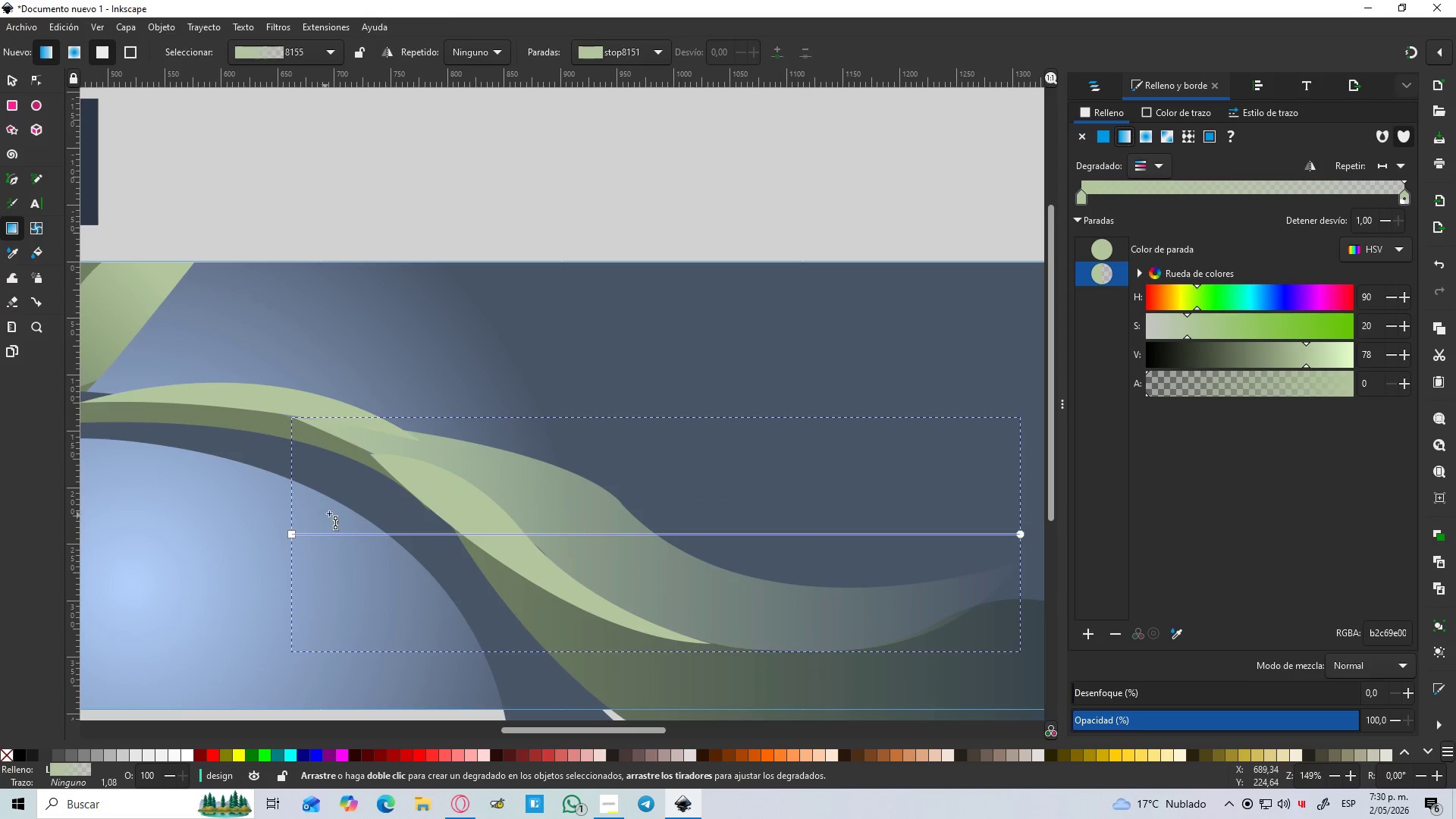 
hold_key(key=ControlLeft, duration=0.44)
scroll: coordinate [408, 492], scroll_direction: down, amount: 1.0
 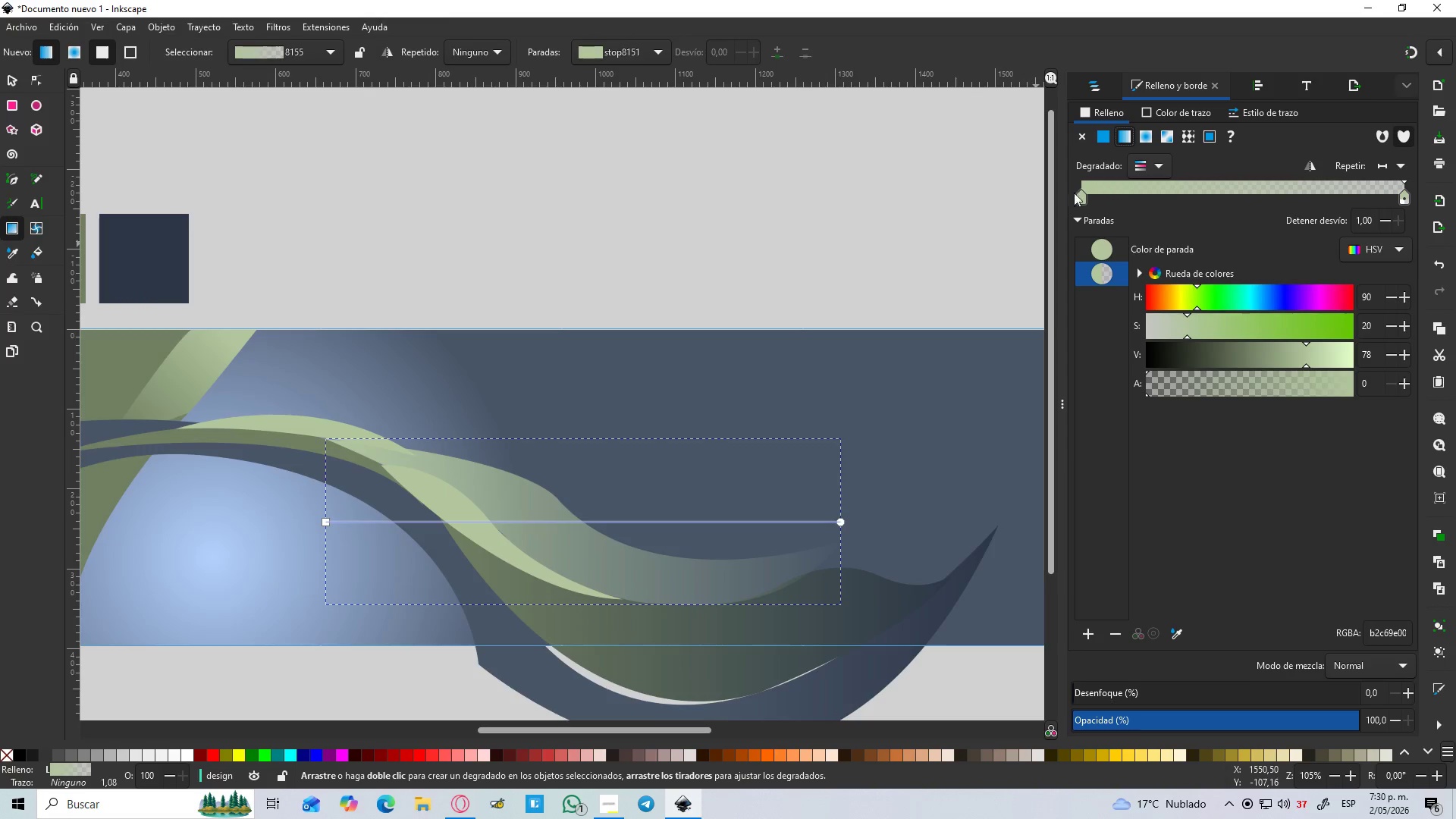 
left_click([1081, 199])
 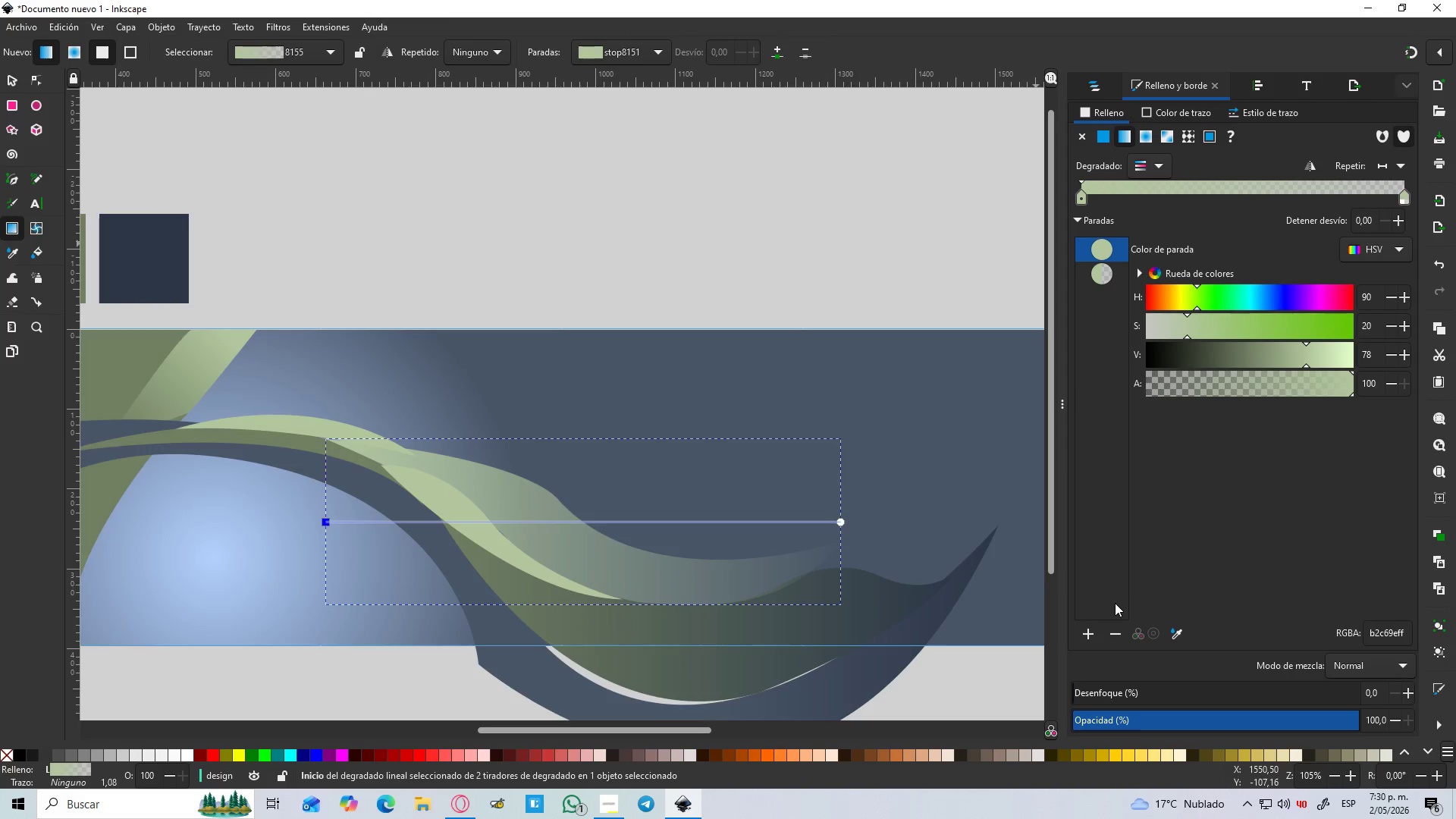 
hold_key(key=ControlLeft, duration=1.38)
scroll: coordinate [405, 416], scroll_direction: down, amount: 1.0
 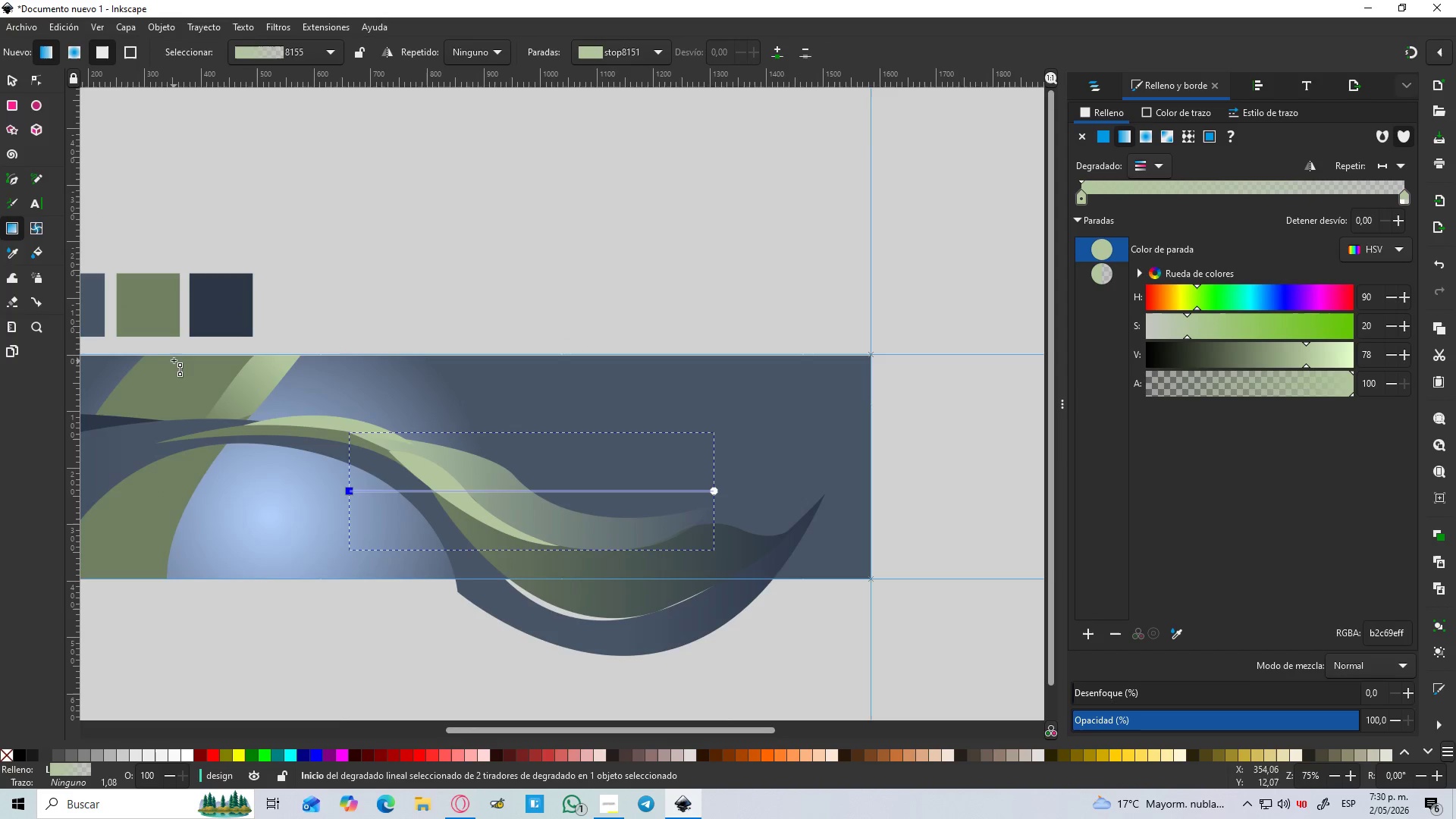 
scroll: coordinate [178, 357], scroll_direction: up, amount: 1.0
 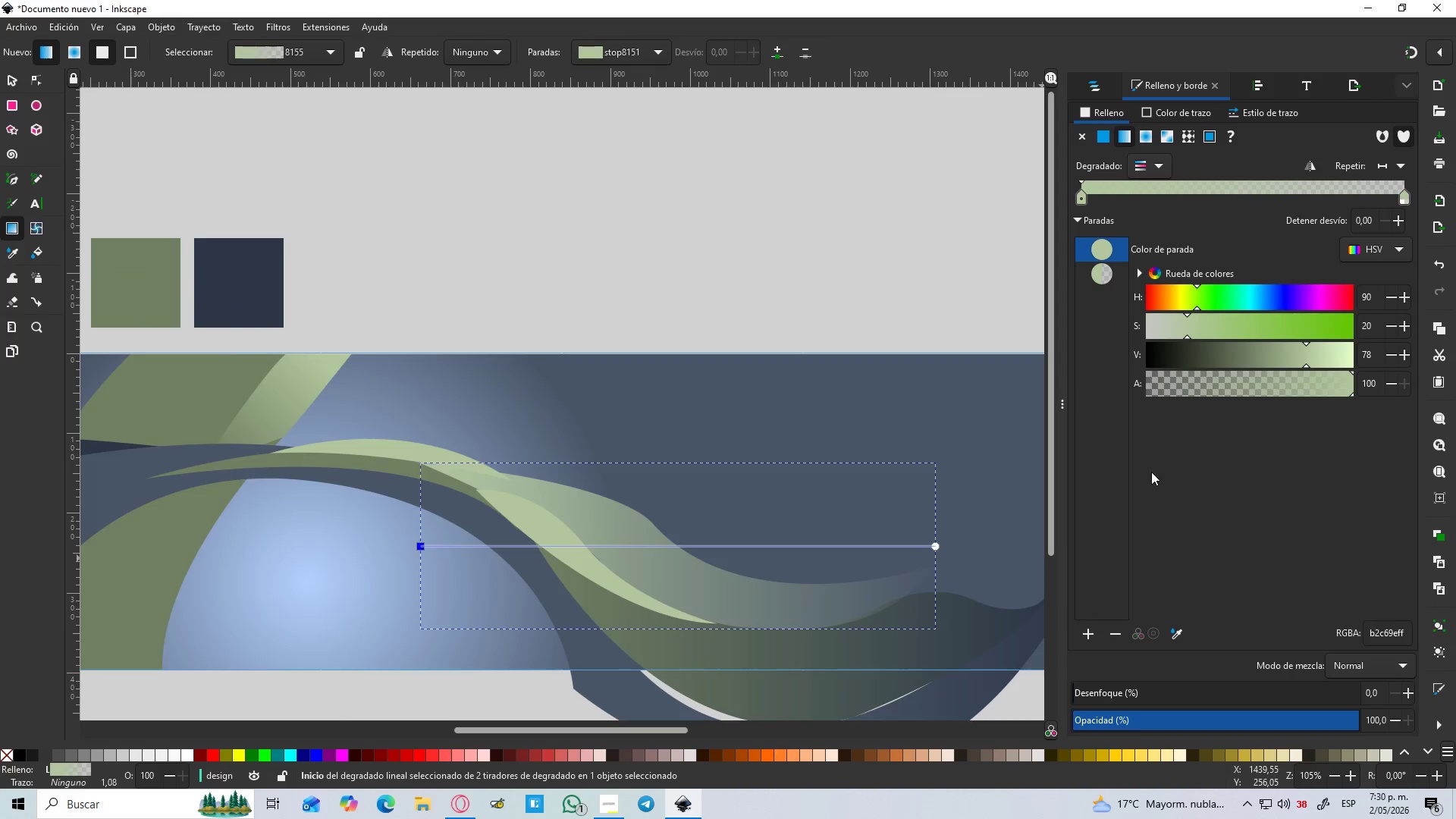 
left_click([1177, 636])
 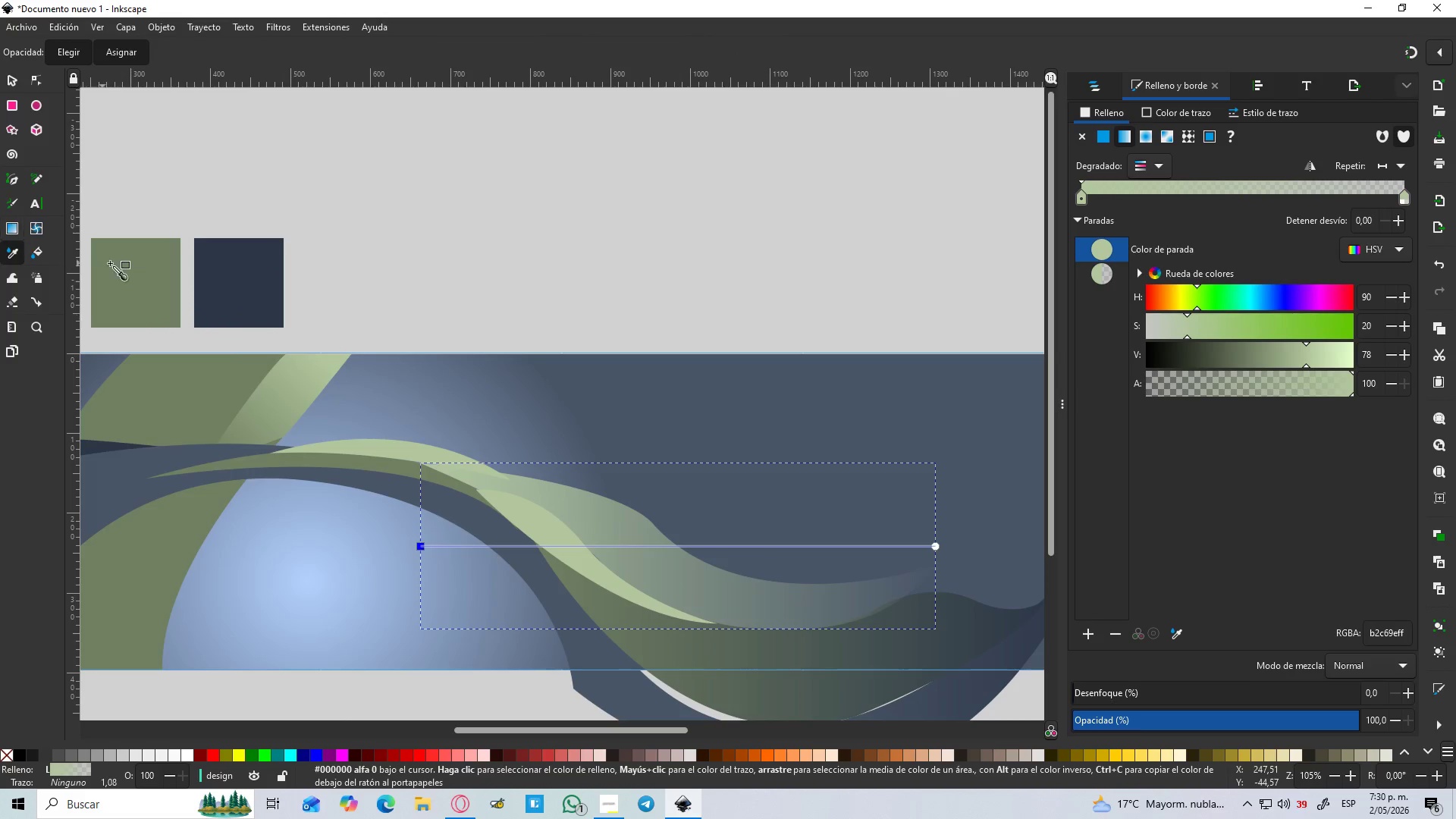 
left_click([116, 269])
 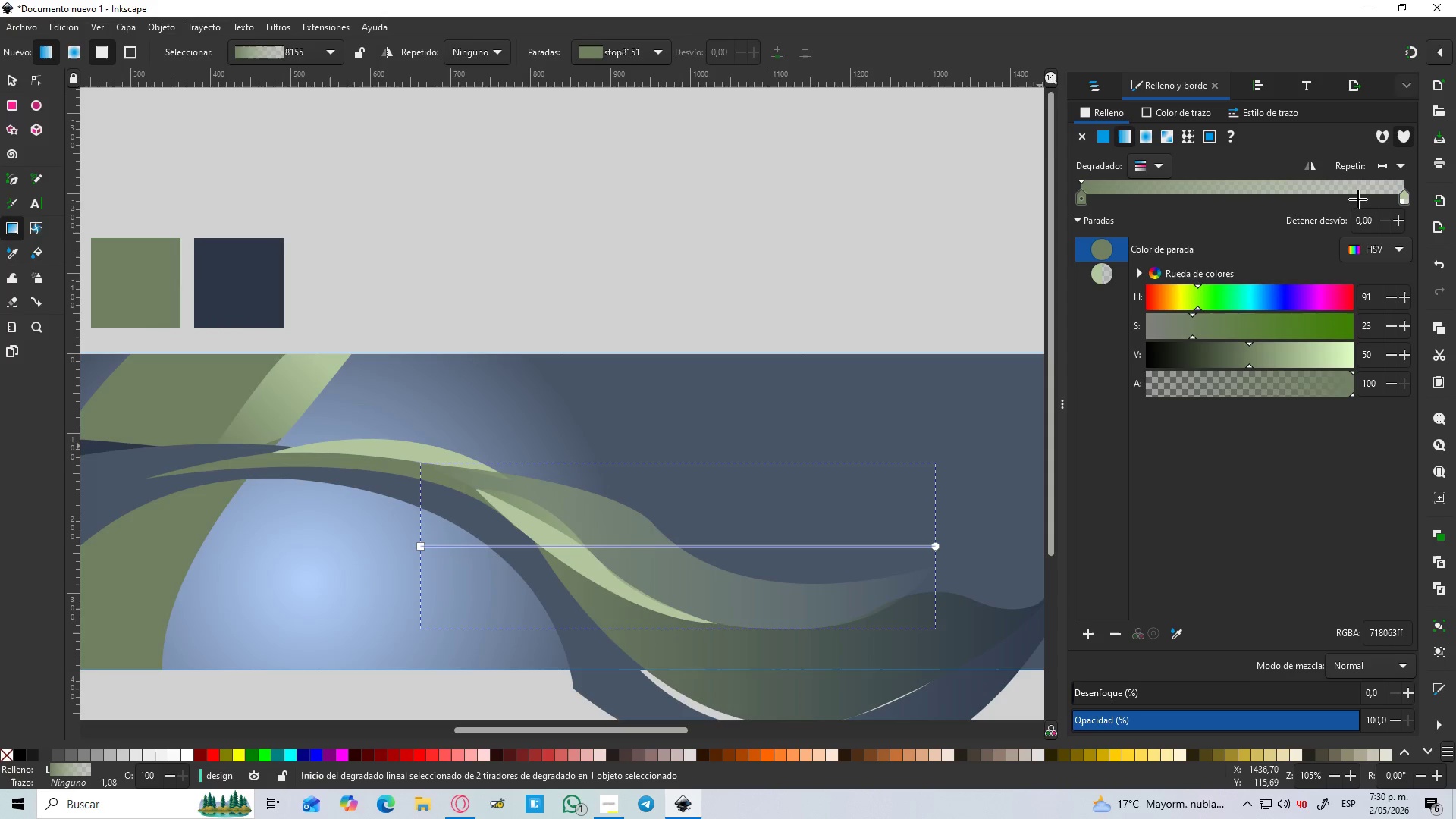 
left_click([1405, 201])
 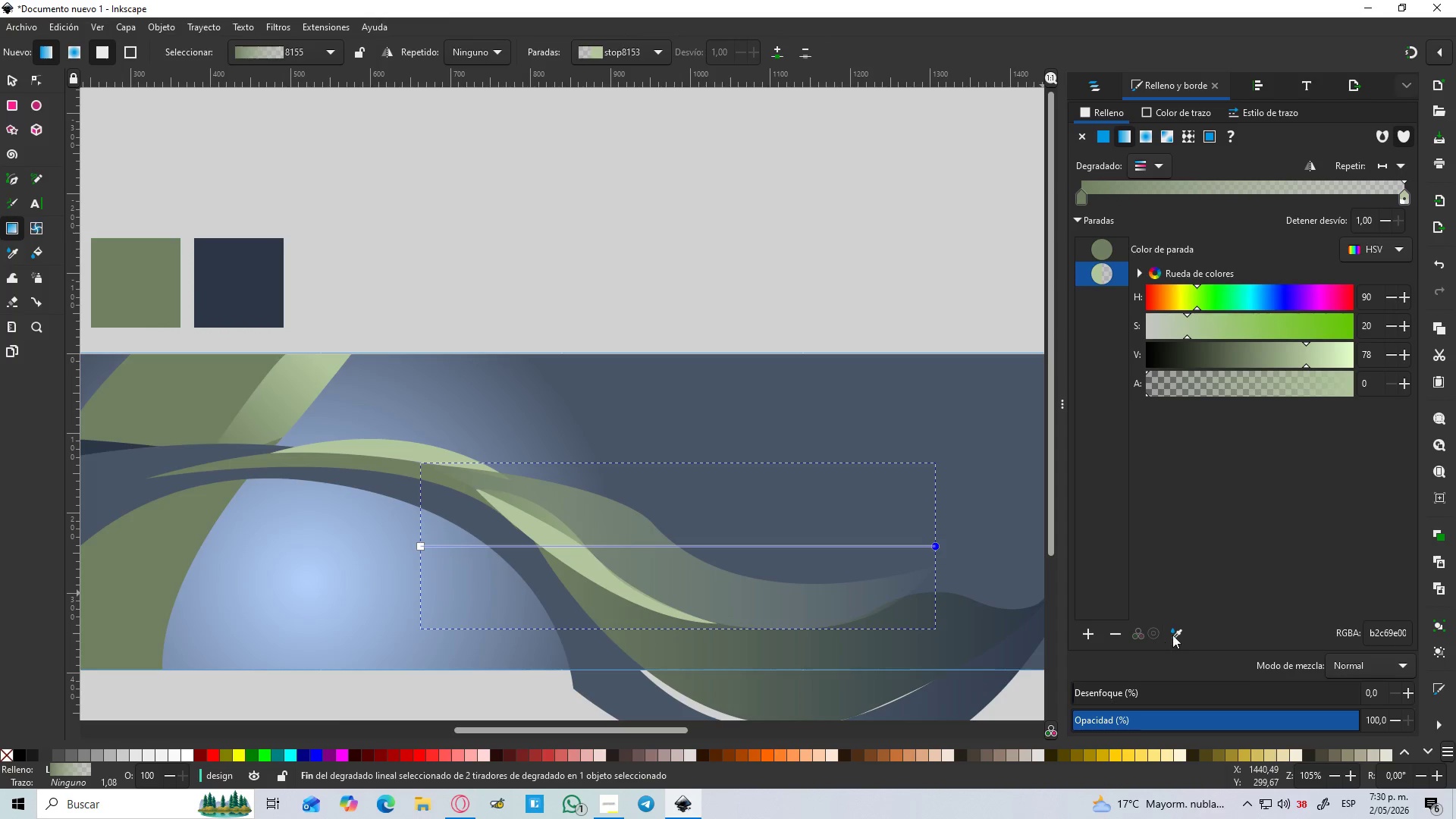 
left_click([331, 358])
 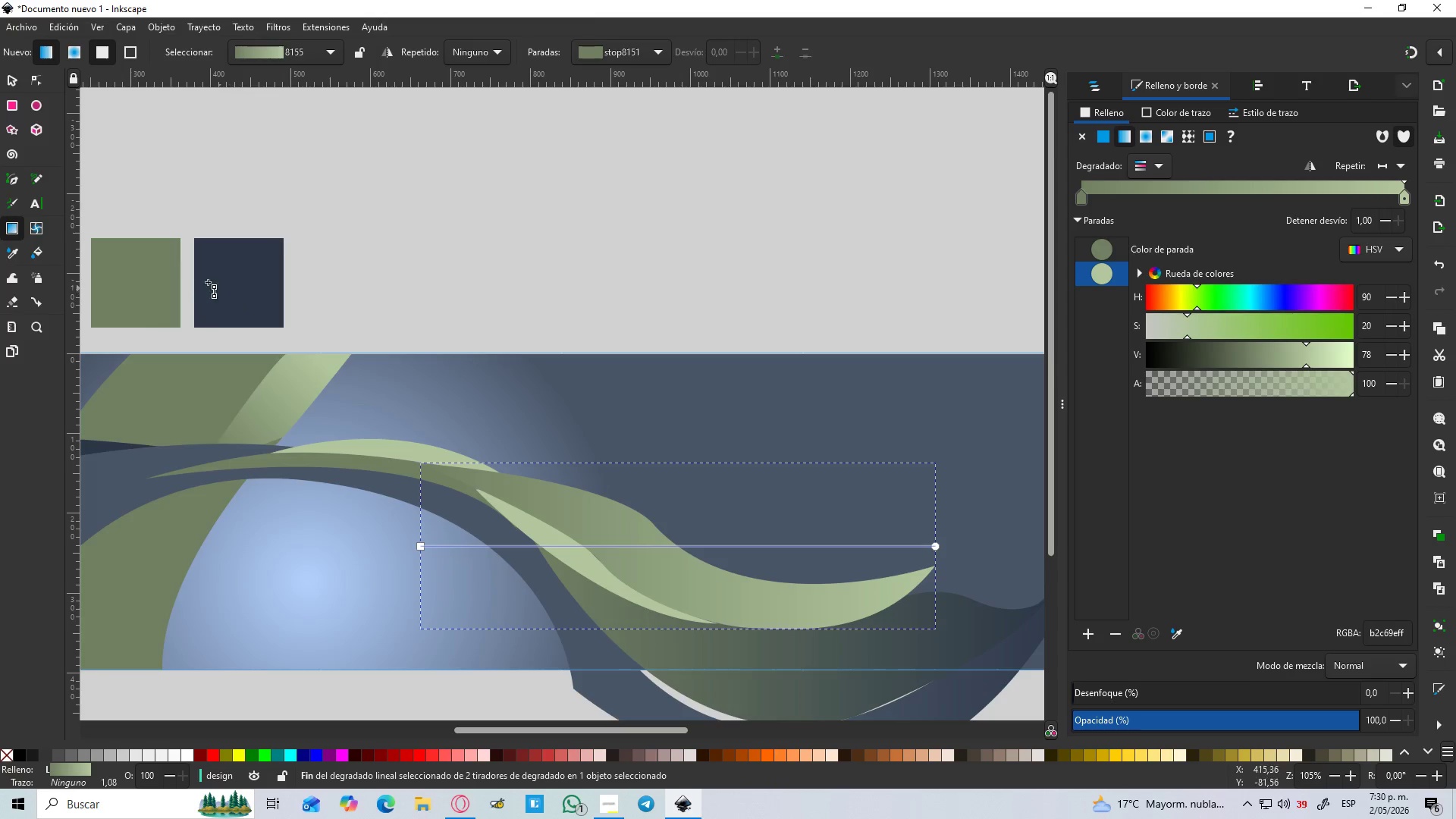 
wait(6.19)
 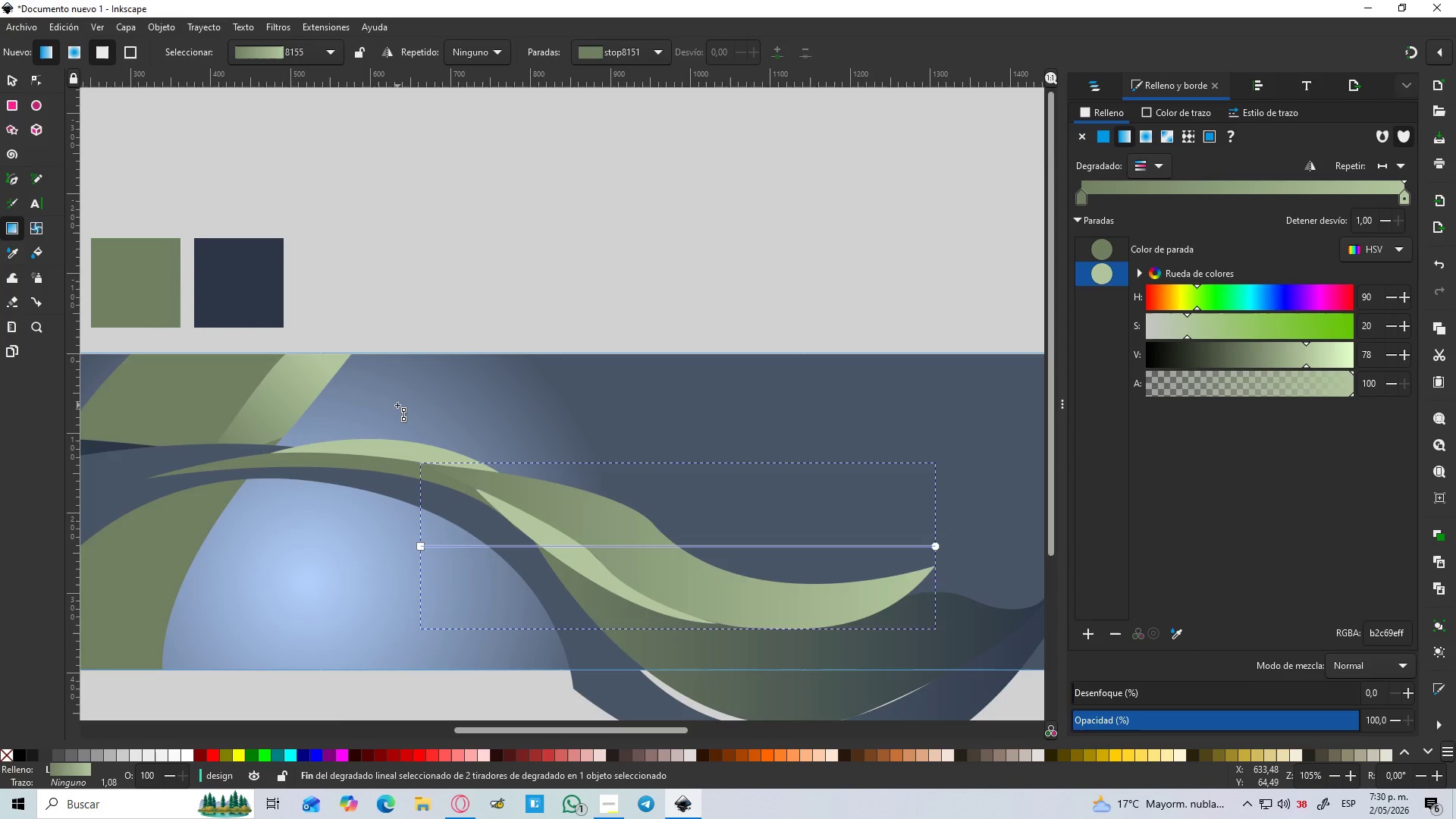 
left_click([1099, 250])
 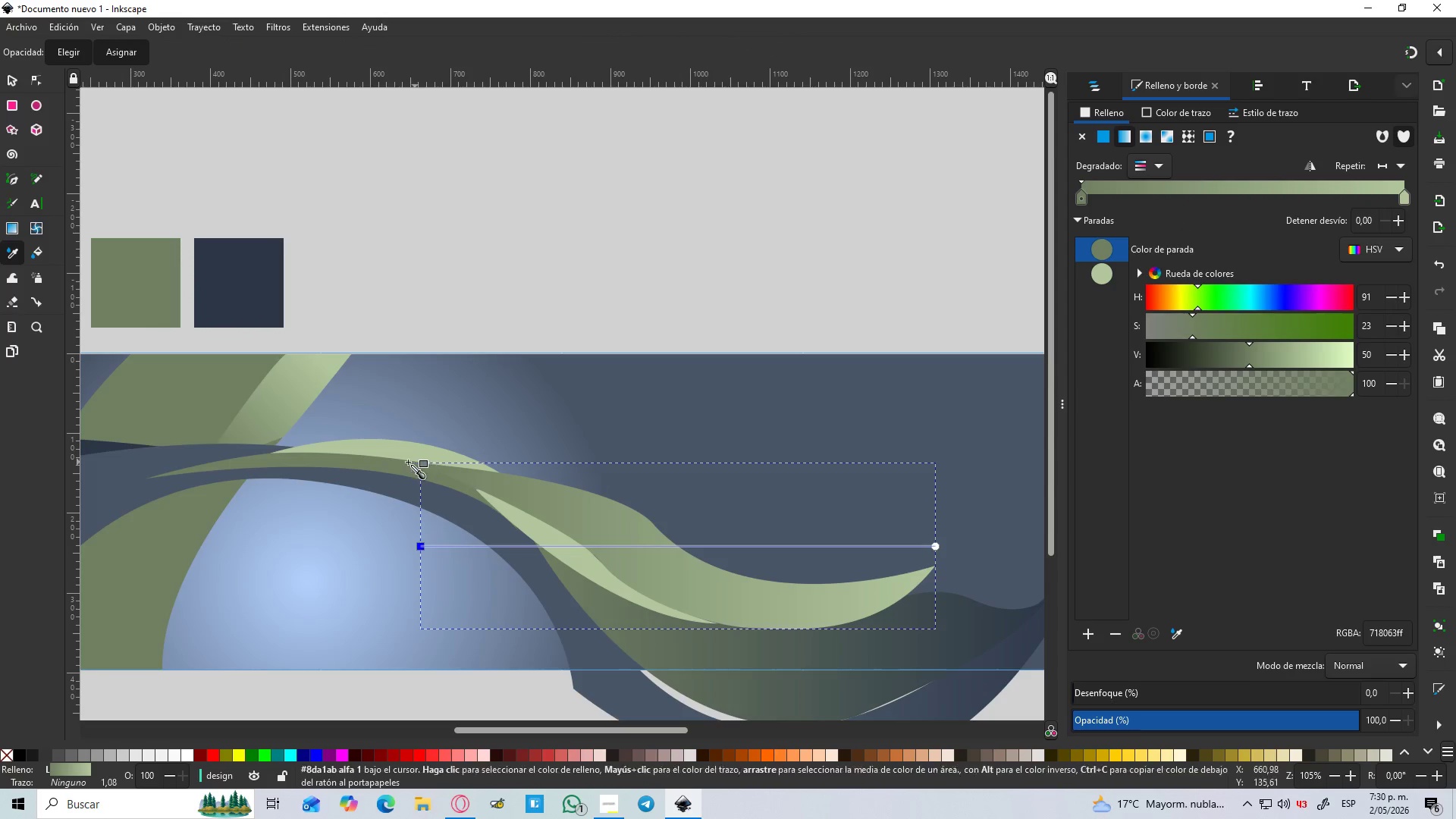 
left_click([267, 298])
 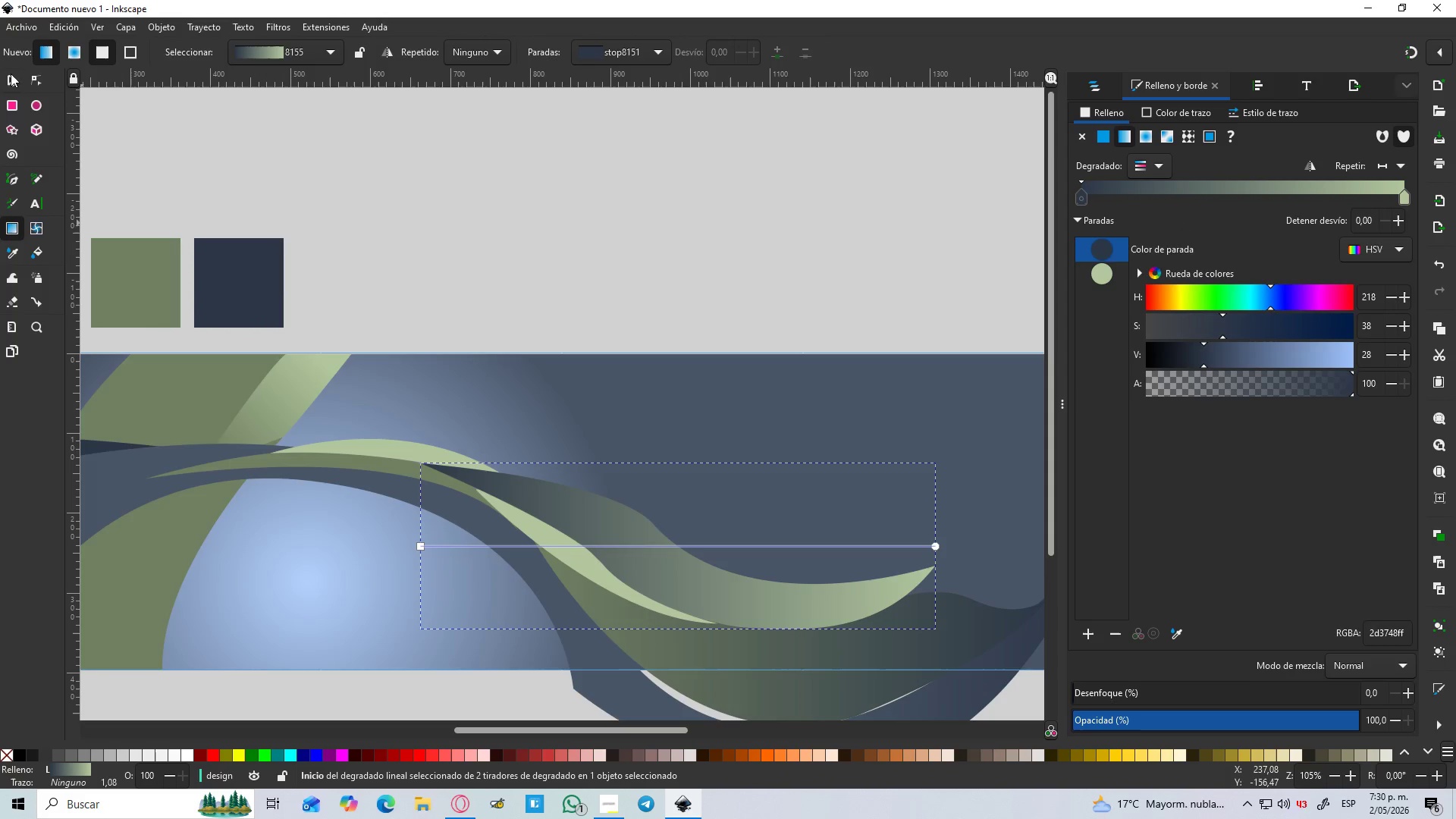 
double_click([453, 190])
 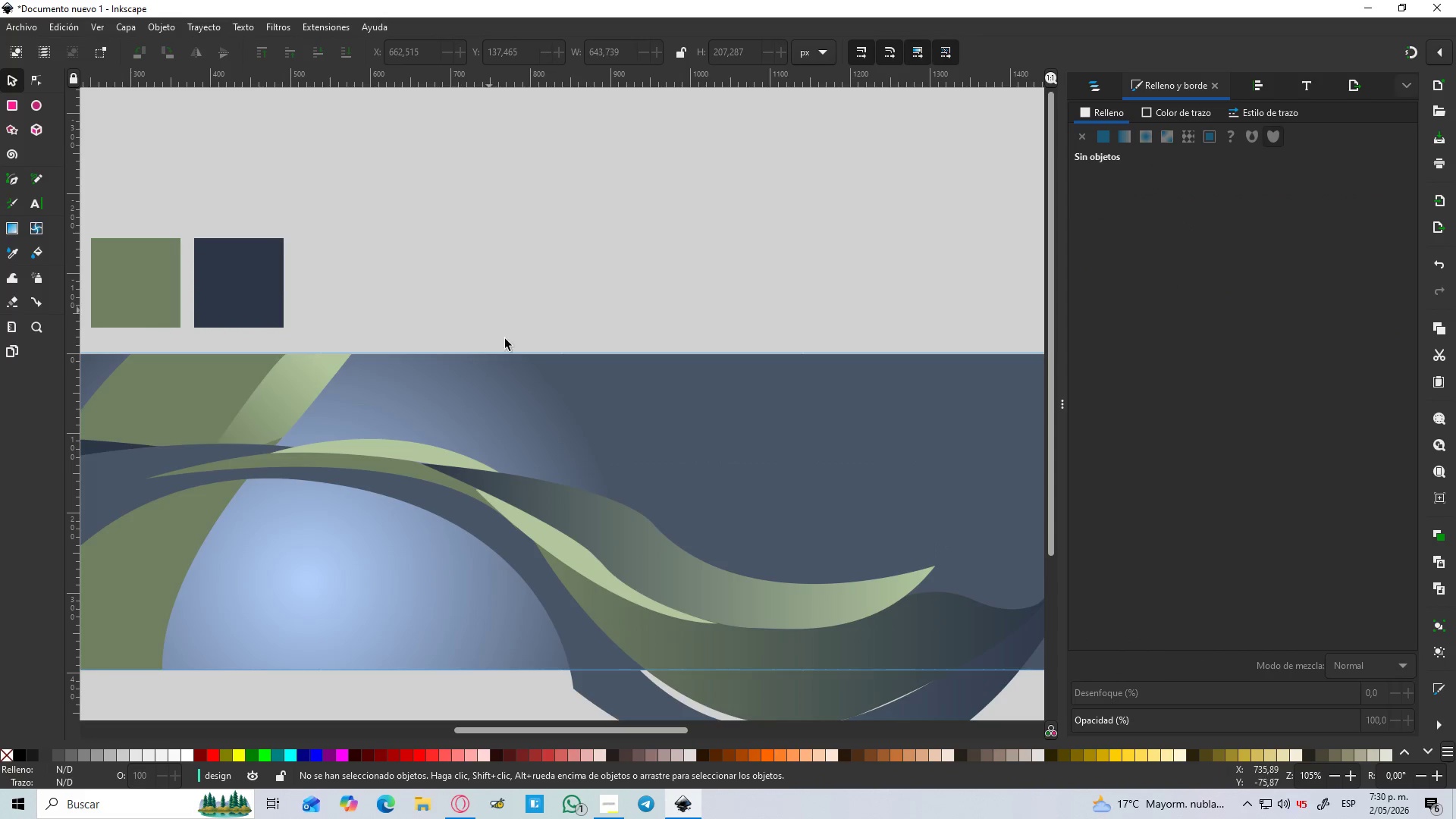 
hold_key(key=ControlLeft, duration=1.51)
scroll: coordinate [600, 467], scroll_direction: down, amount: 3.0
 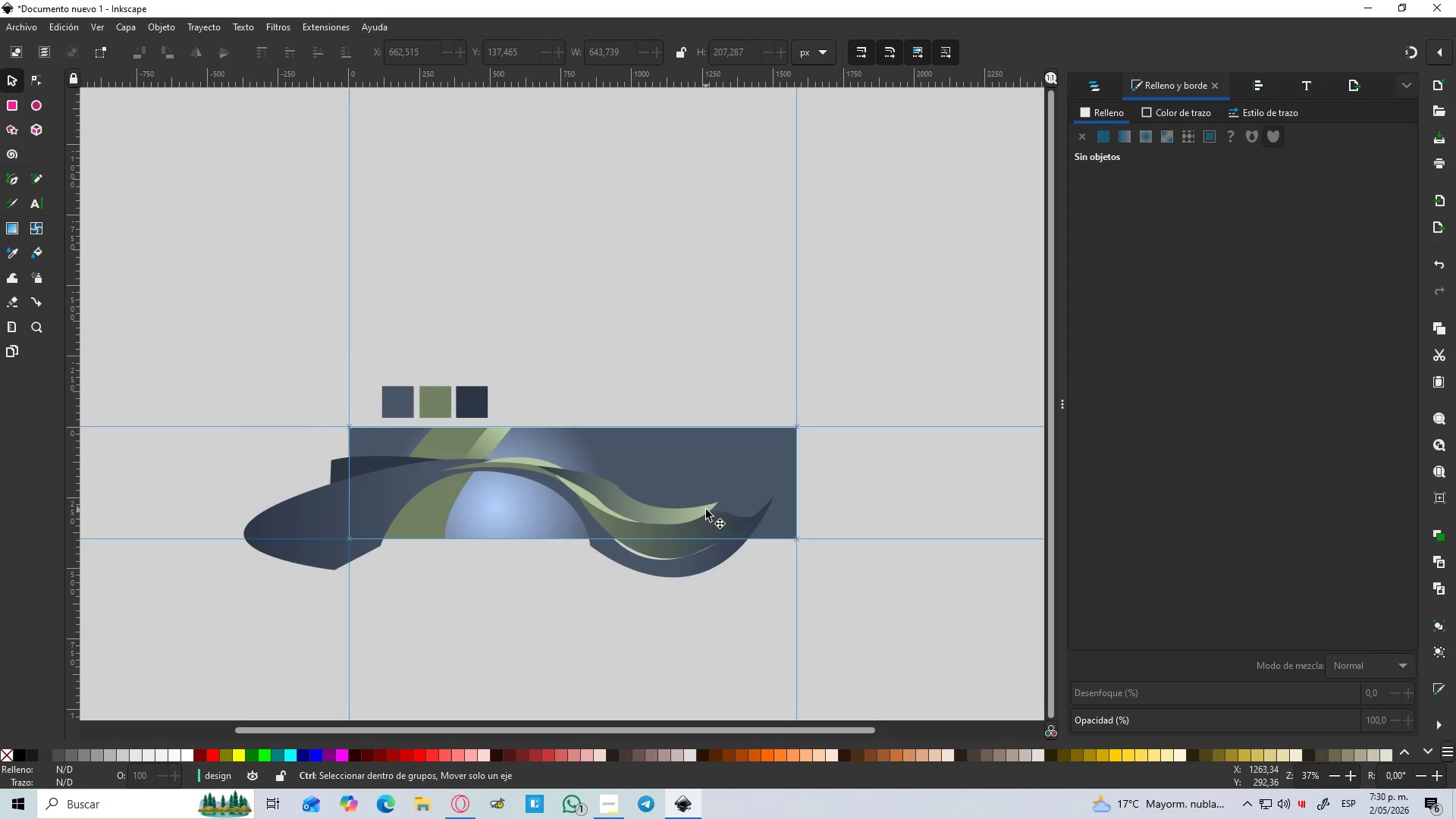 
hold_key(key=ControlLeft, duration=1.5)
 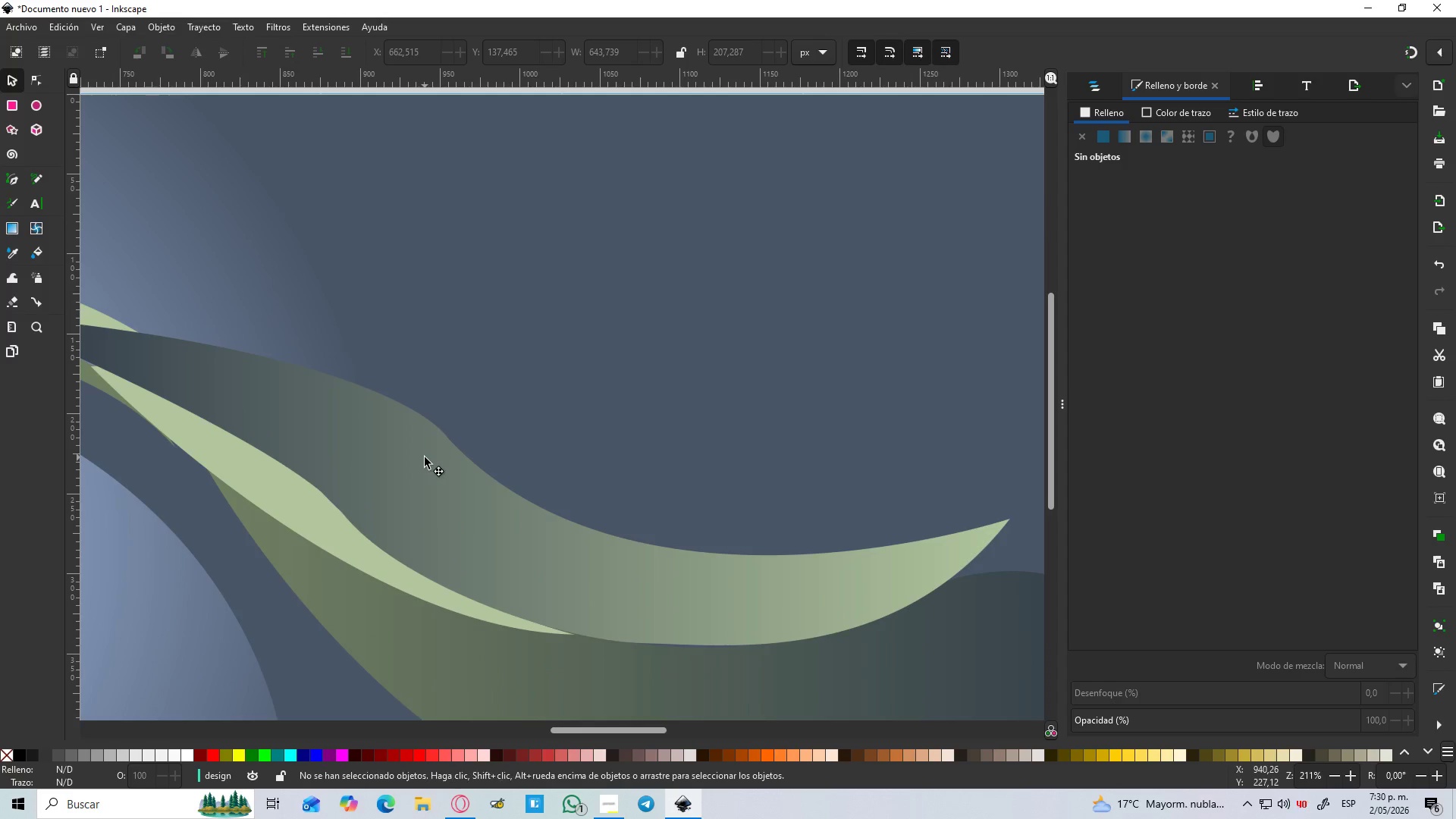 
hold_key(key=ControlLeft, duration=0.34)
 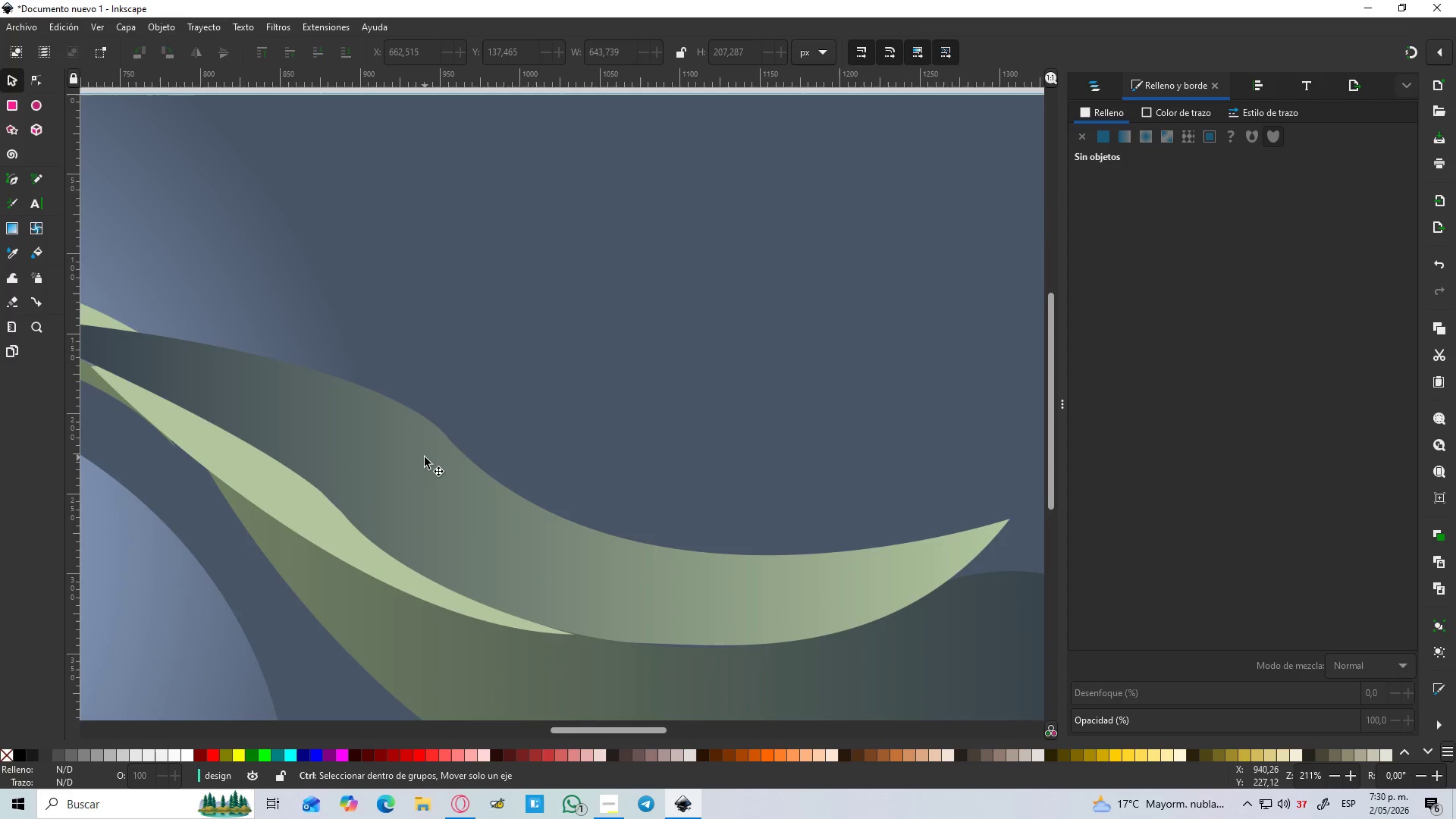 
left_click([425, 457])
 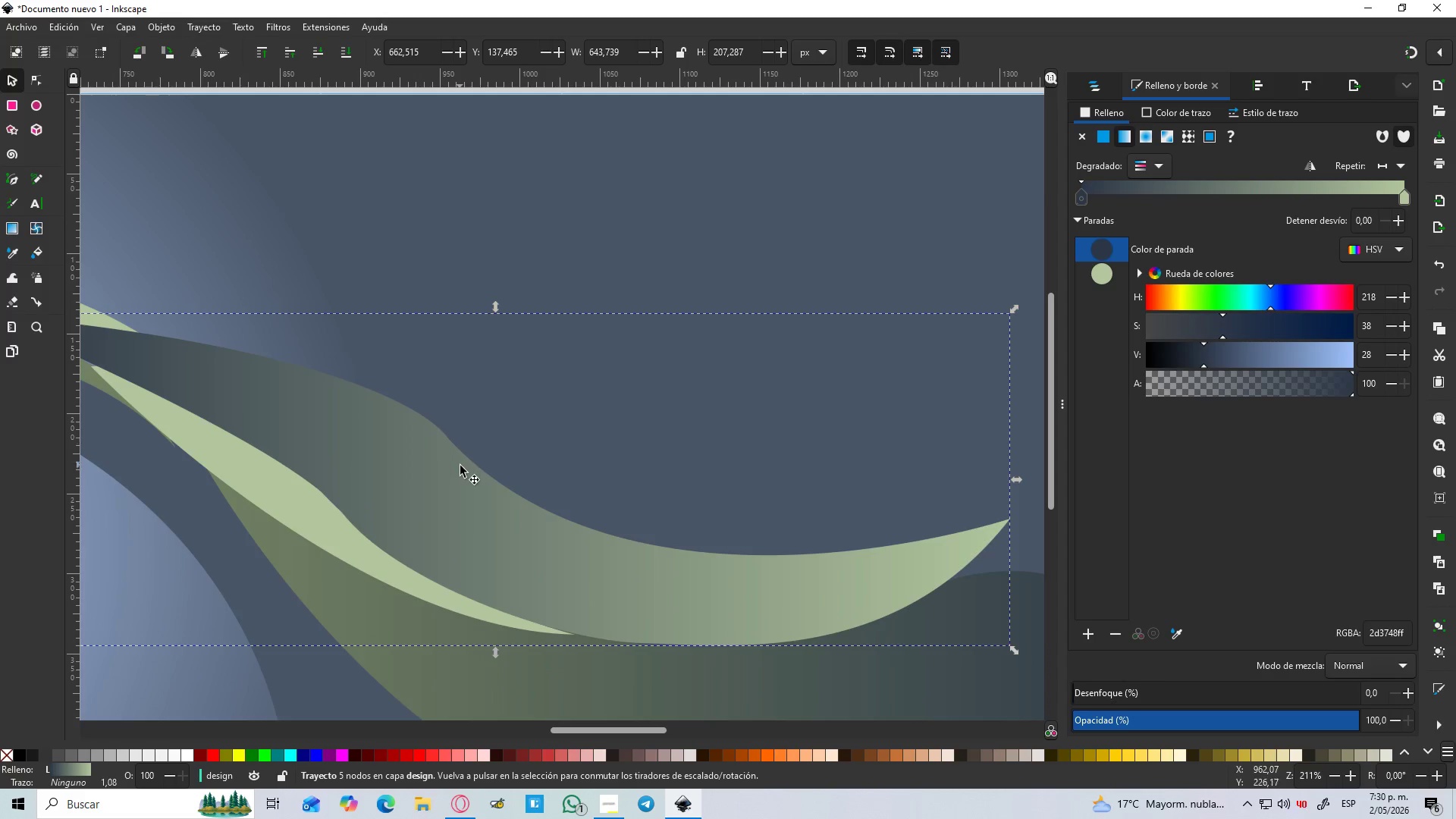 
scroll: coordinate [532, 458], scroll_direction: up, amount: 5.0
 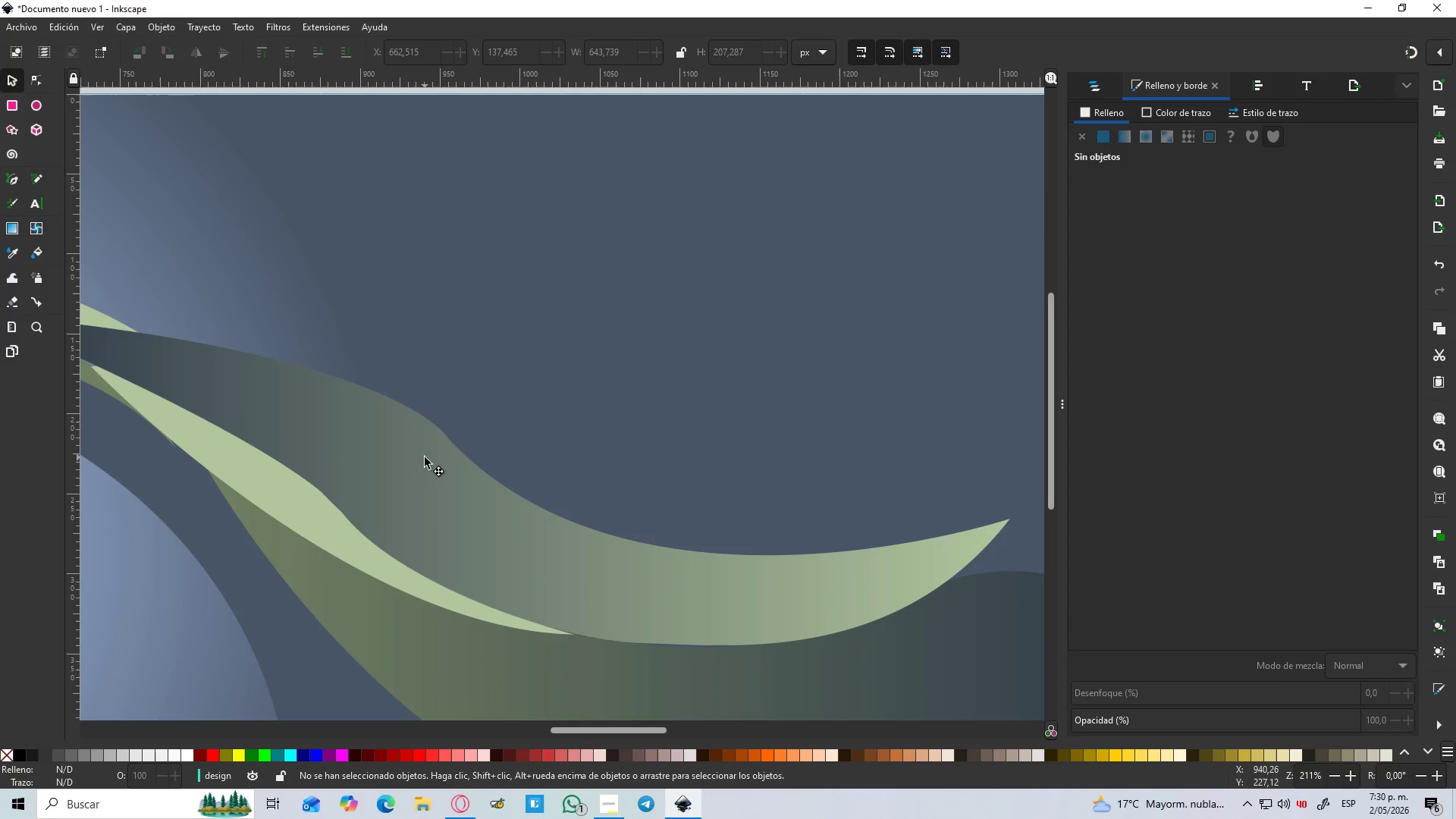 
key(N)
 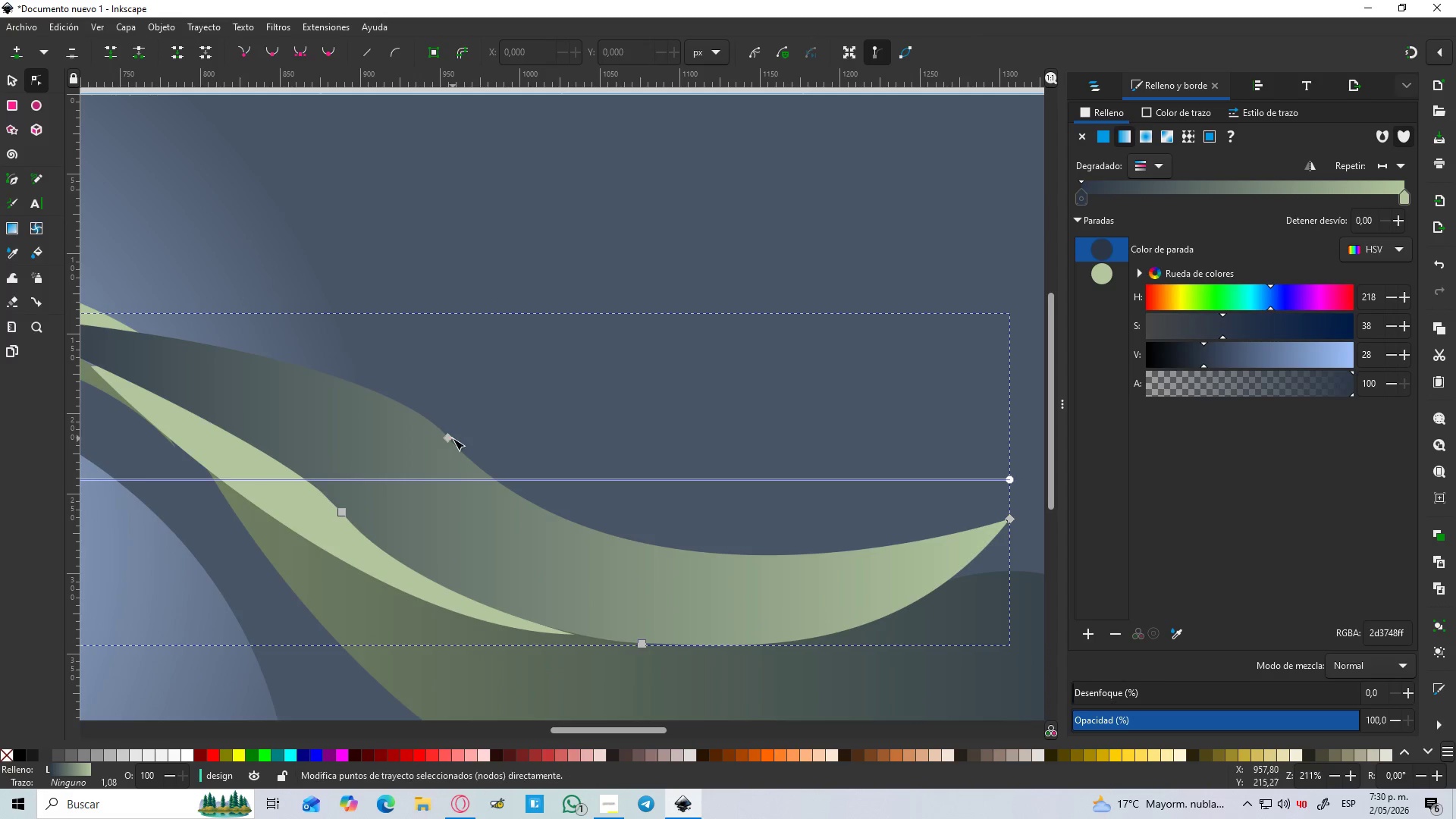 
left_click([450, 438])
 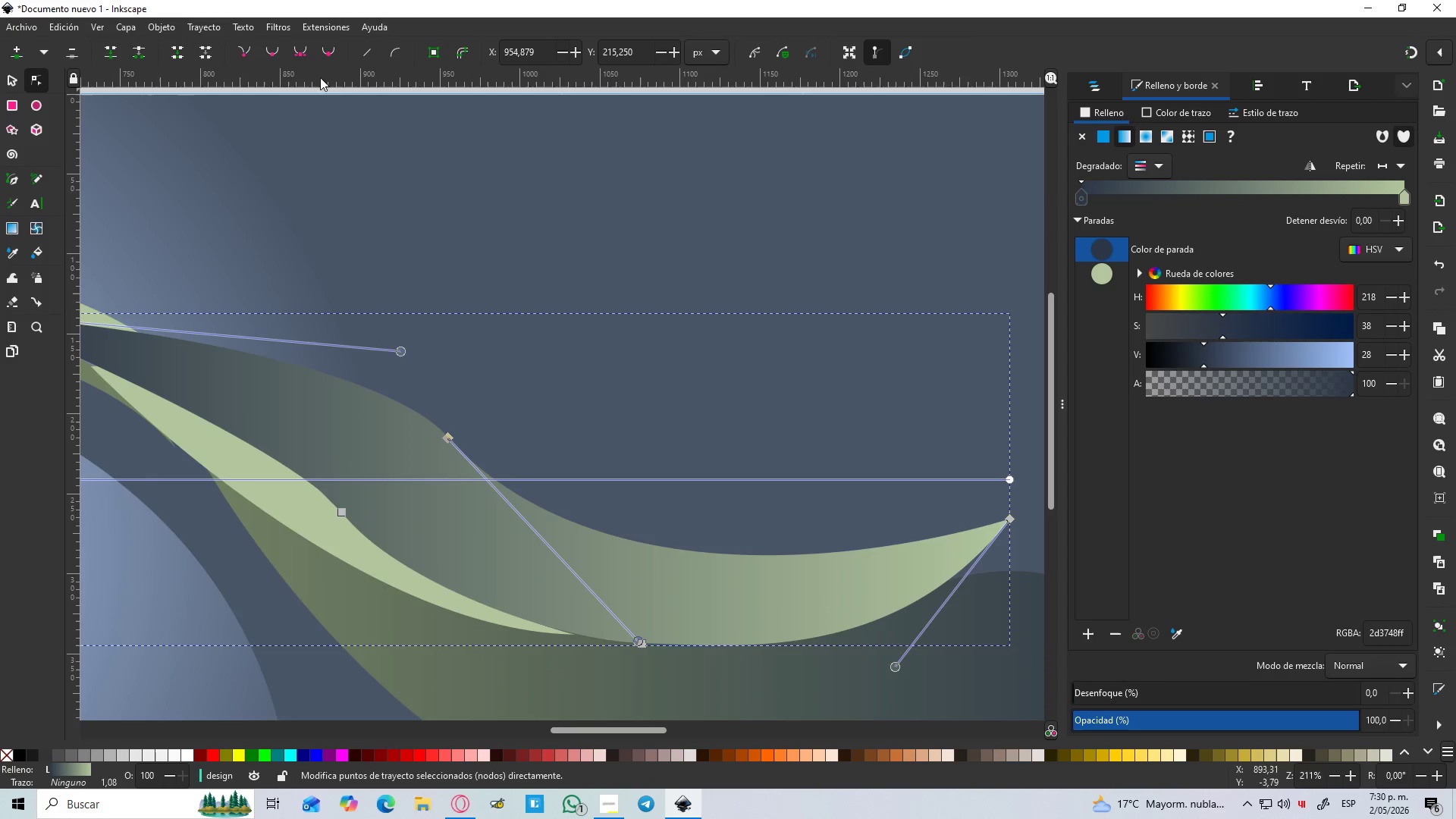 
left_click([328, 55])
 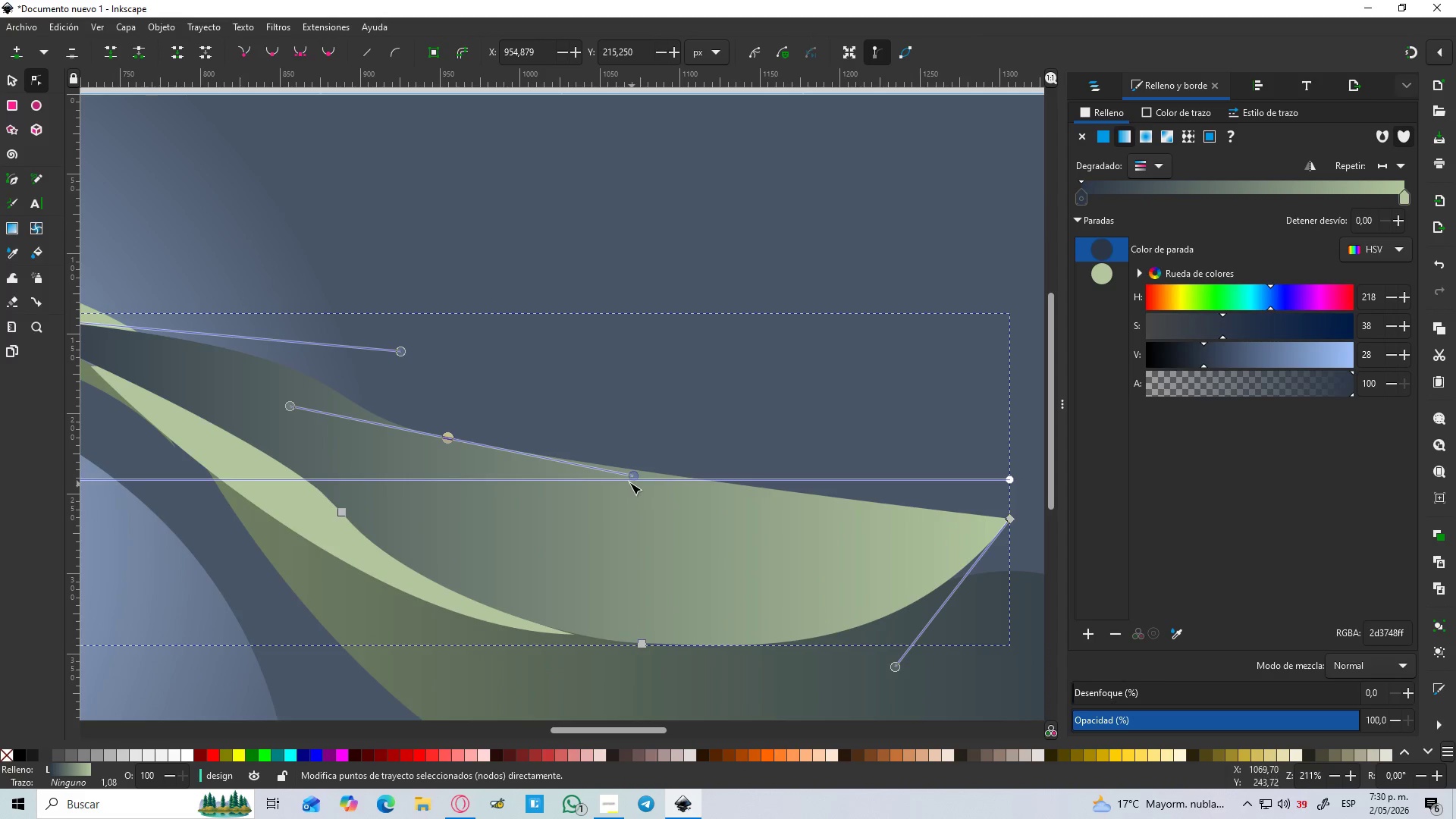 
left_click_drag(start_coordinate=[630, 476], to_coordinate=[645, 539])
 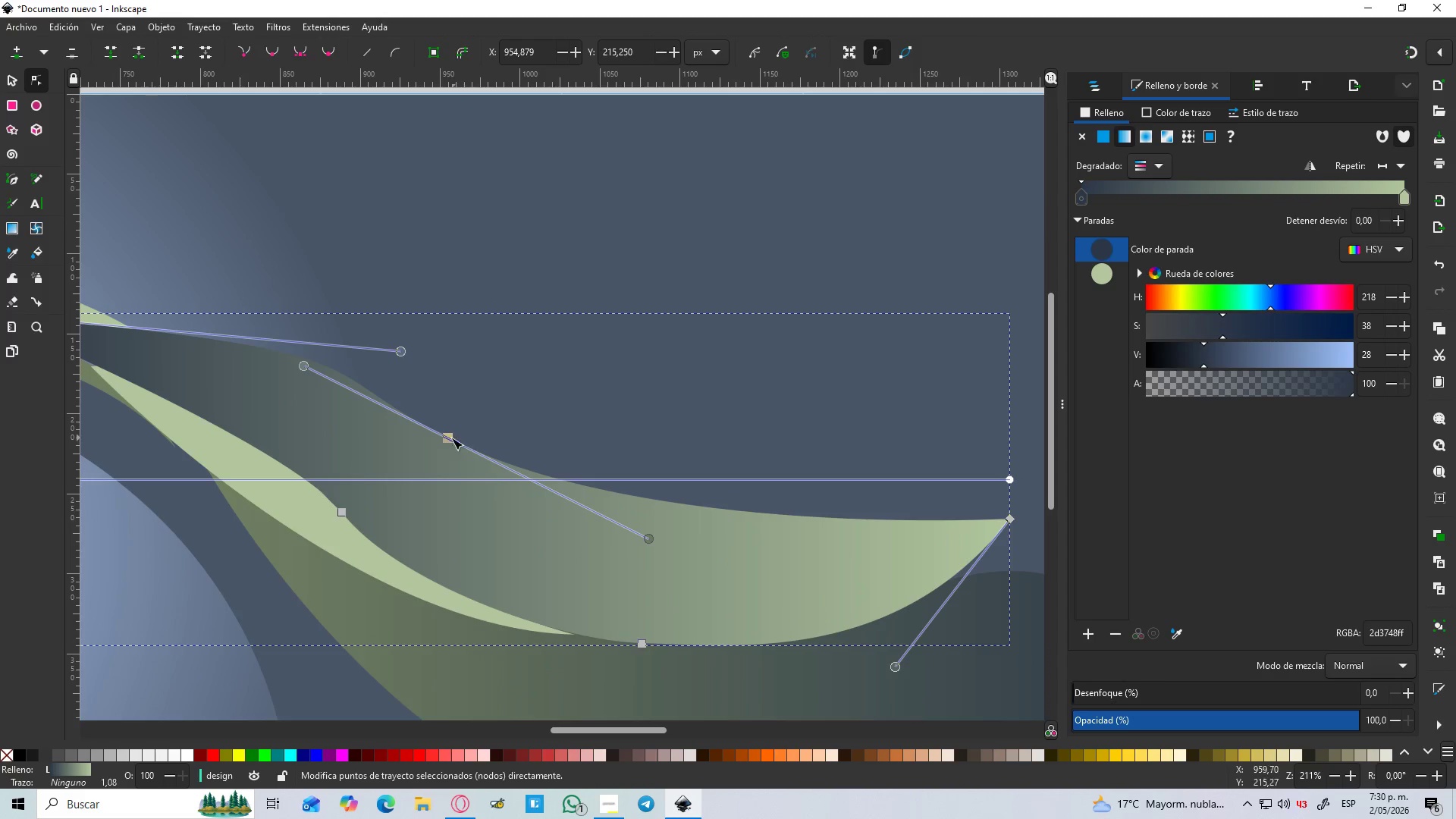 
left_click_drag(start_coordinate=[447, 442], to_coordinate=[497, 495])
 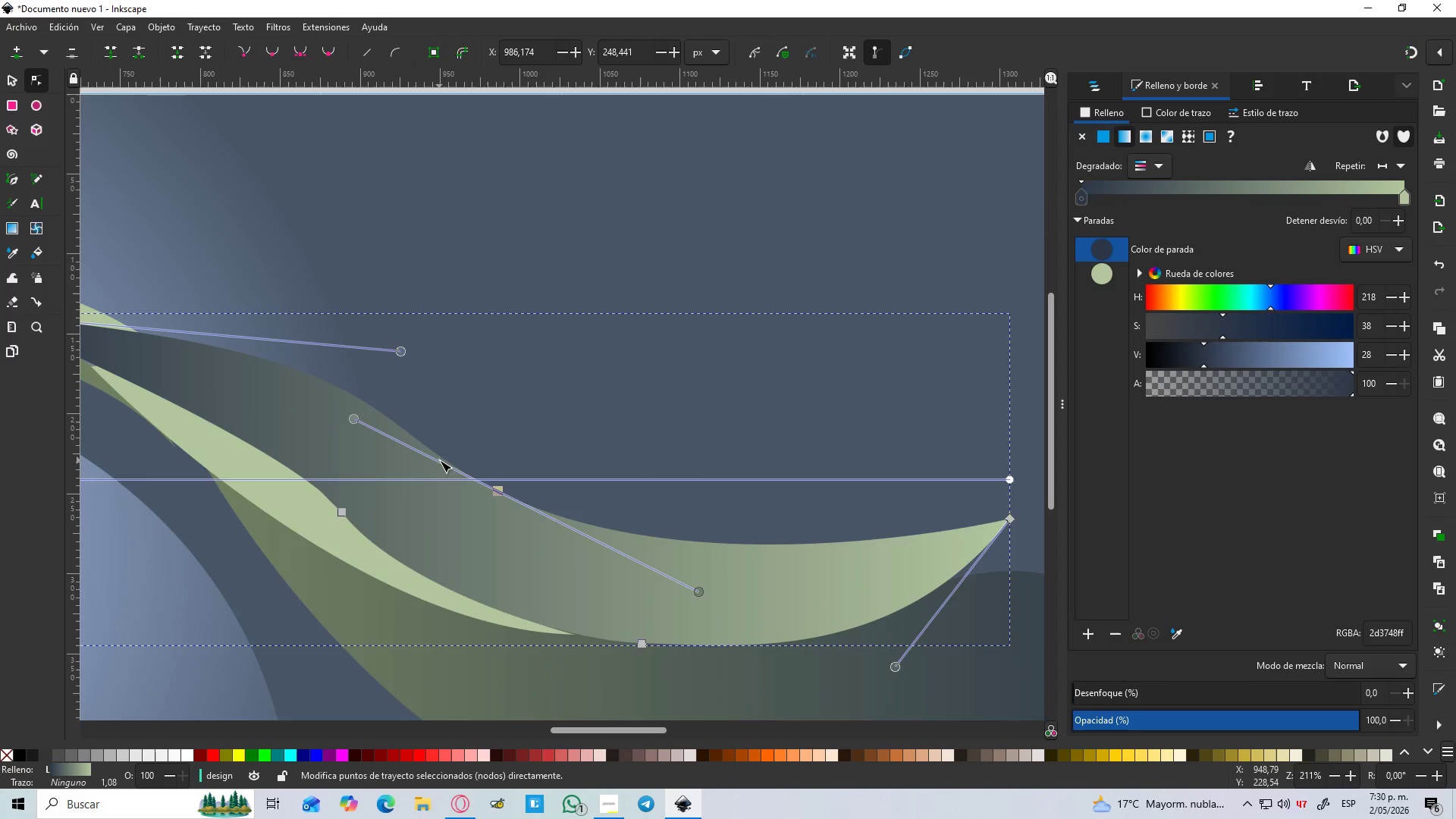 
hold_key(key=ControlLeft, duration=1.5)
scroll: coordinate [441, 460], scroll_direction: down, amount: 3.0
 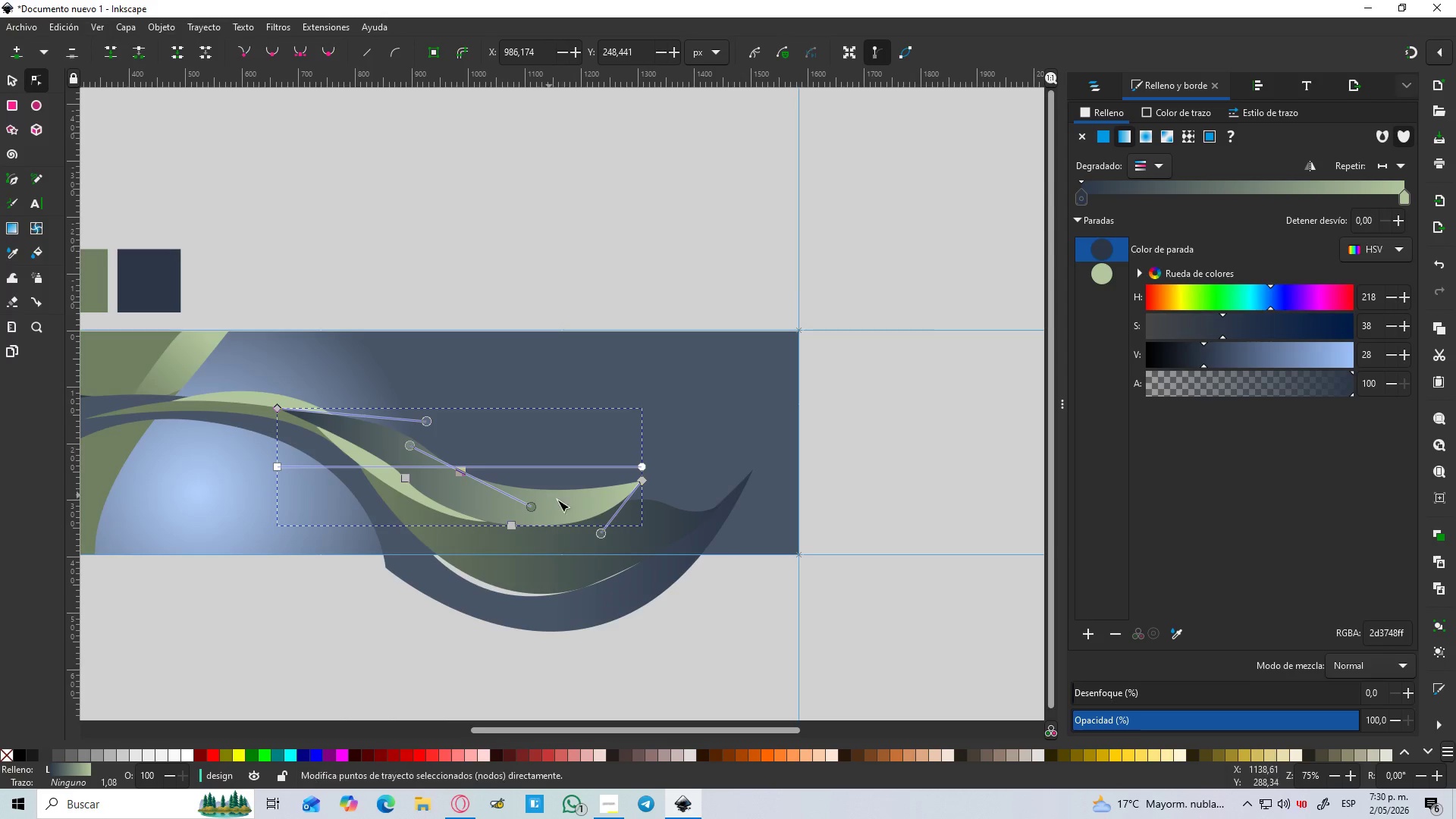 
hold_key(key=ControlLeft, duration=1.52)
scroll: coordinate [588, 501], scroll_direction: up, amount: 1.0
 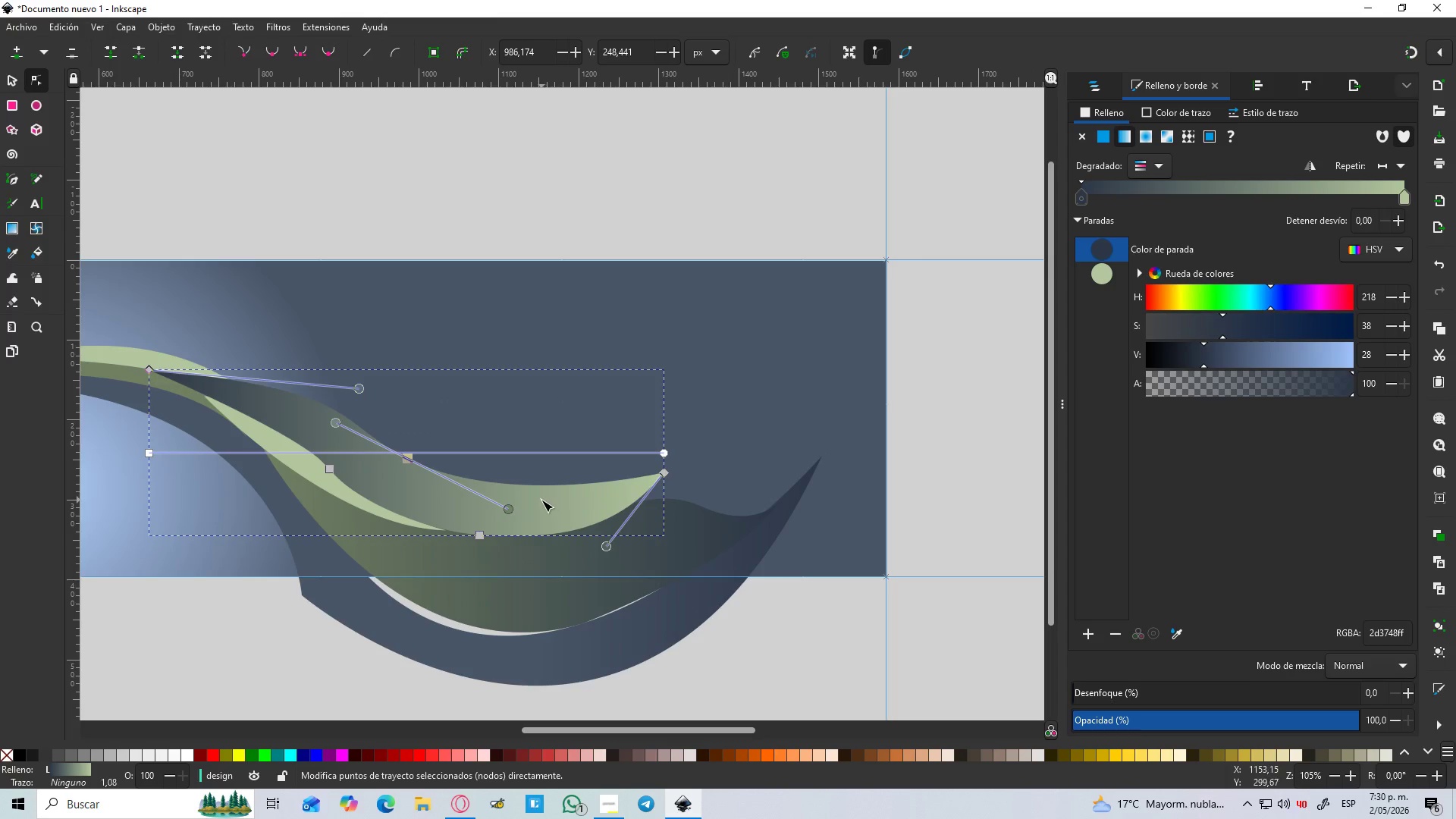 
hold_key(key=ControlLeft, duration=0.62)
scroll: coordinate [541, 500], scroll_direction: down, amount: 3.0
 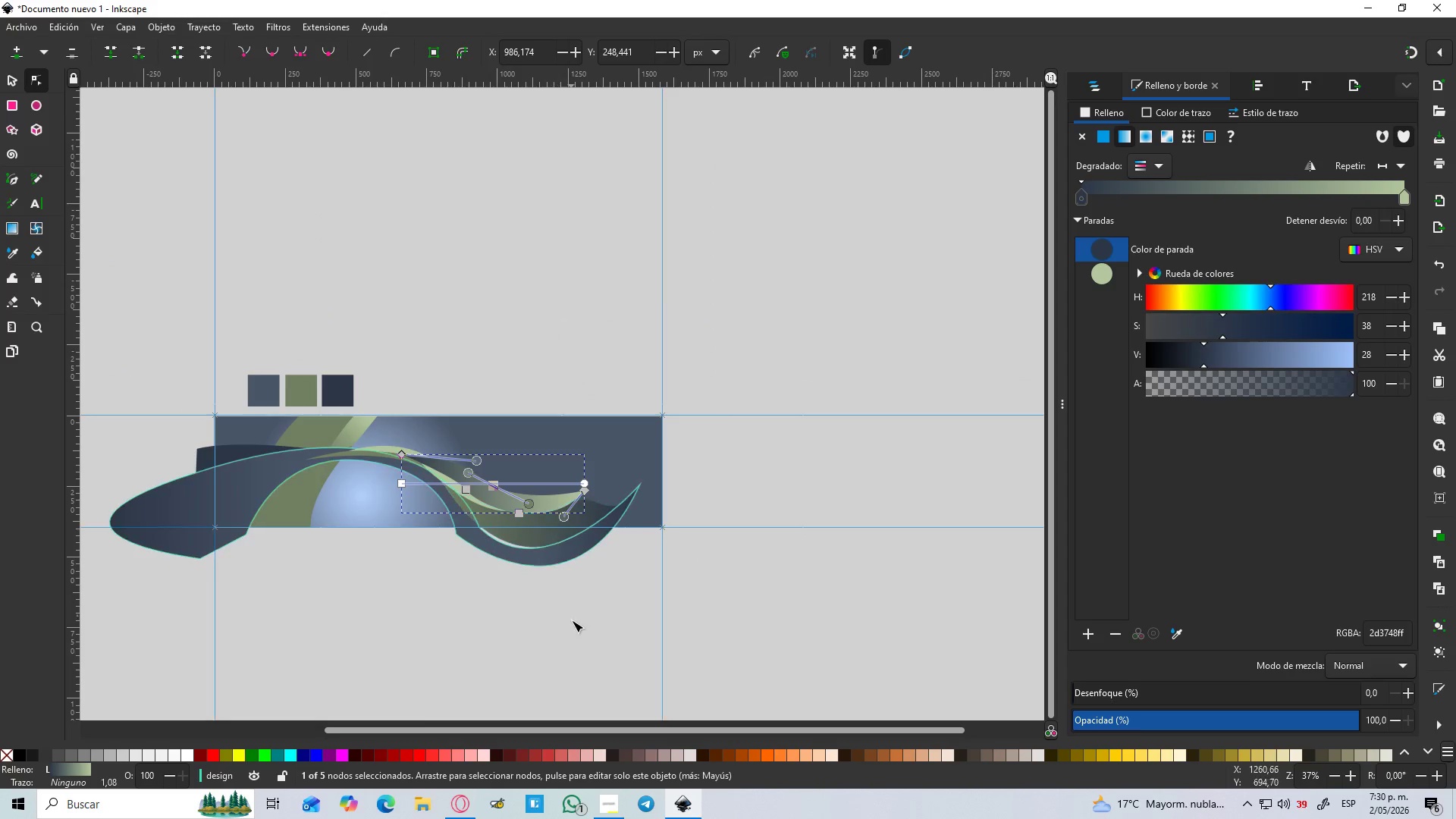 
left_click([572, 622])
 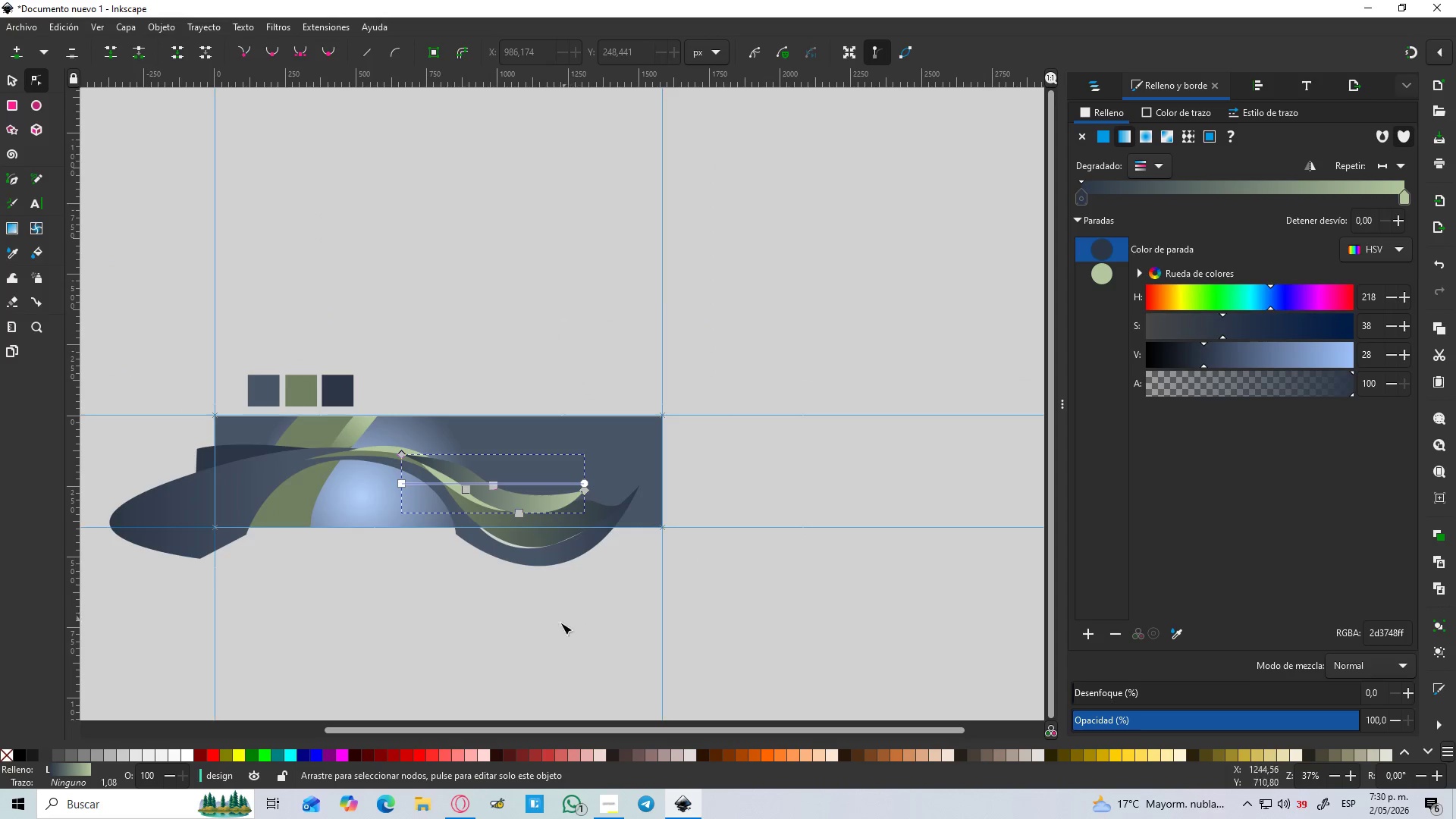 
hold_key(key=ControlLeft, duration=0.77)
 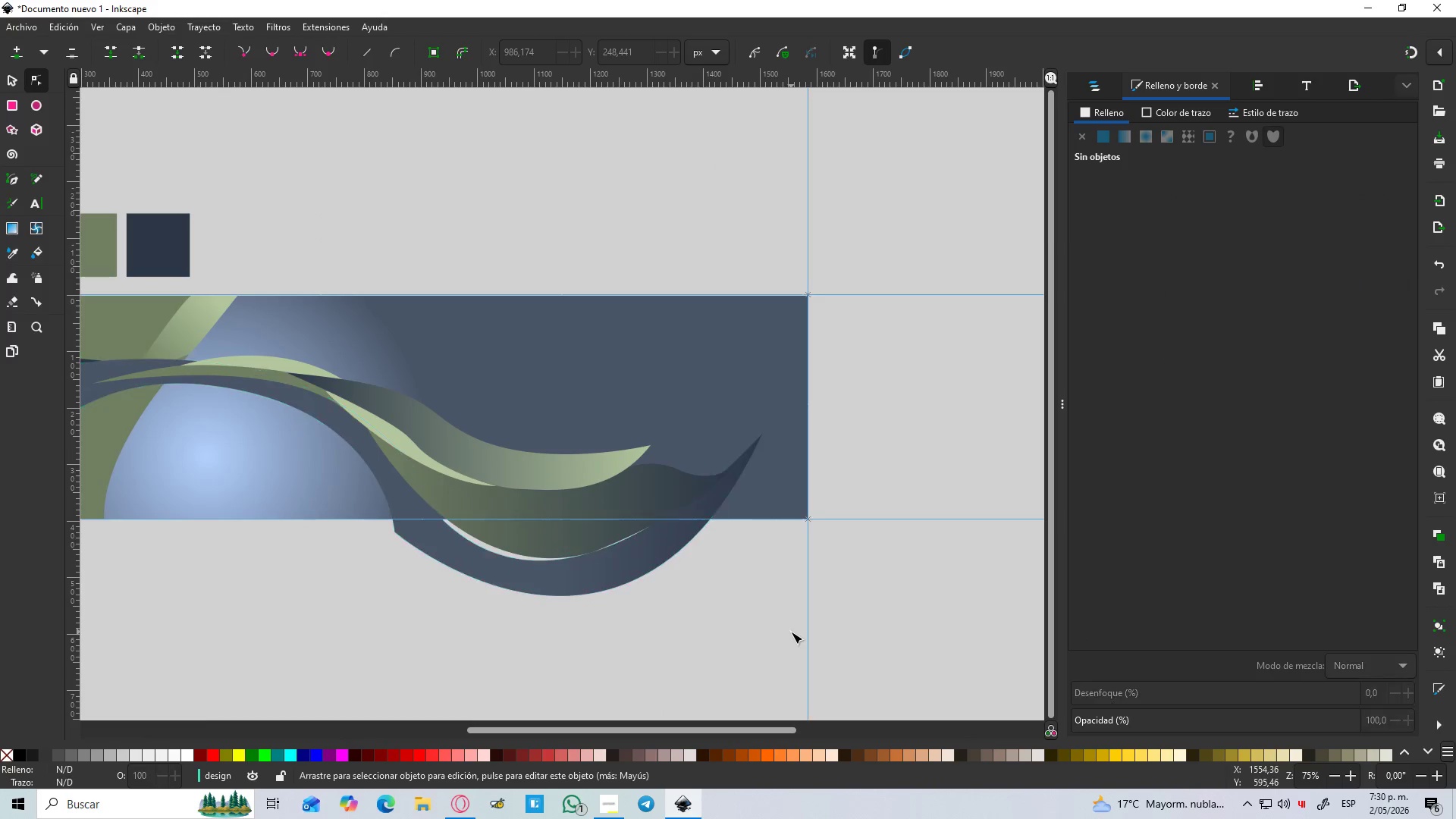 
left_click([791, 632])
 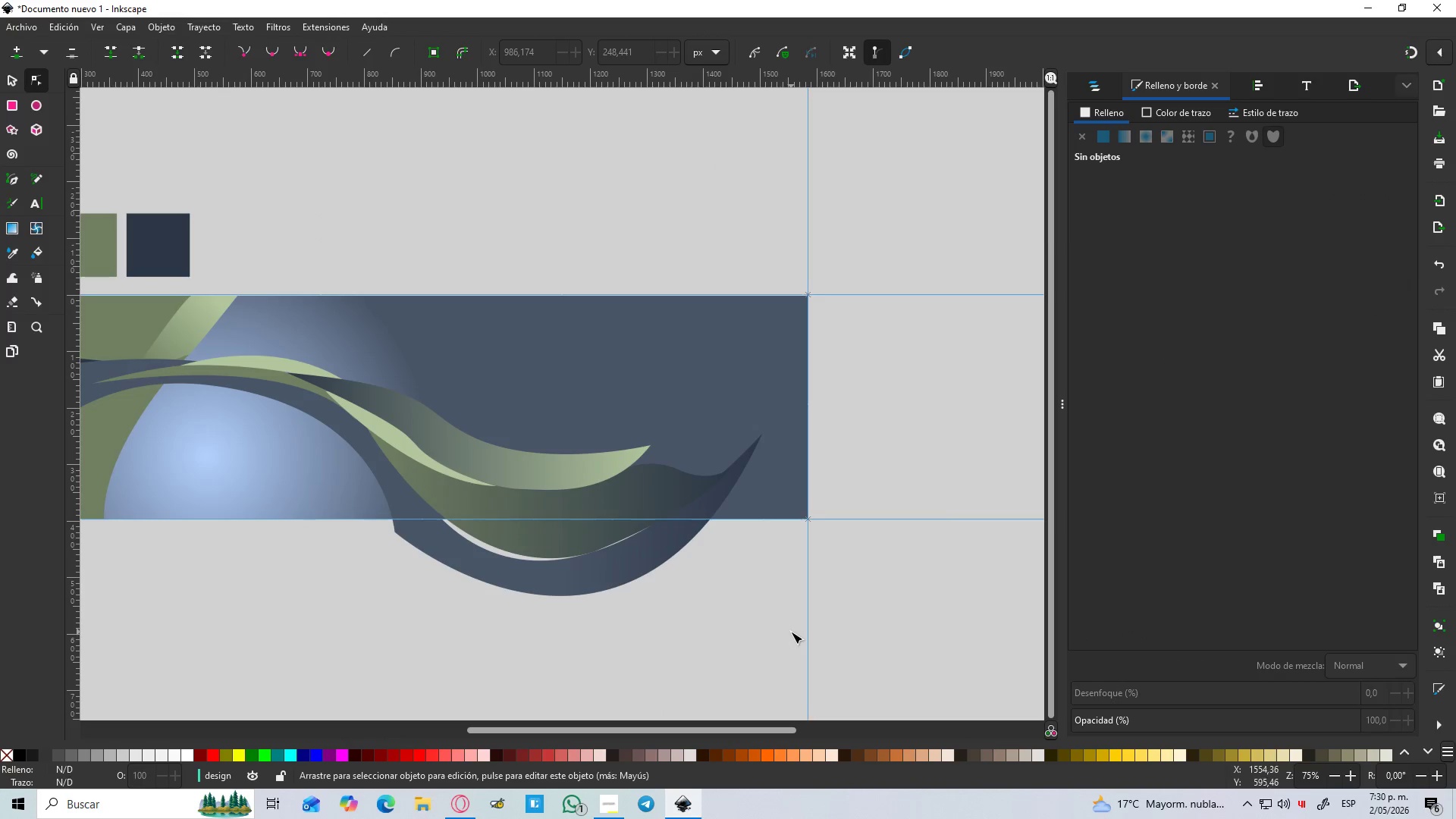 
scroll: coordinate [518, 536], scroll_direction: up, amount: 2.0
 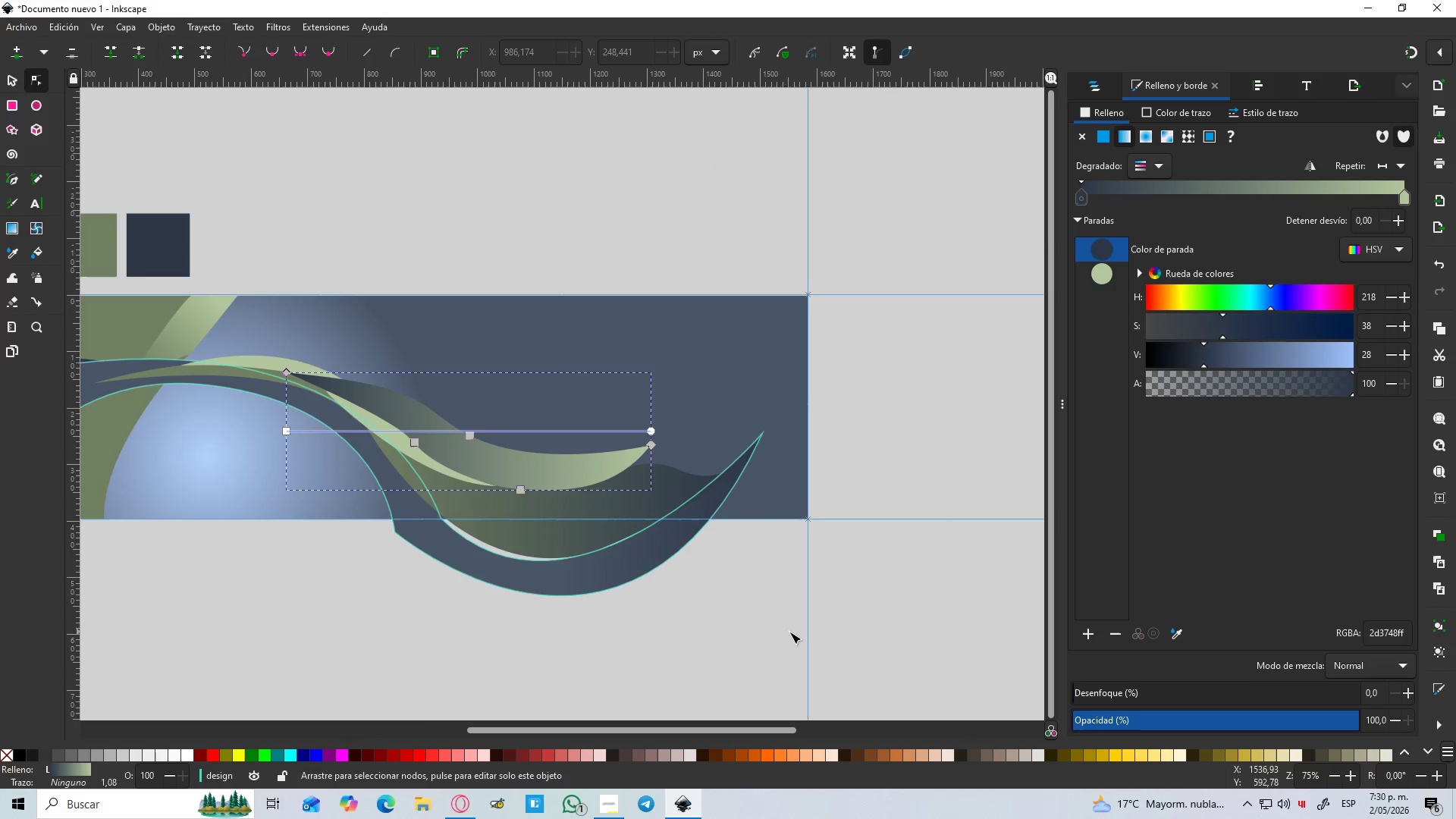 
hold_key(key=ControlLeft, duration=0.41)
 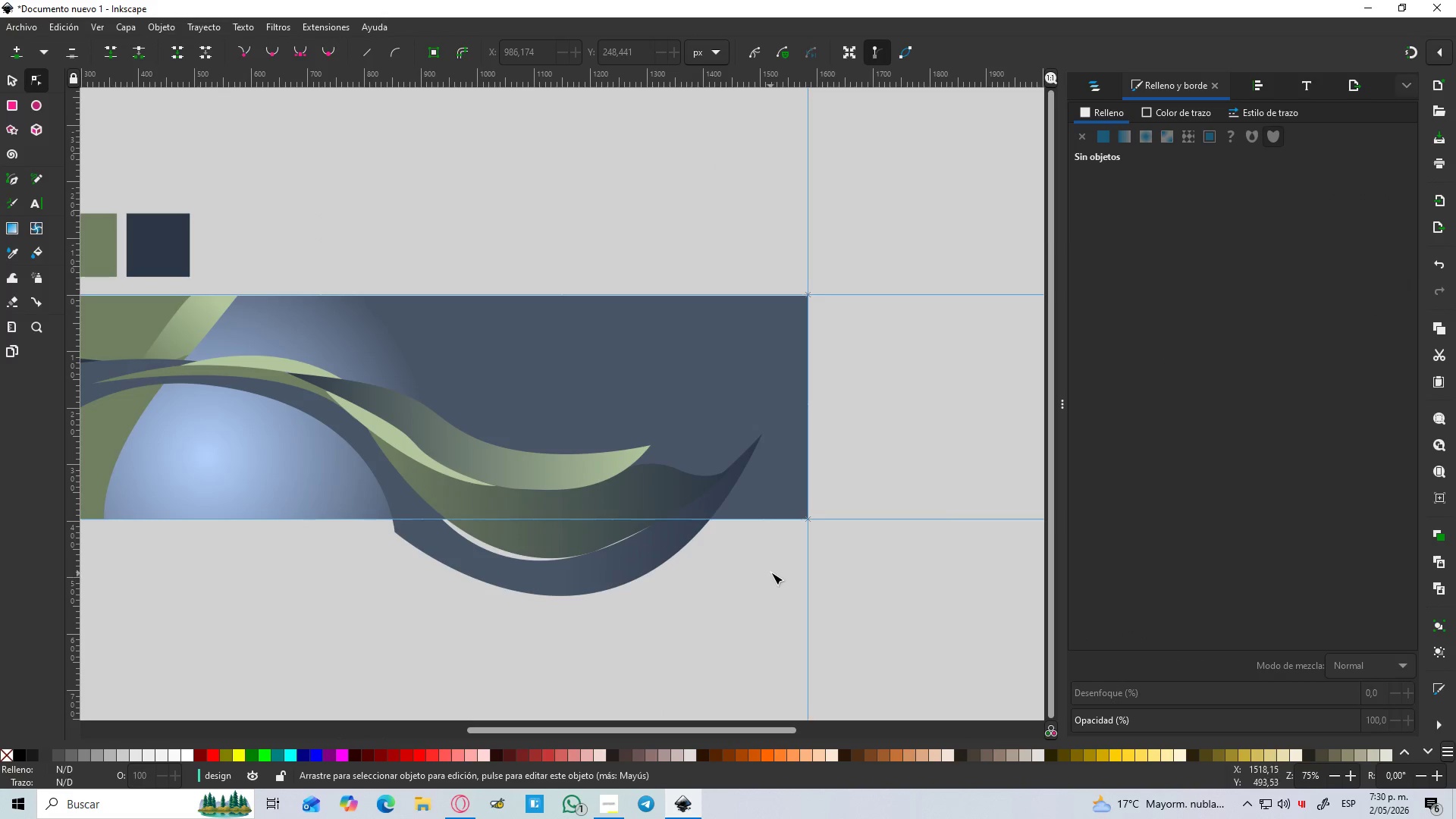 
hold_key(key=Space, duration=0.55)
 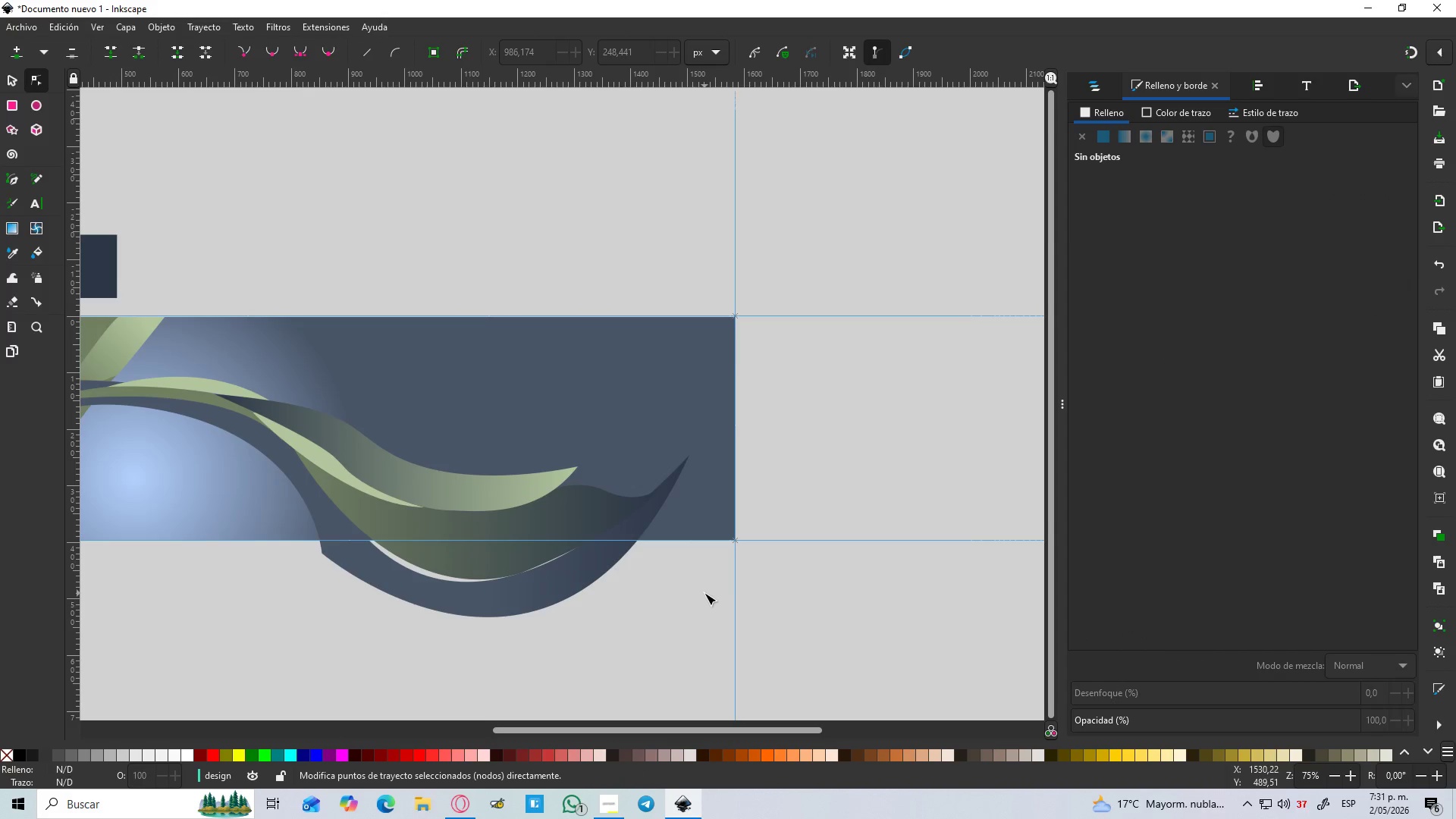 
hold_key(key=ControlLeft, duration=1.5)
scroll: coordinate [704, 591], scroll_direction: down, amount: 2.0
 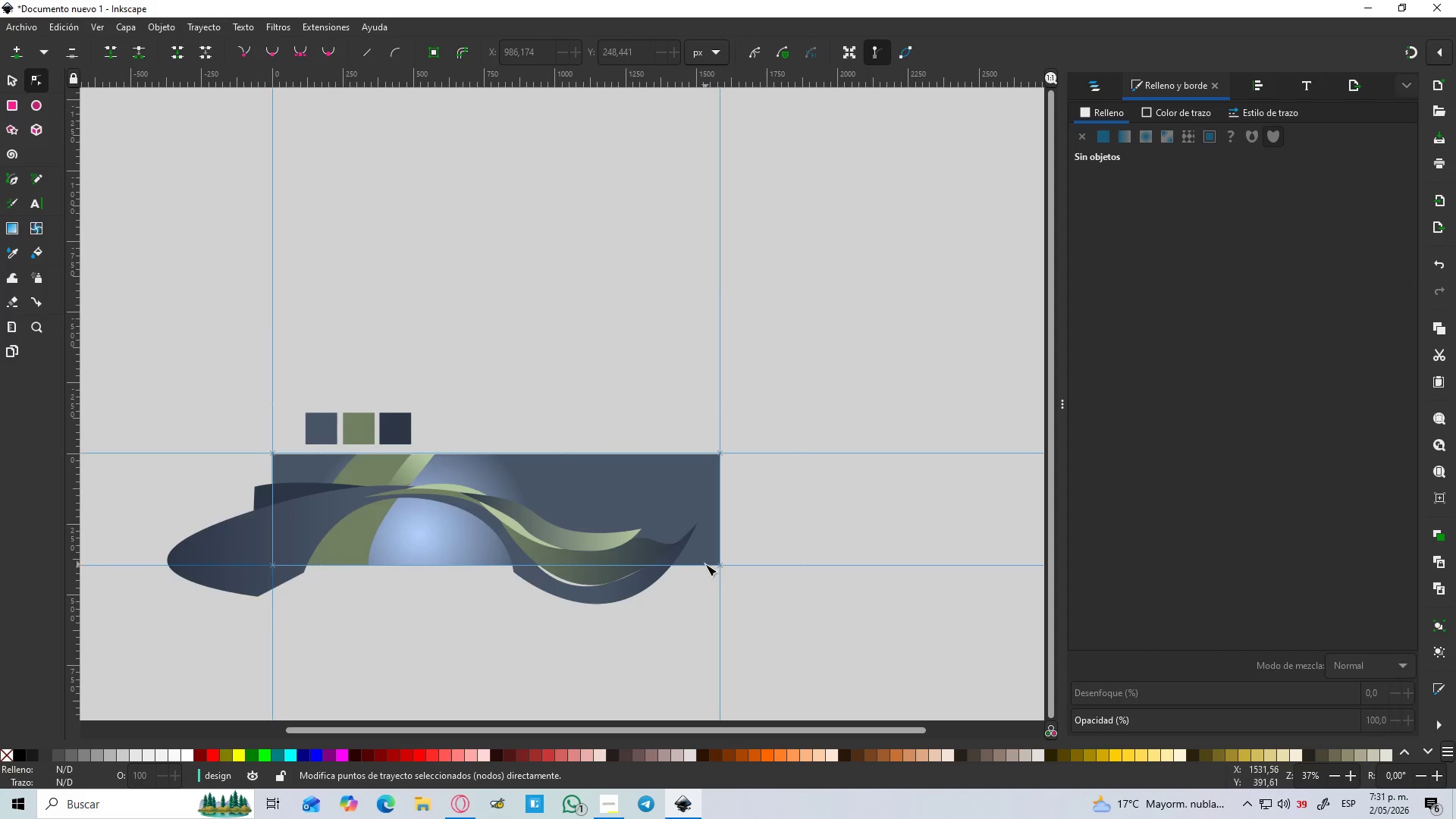 
hold_key(key=ControlLeft, duration=1.51)
 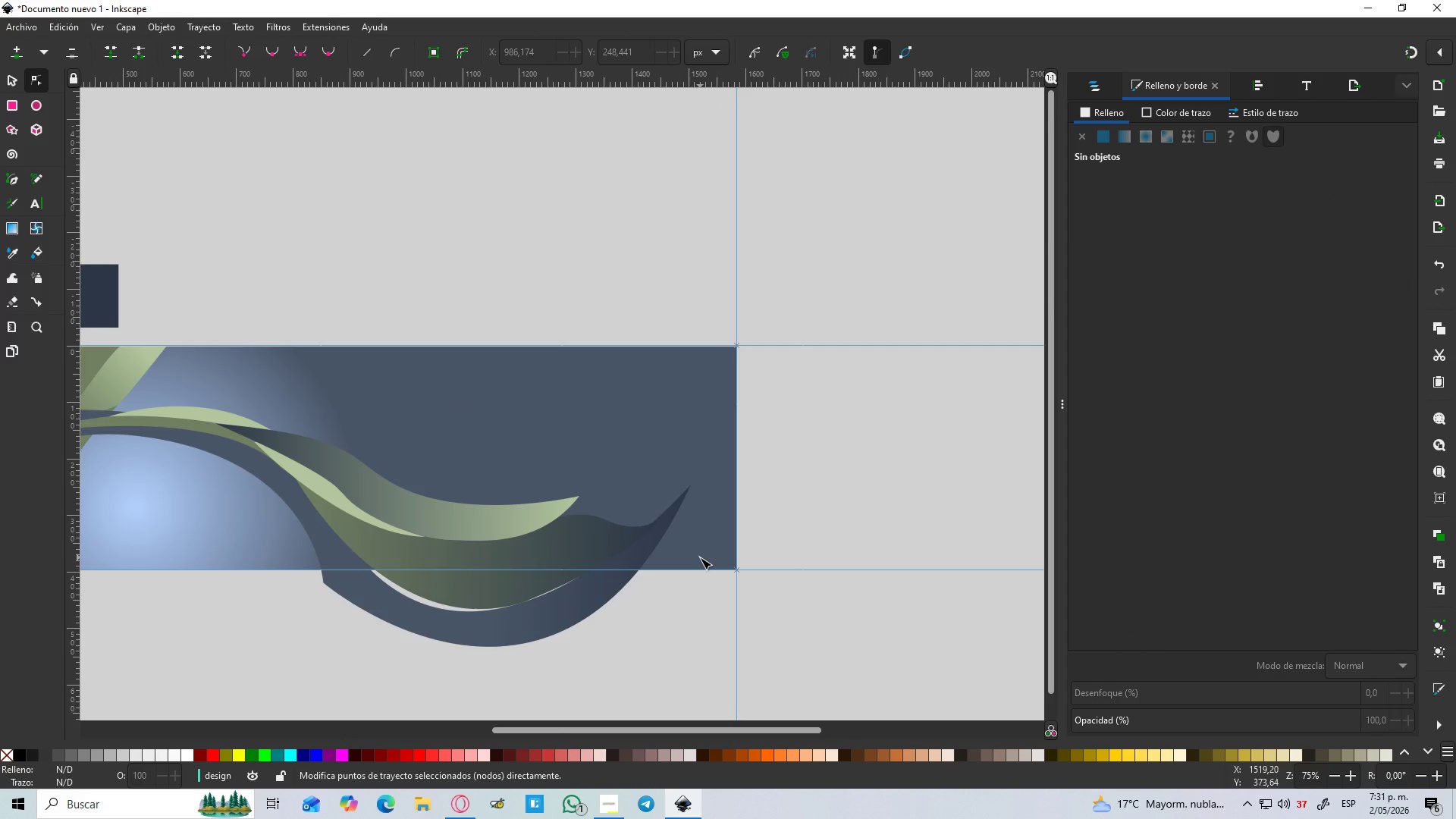 
scroll: coordinate [700, 557], scroll_direction: up, amount: 2.0
 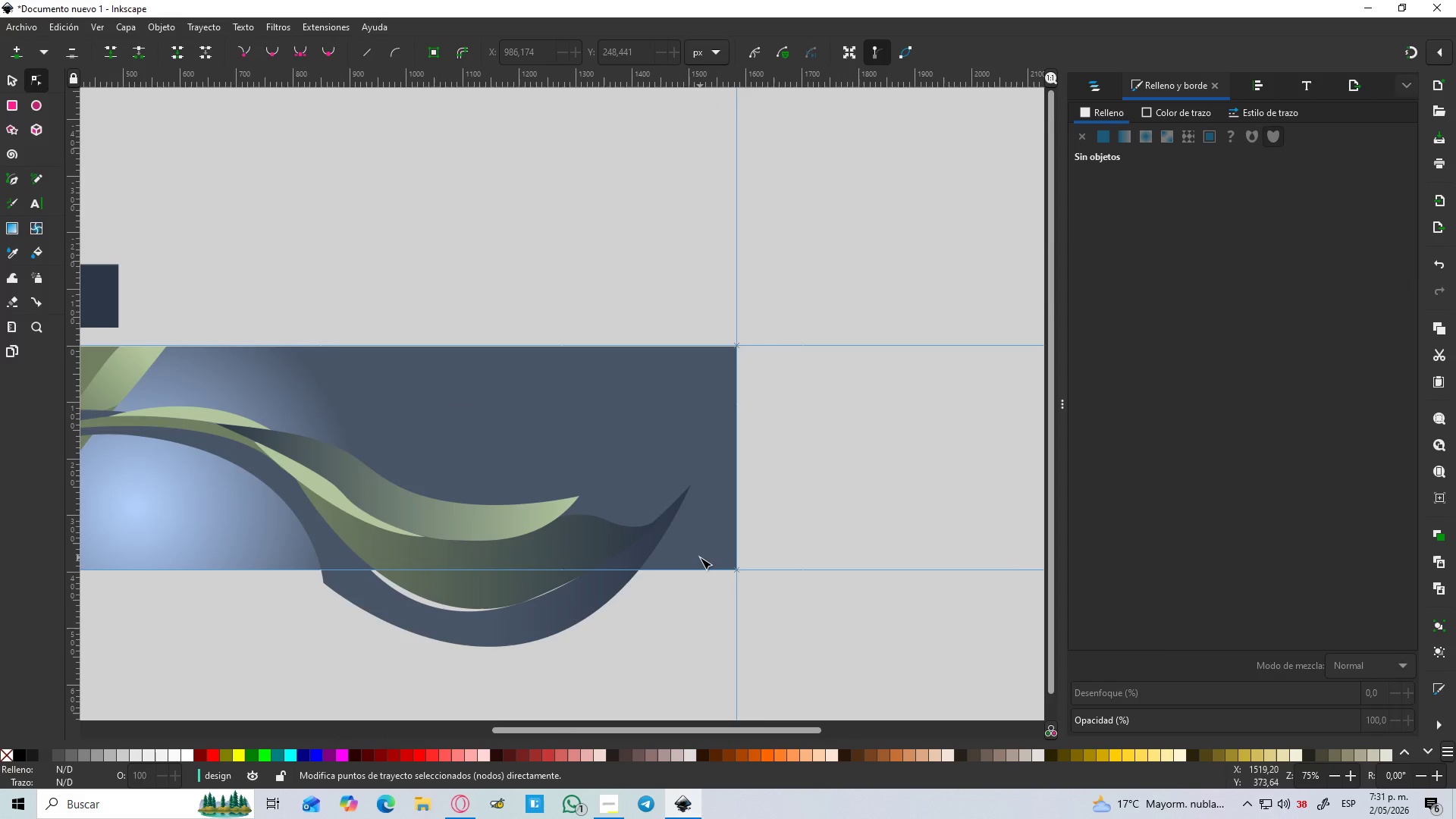 
hold_key(key=ControlLeft, duration=1.03)
 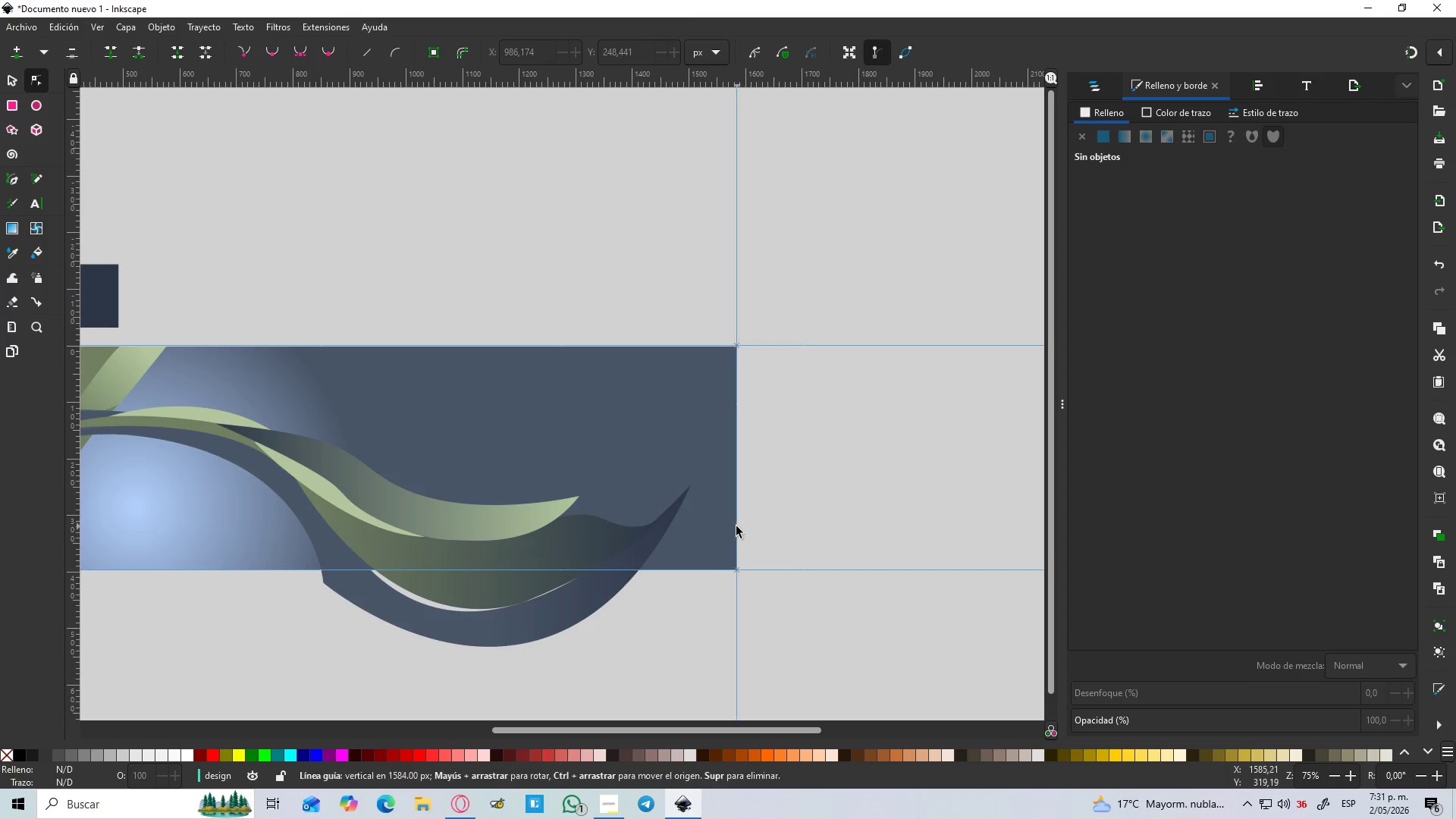 
hold_key(key=ControlLeft, duration=1.5)
scroll: coordinate [677, 509], scroll_direction: up, amount: 1.0
 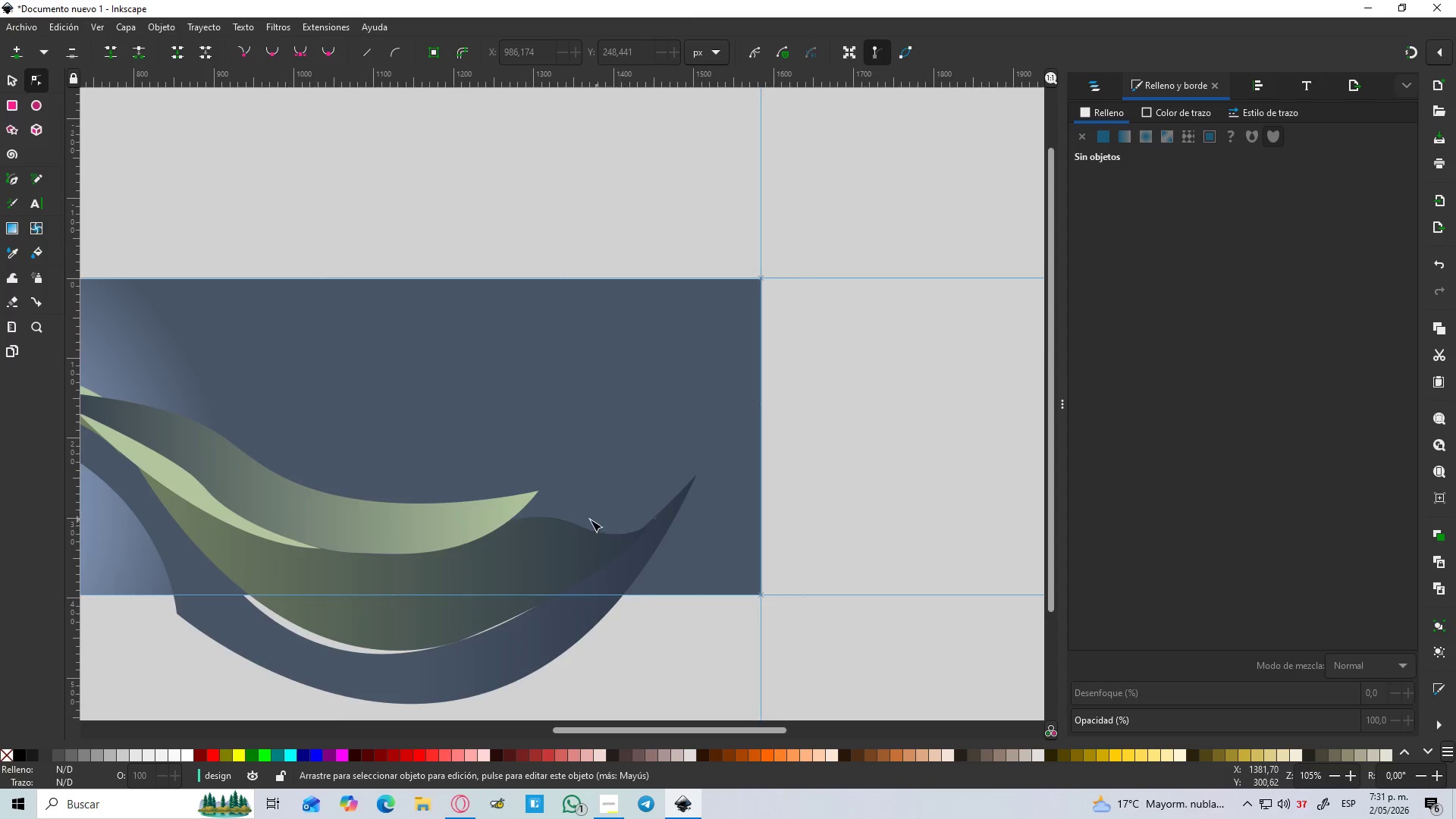 
key(B)
 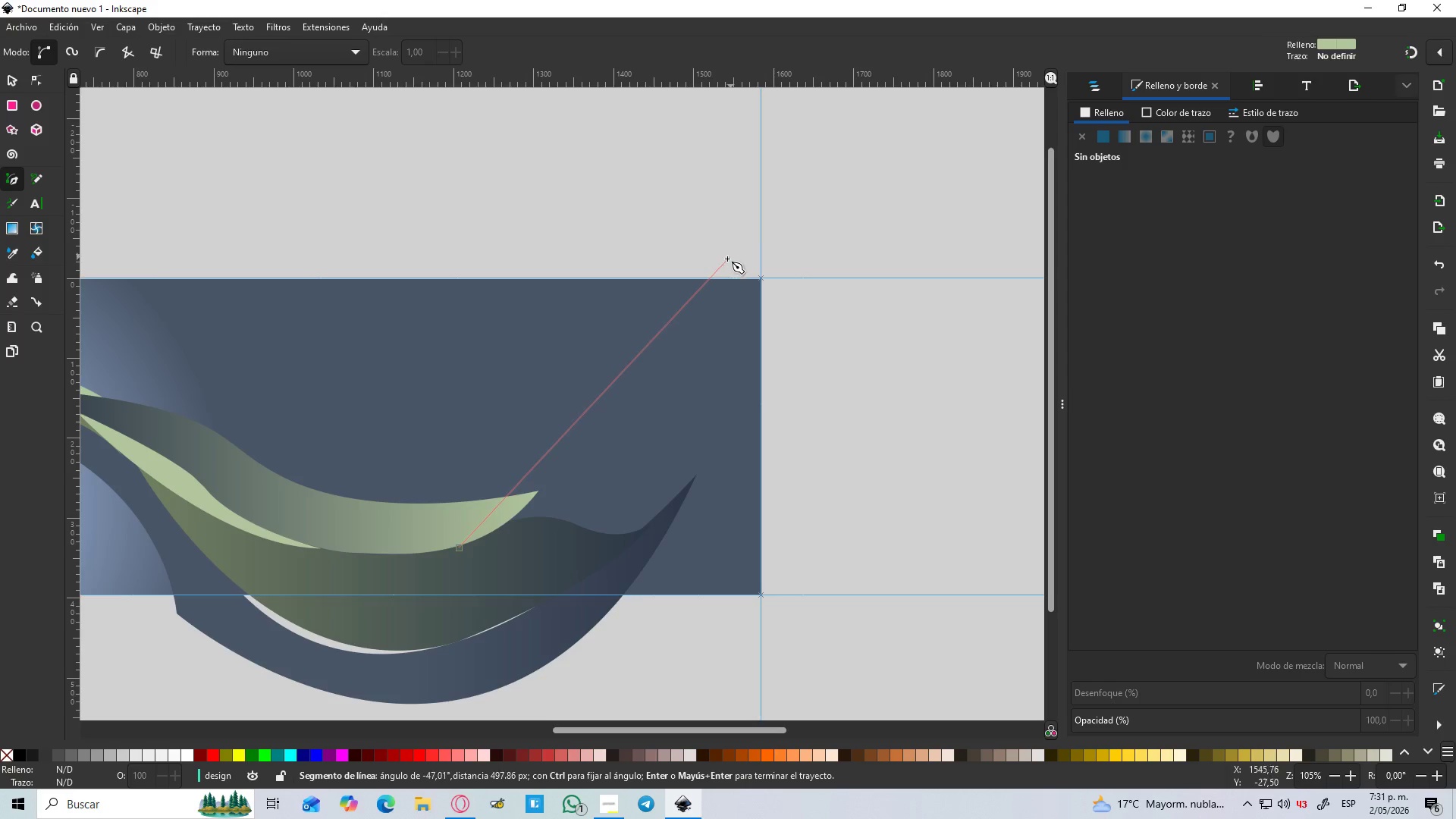 
wait(5.11)
 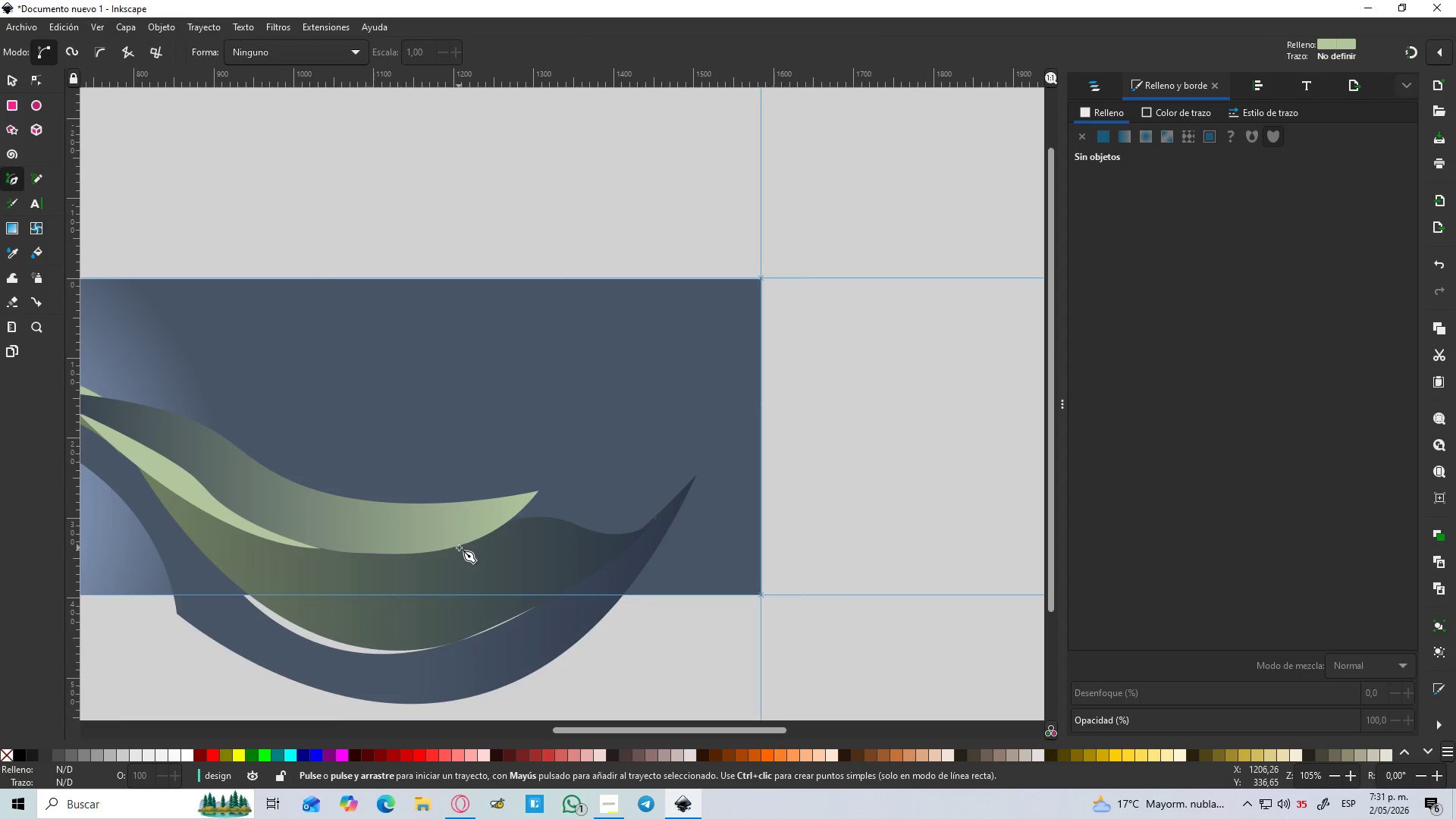 
left_click_drag(start_coordinate=[628, 362], to_coordinate=[706, 209])
 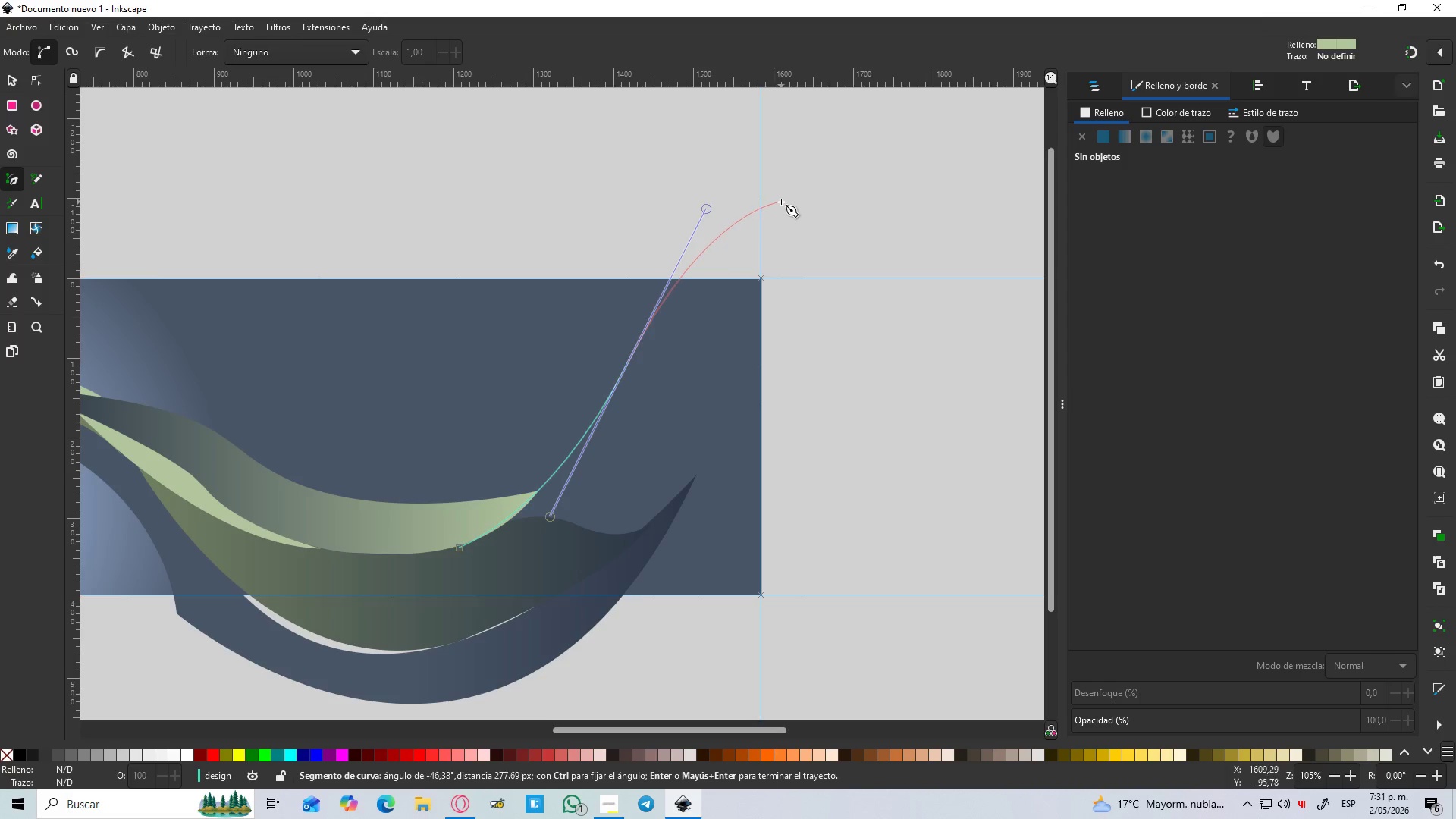 
left_click([781, 202])
 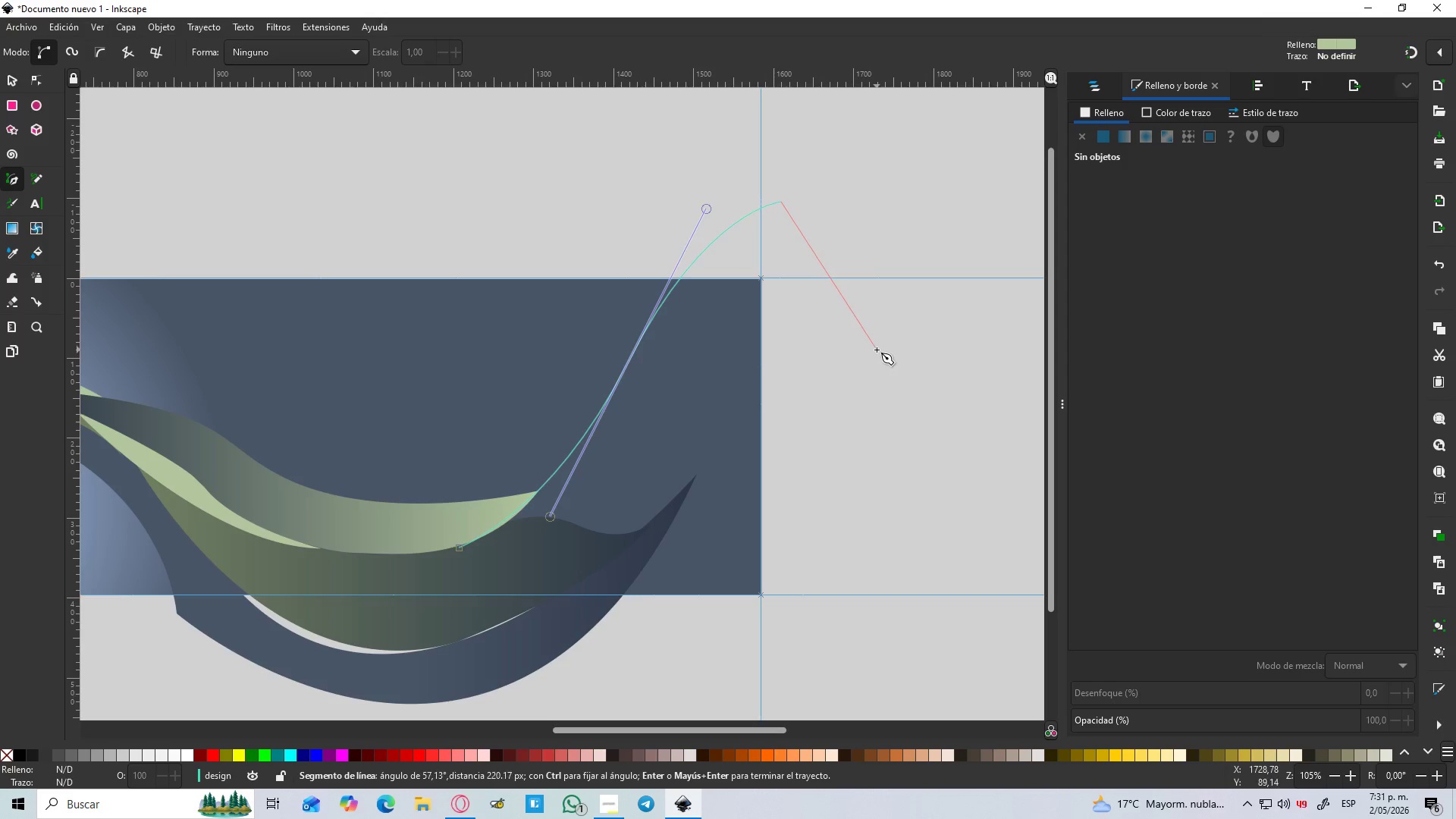 
left_click([877, 350])
 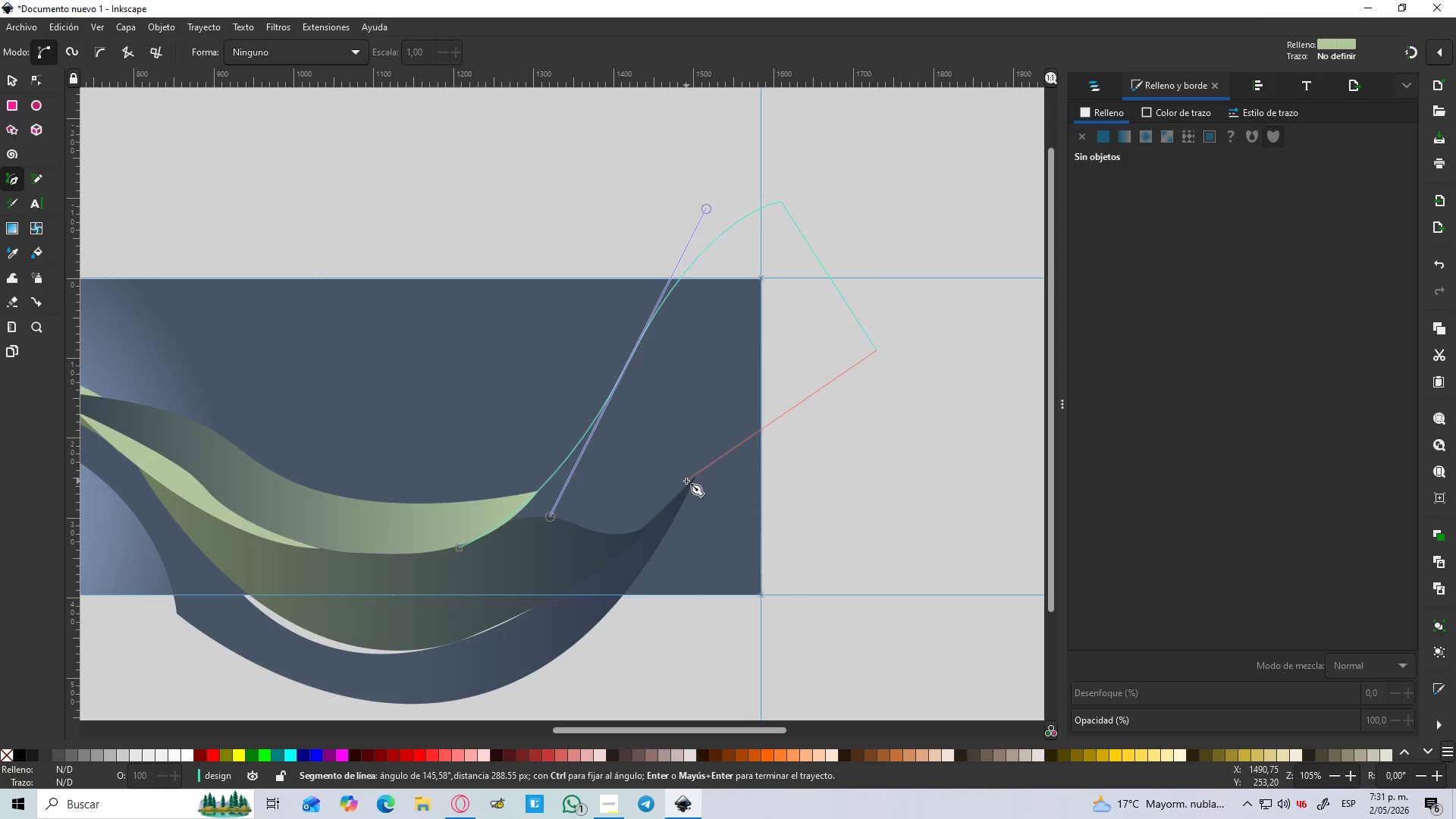 
left_click_drag(start_coordinate=[686, 484], to_coordinate=[604, 563])
 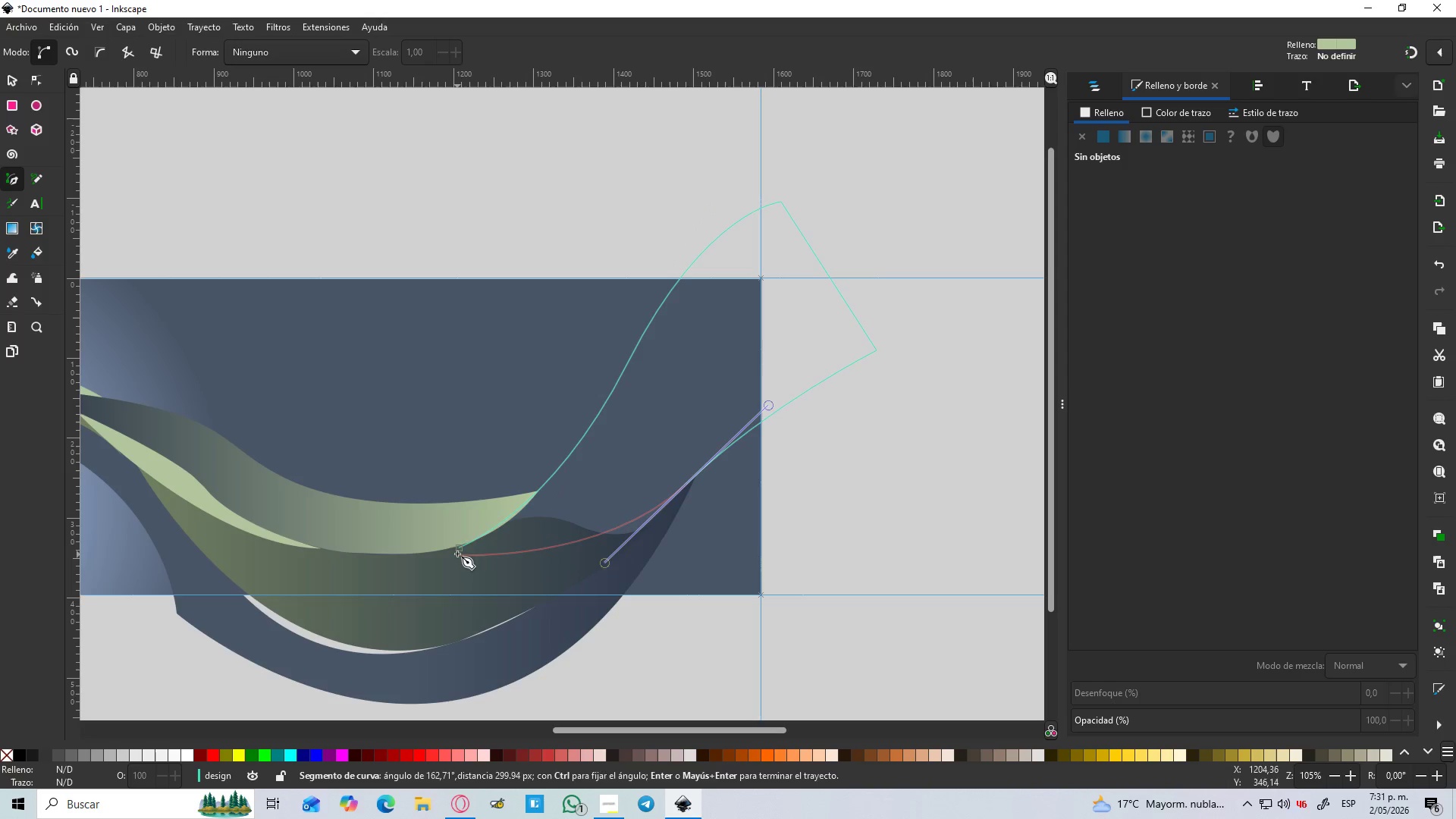 
left_click_drag(start_coordinate=[457, 548], to_coordinate=[341, 546])
 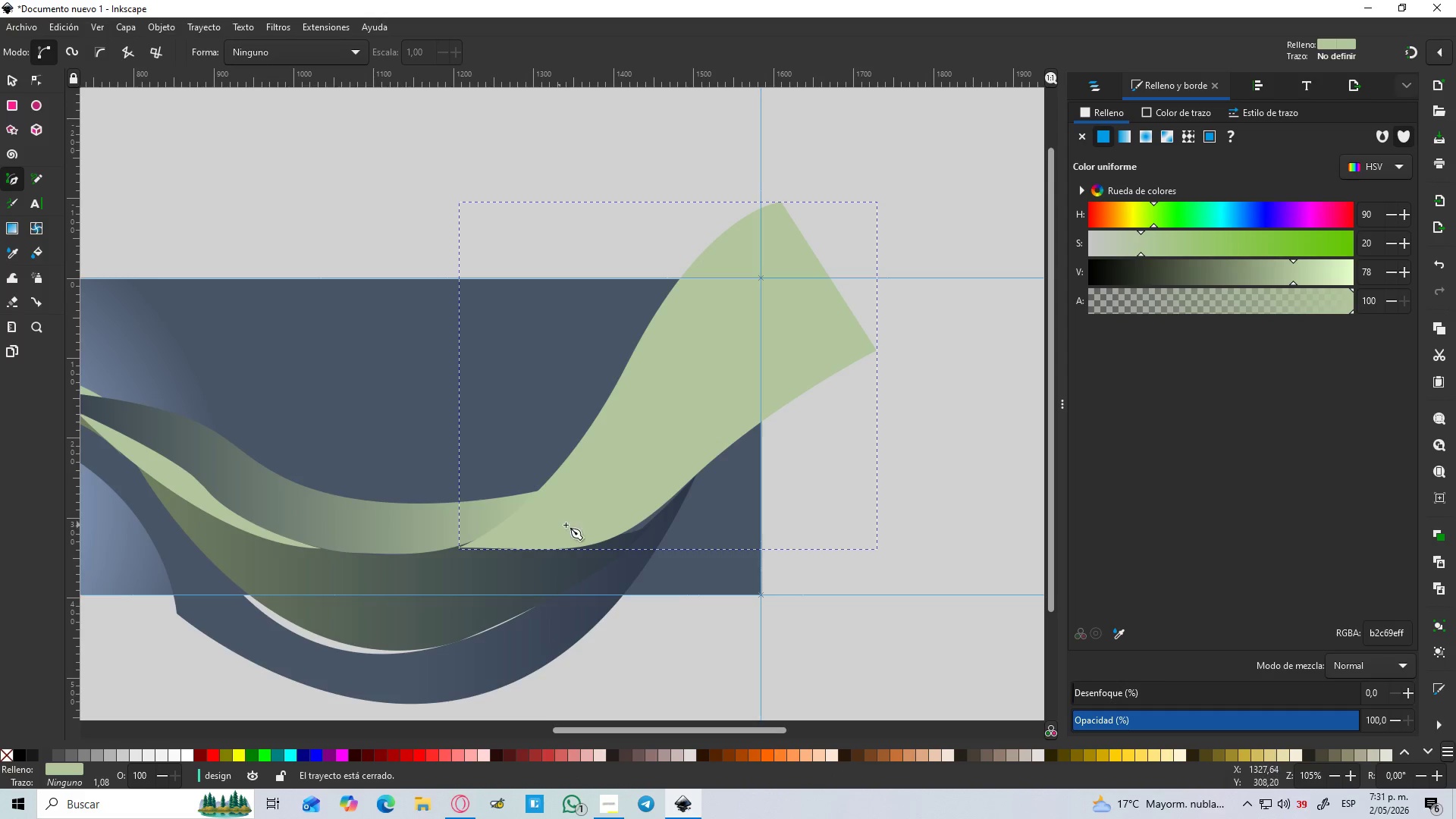 
hold_key(key=ControlLeft, duration=1.5)
scroll: coordinate [594, 513], scroll_direction: up, amount: 1.0
 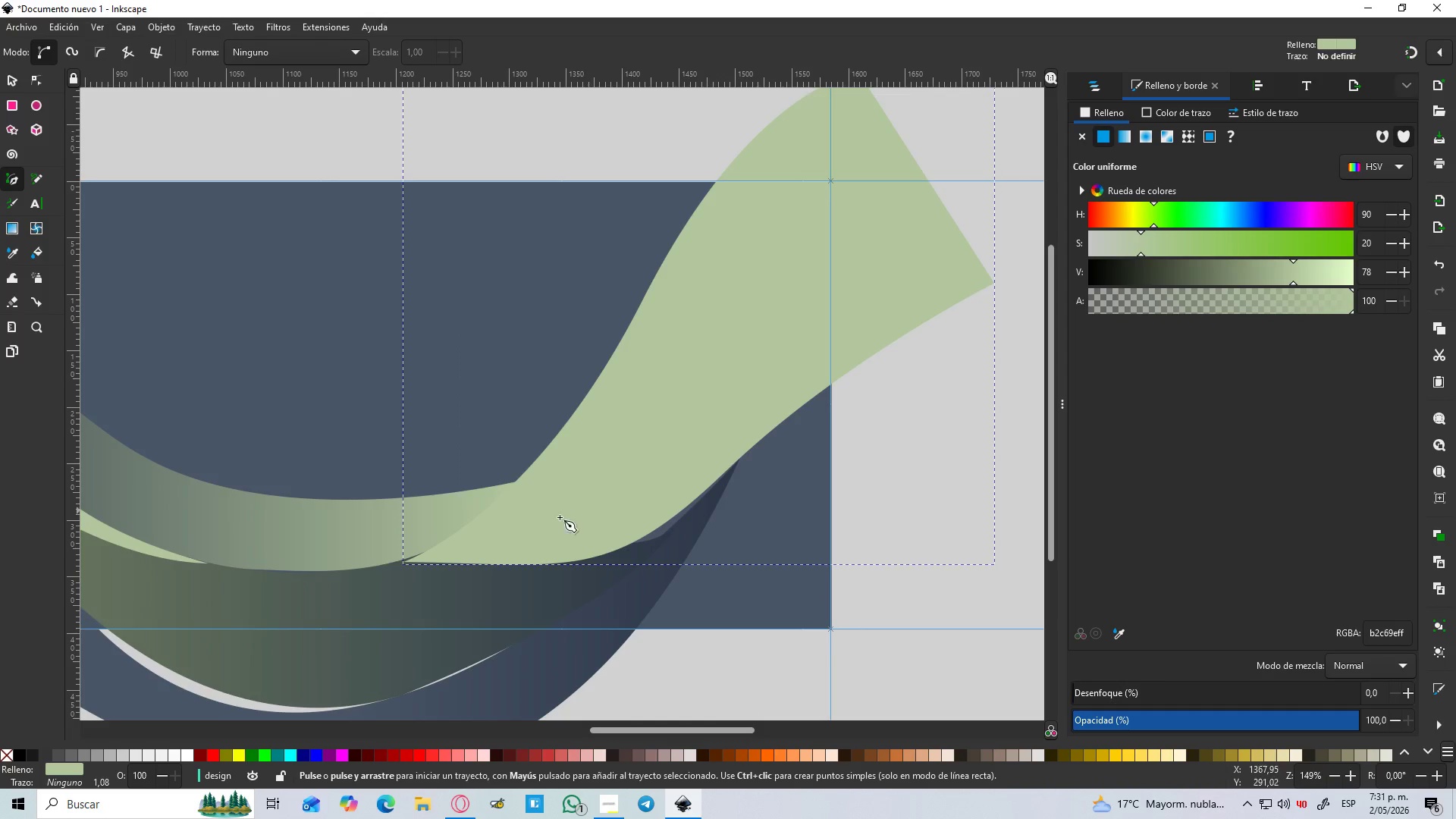 
hold_key(key=ControlLeft, duration=1.52)
 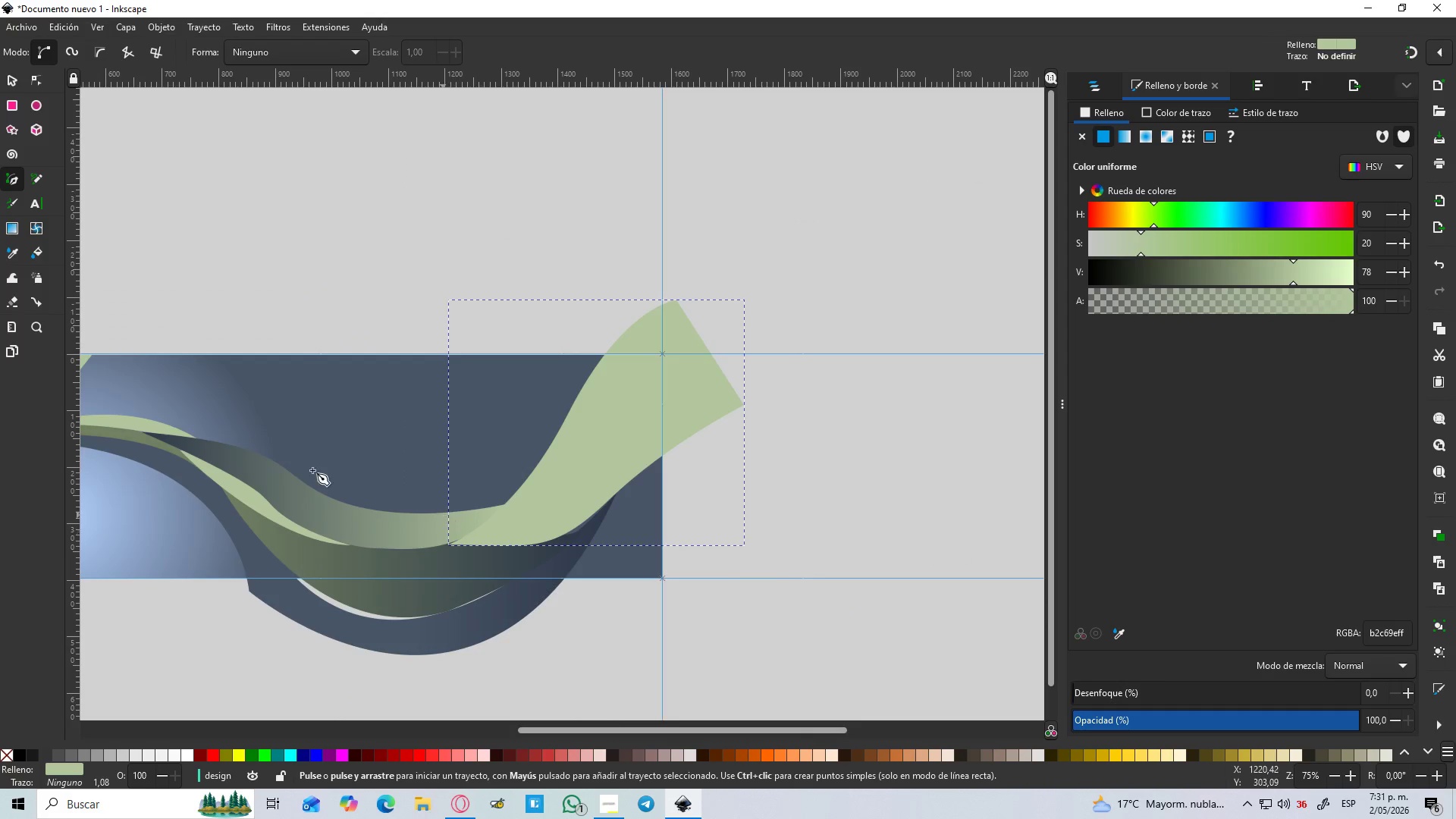 
scroll: coordinate [548, 521], scroll_direction: down, amount: 1.0
 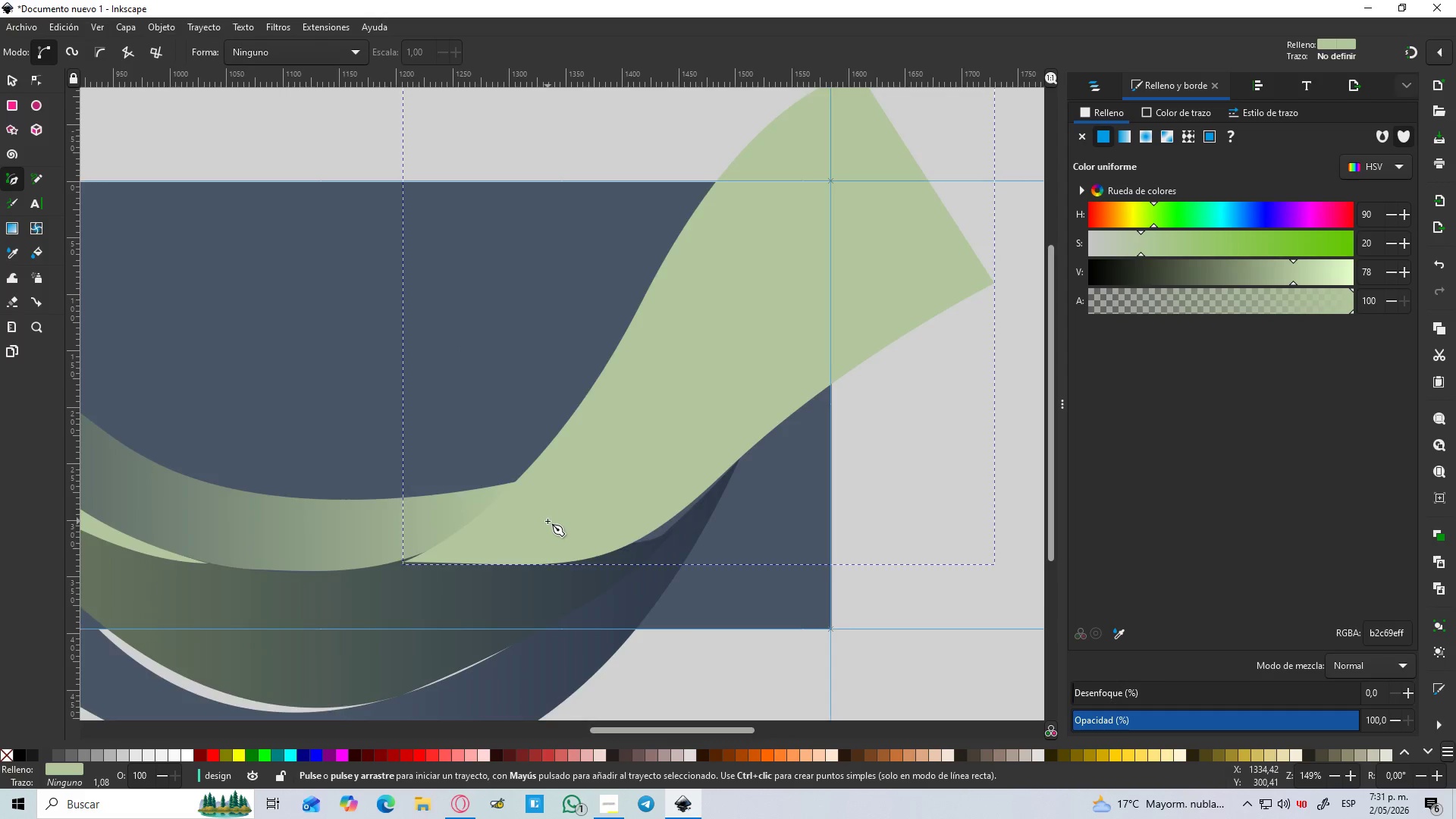 
hold_key(key=ControlLeft, duration=0.78)
scroll: coordinate [457, 532], scroll_direction: down, amount: 1.0
 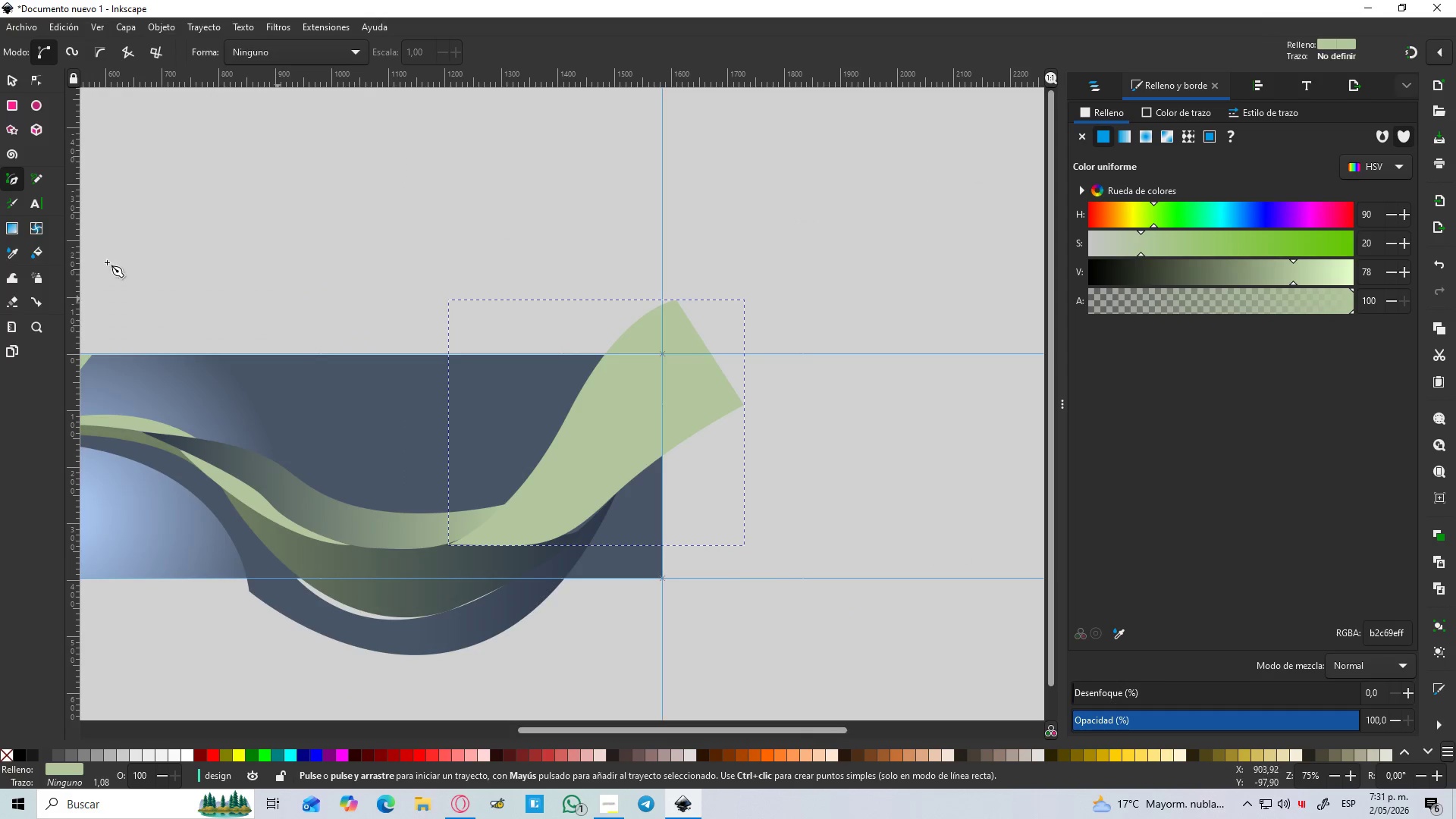 
left_click([9, 224])
 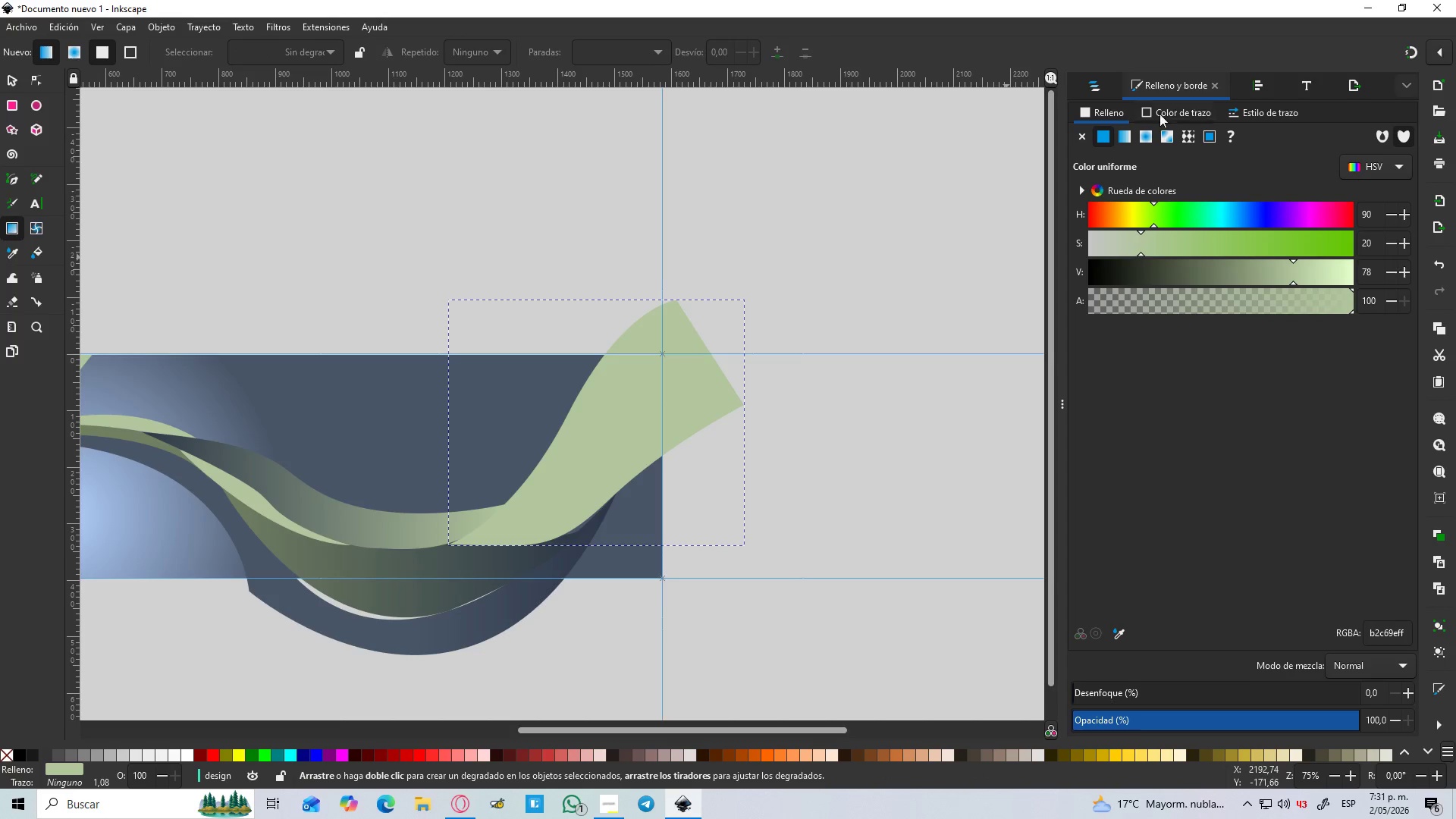 
left_click([1132, 136])
 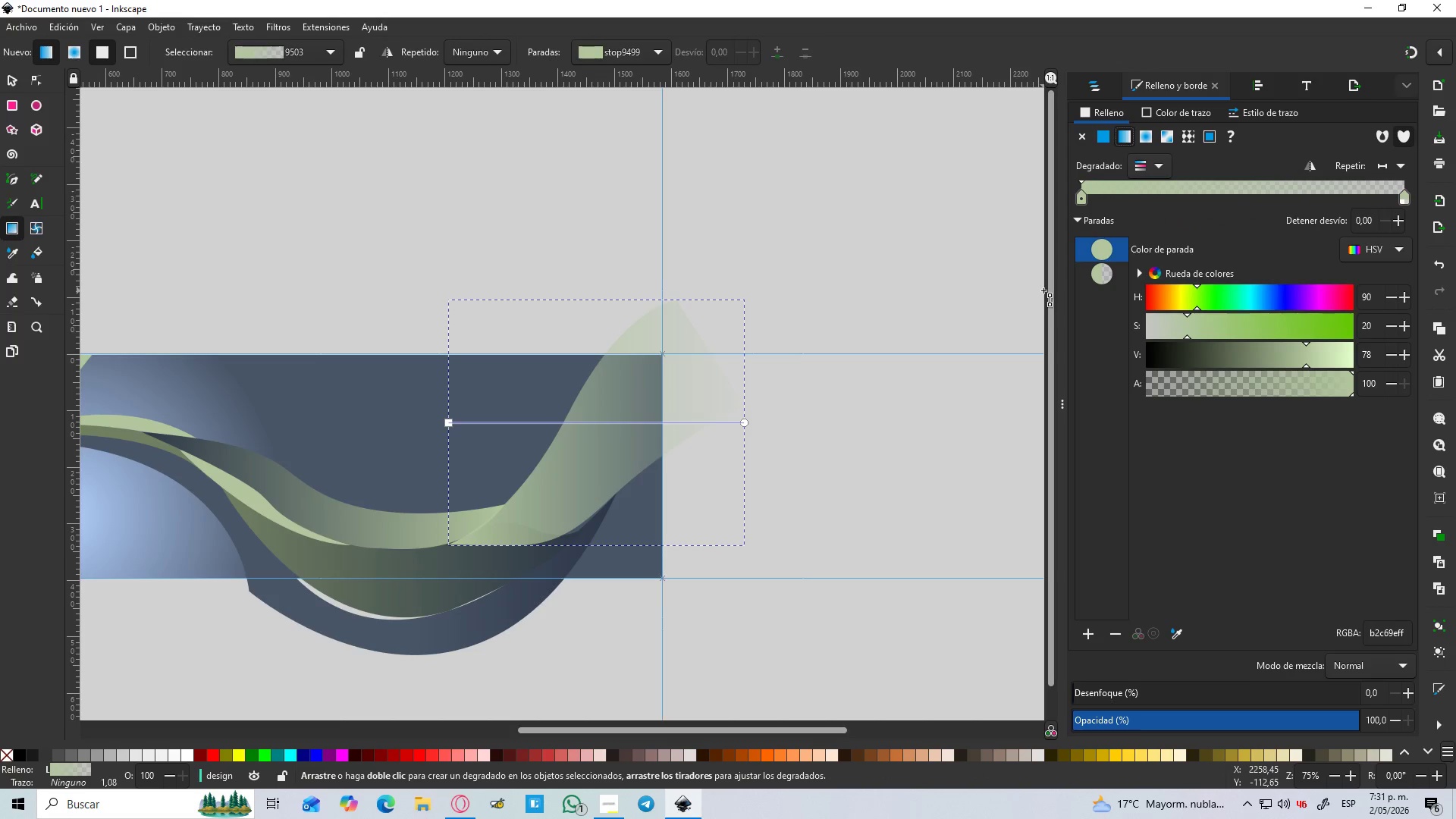 
hold_key(key=Space, duration=0.47)
 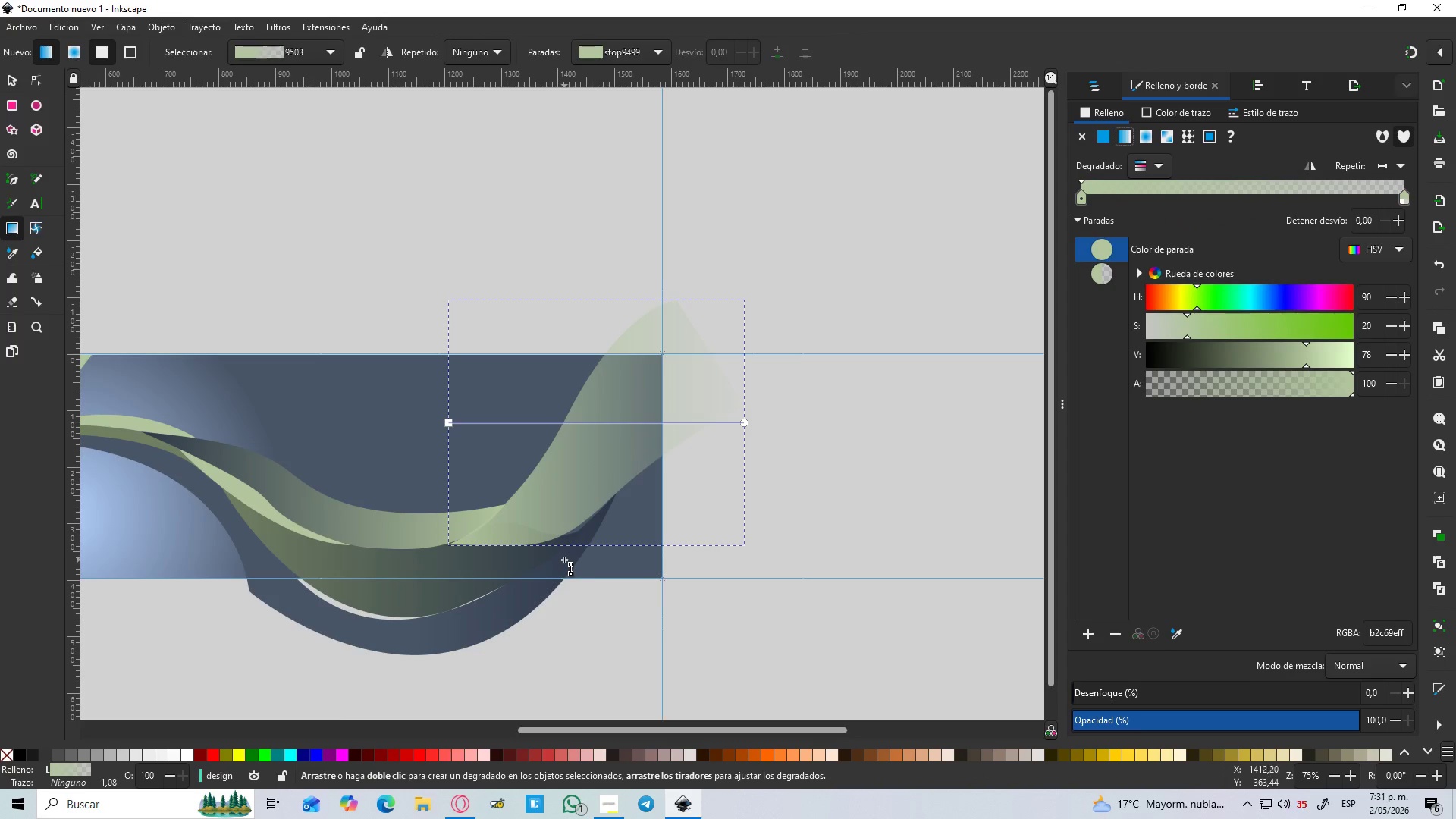 
key(G)
 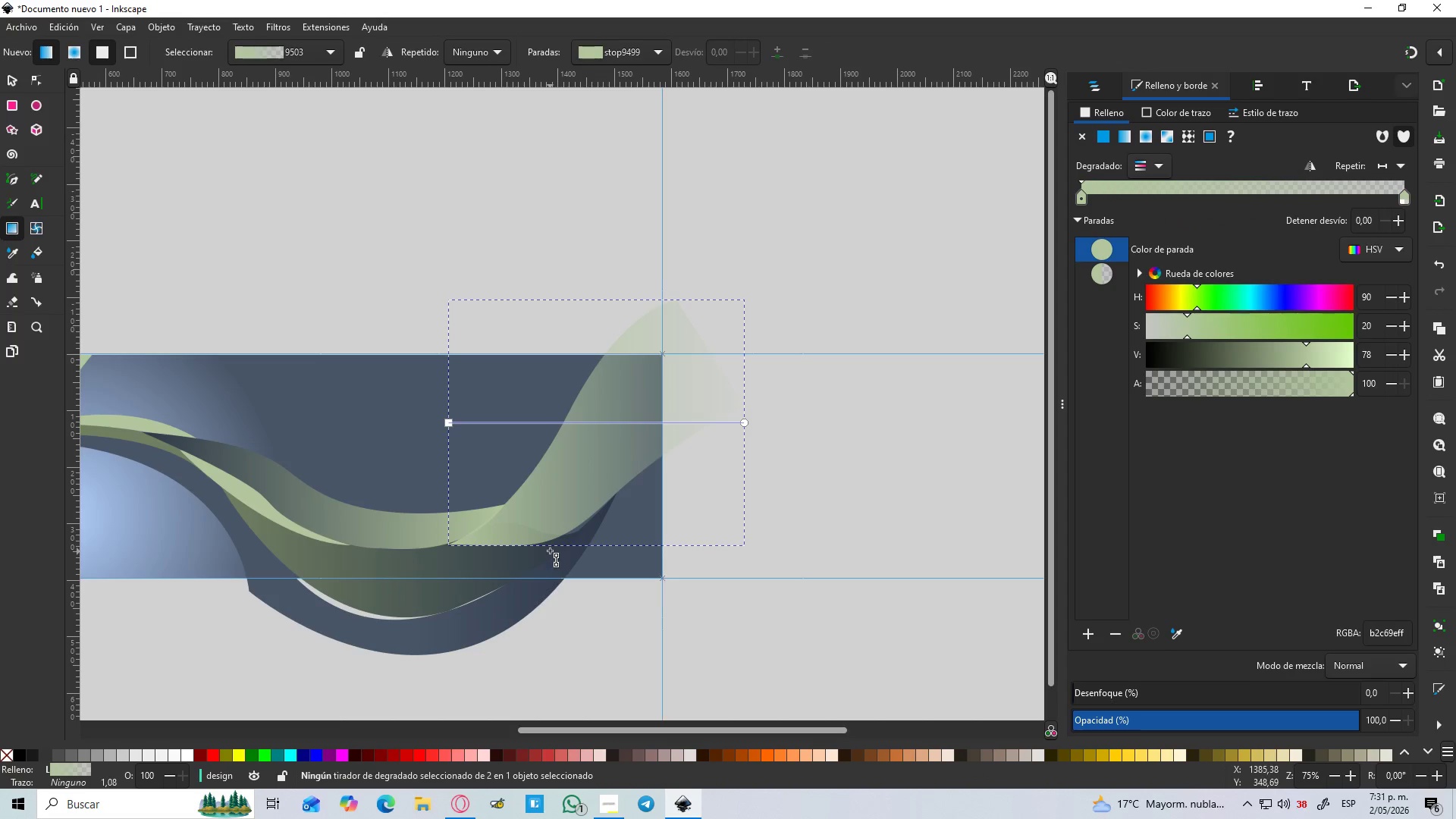 
key(D)
 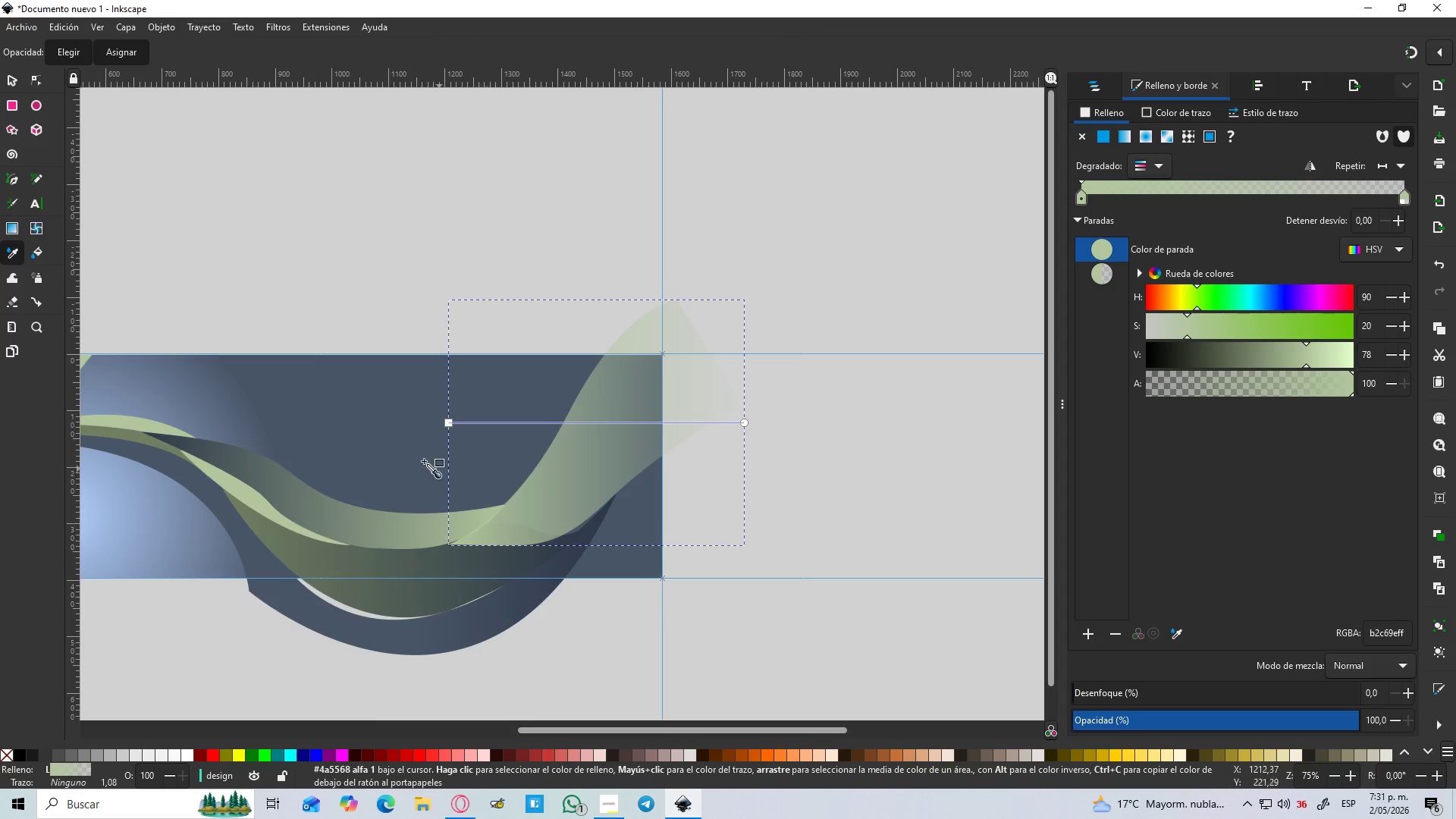 
left_click([419, 460])
 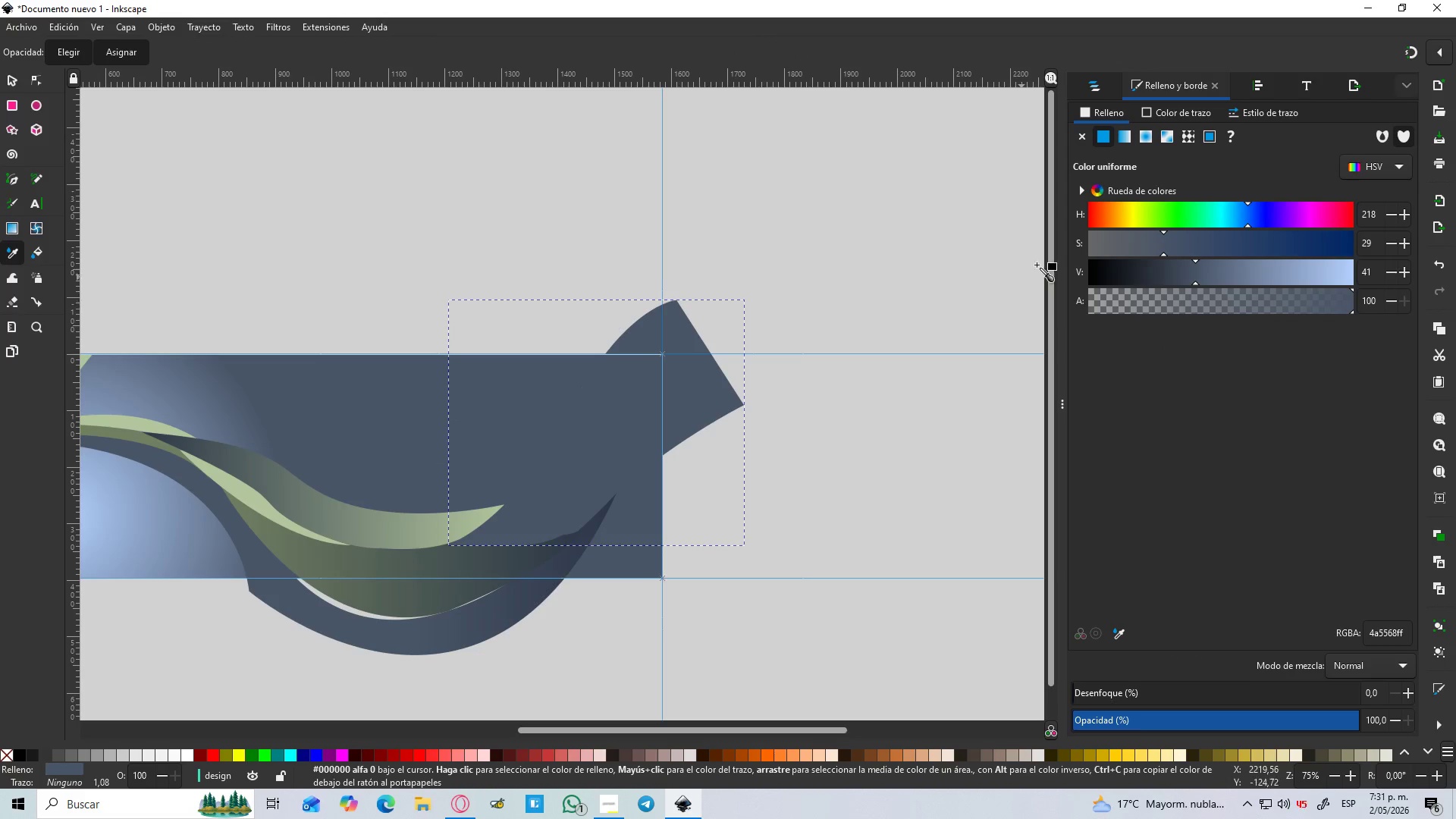 
left_click([1119, 130])
 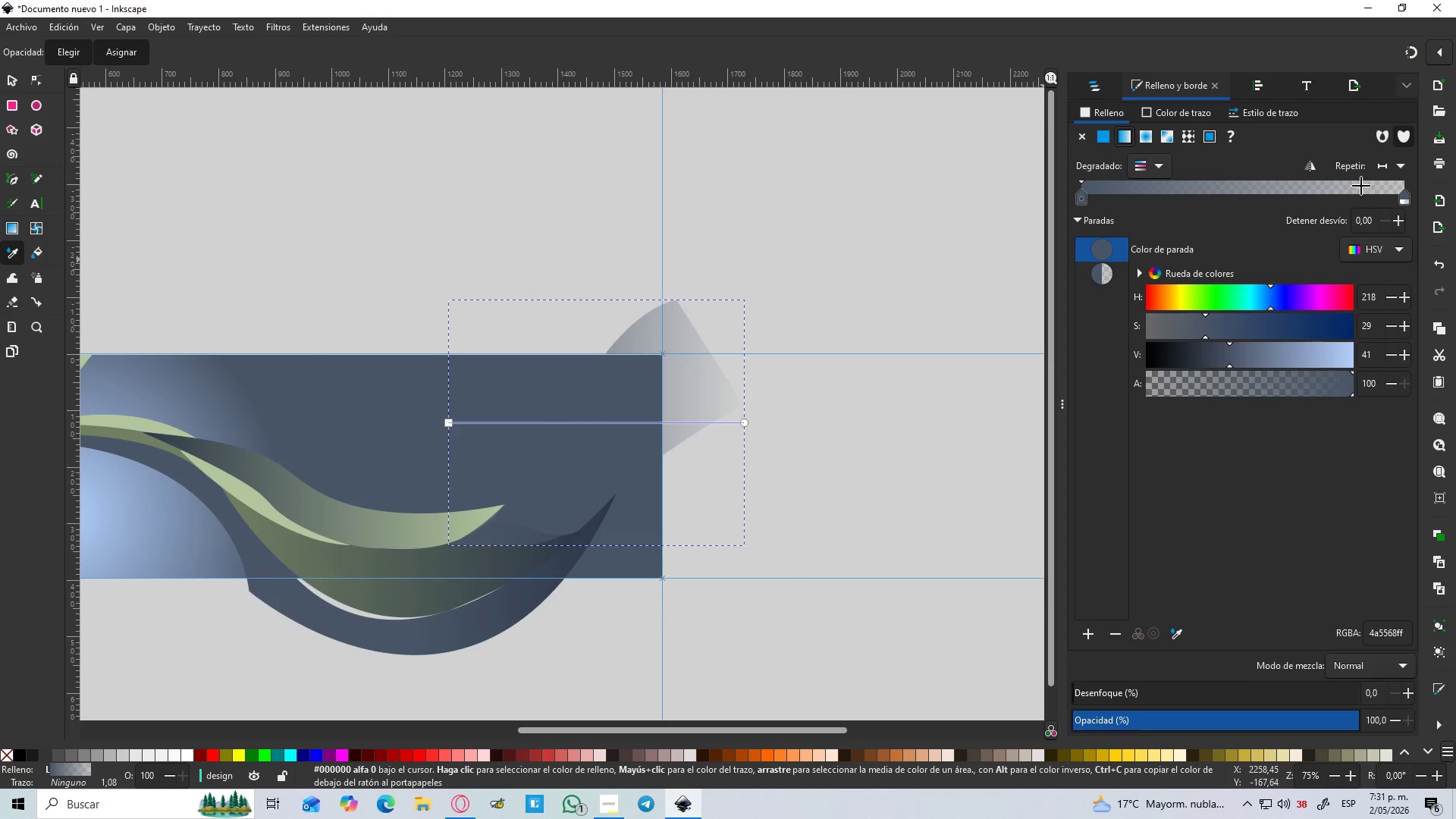 
left_click([1407, 199])
 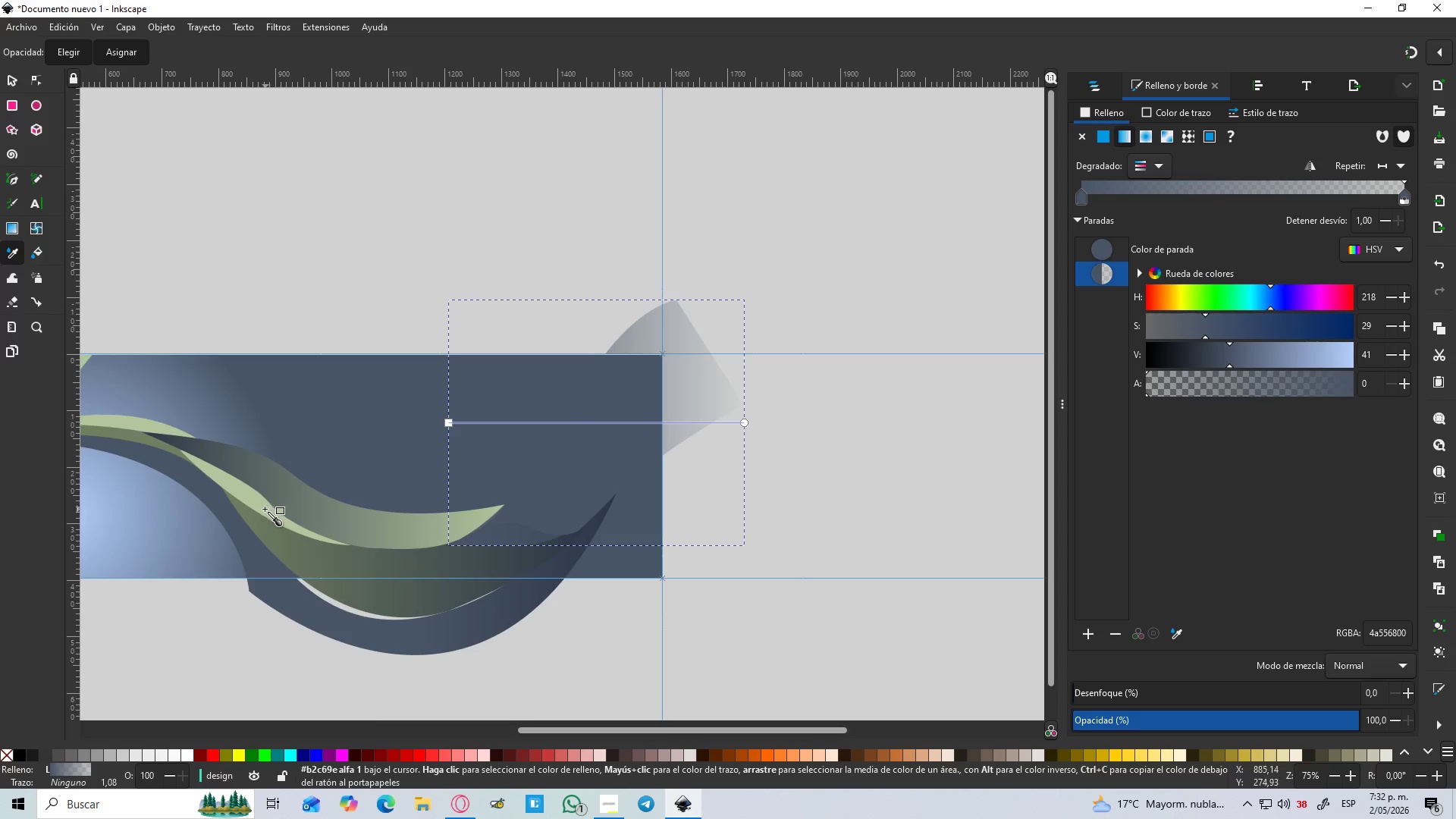 
left_click([261, 508])
 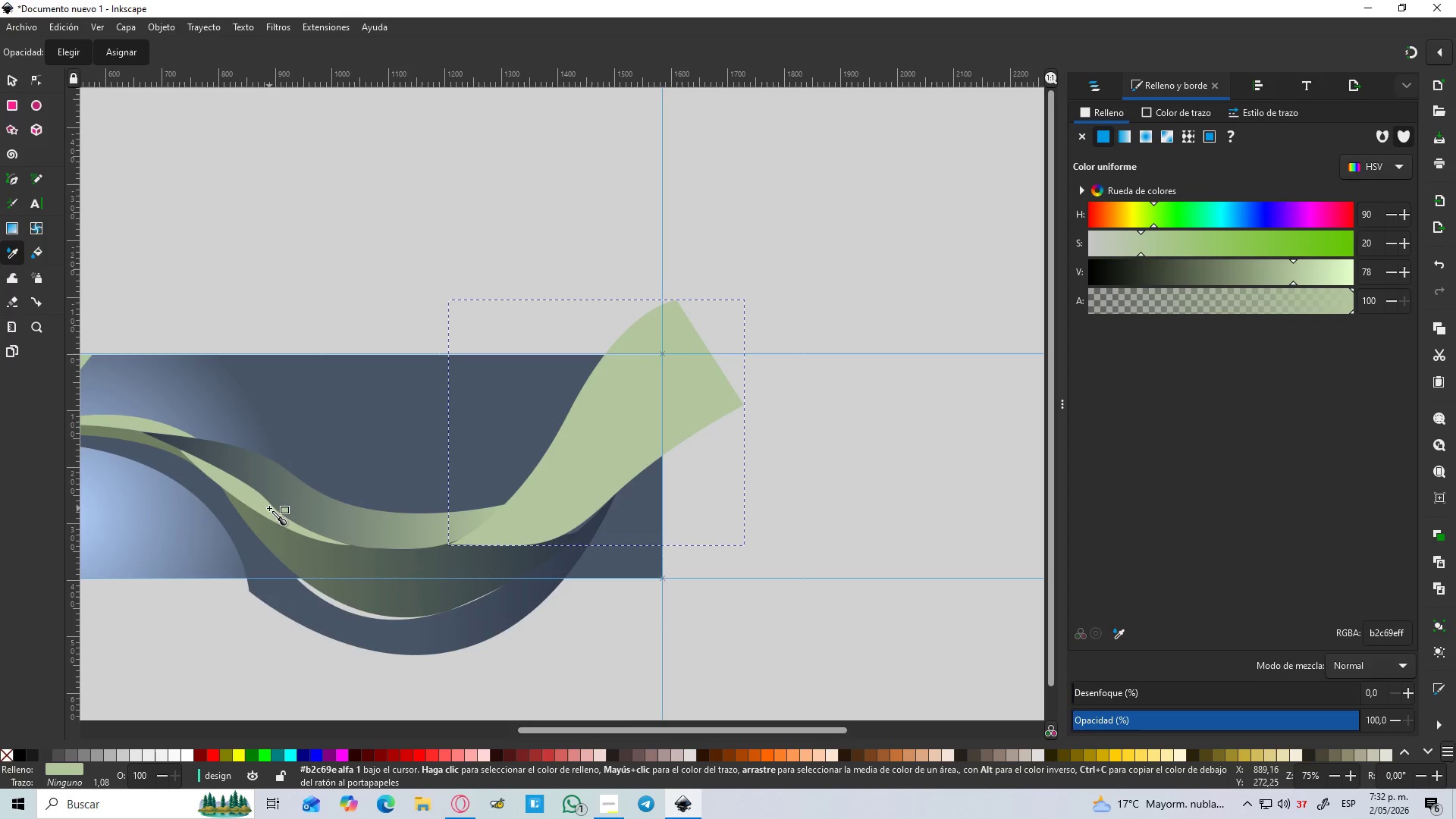 
key(Control+Z)
 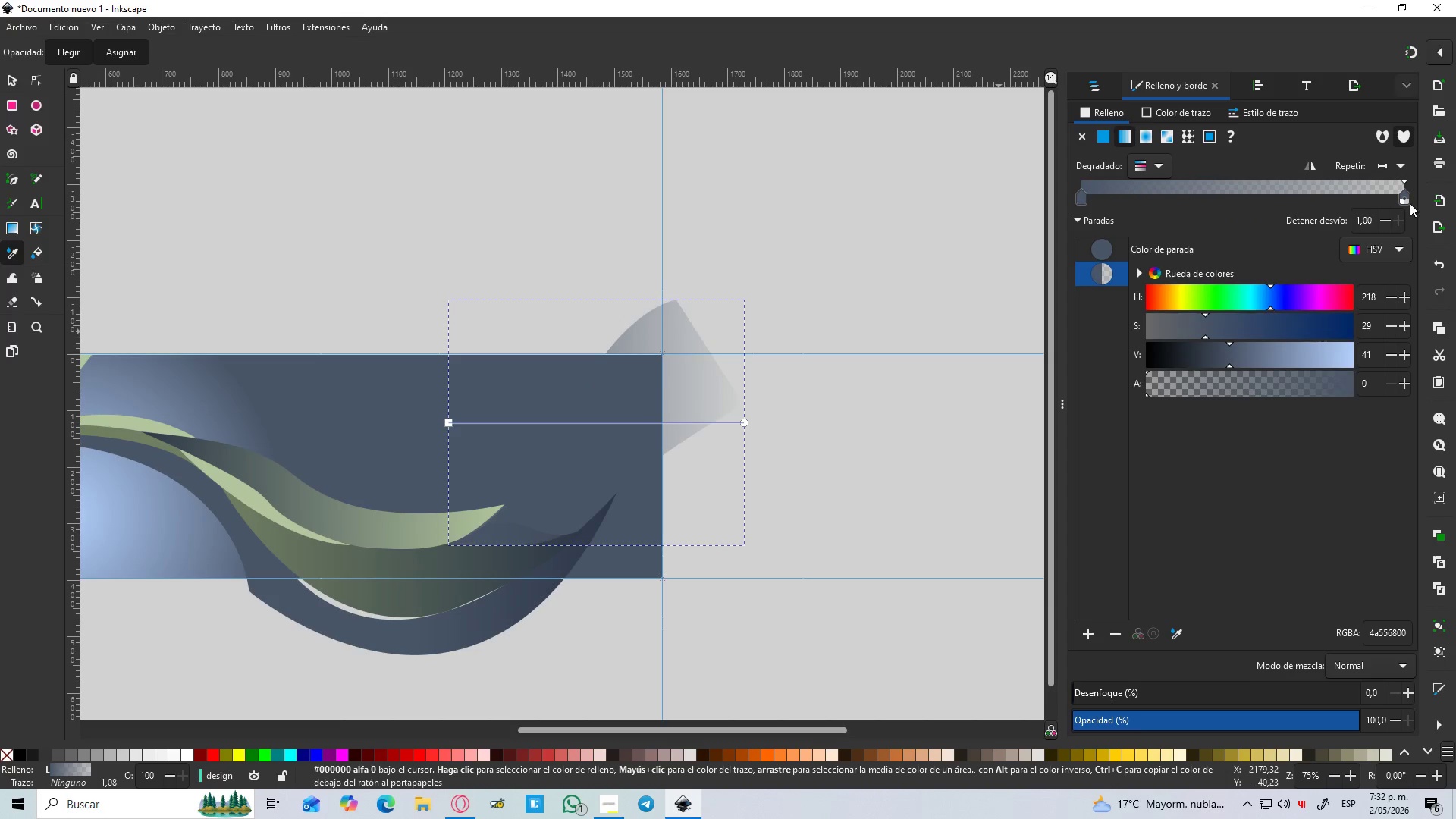 
double_click([1405, 196])
 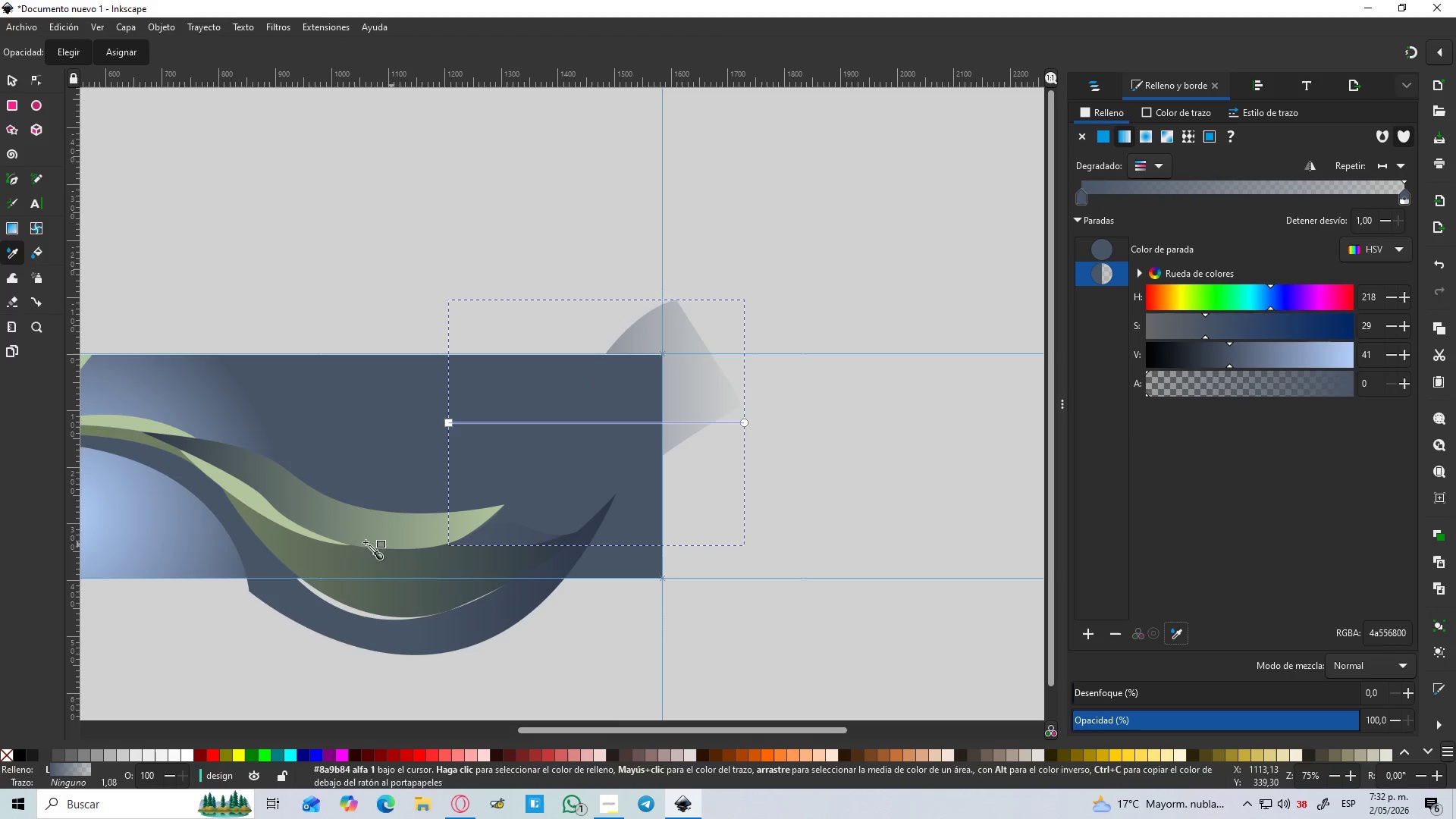 
left_click([248, 494])
 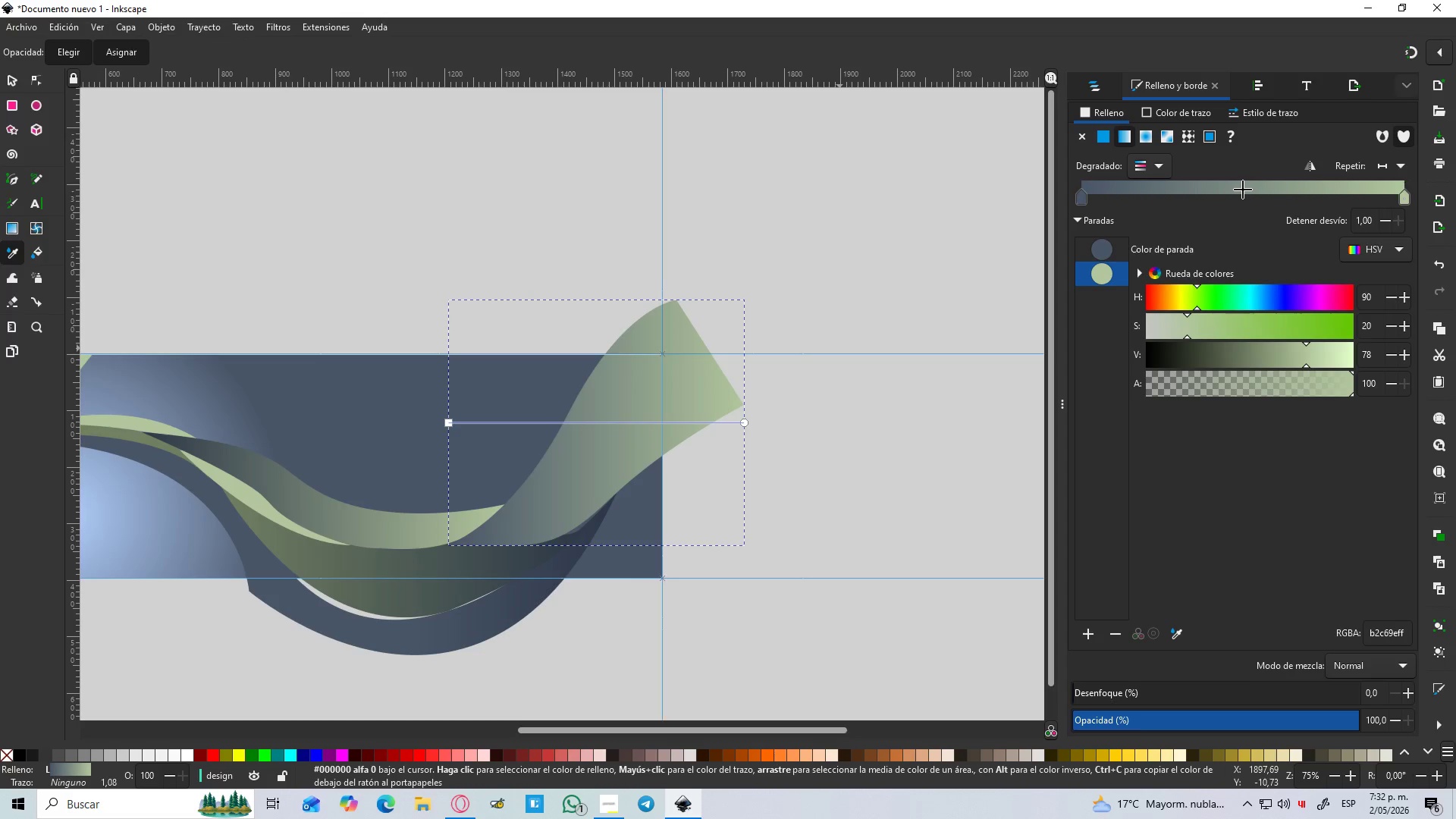 
double_click([1246, 190])
 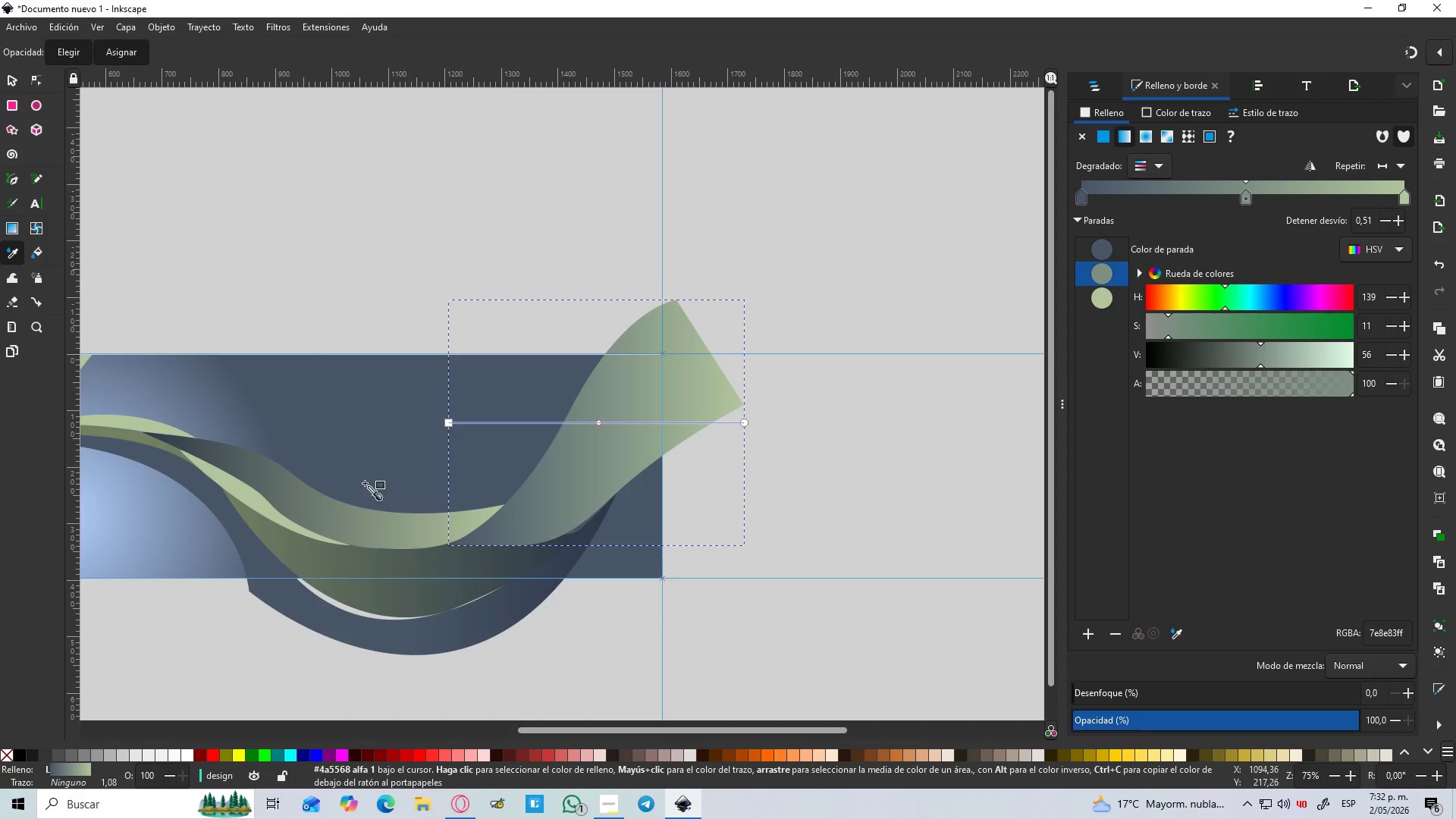 
key(D)
 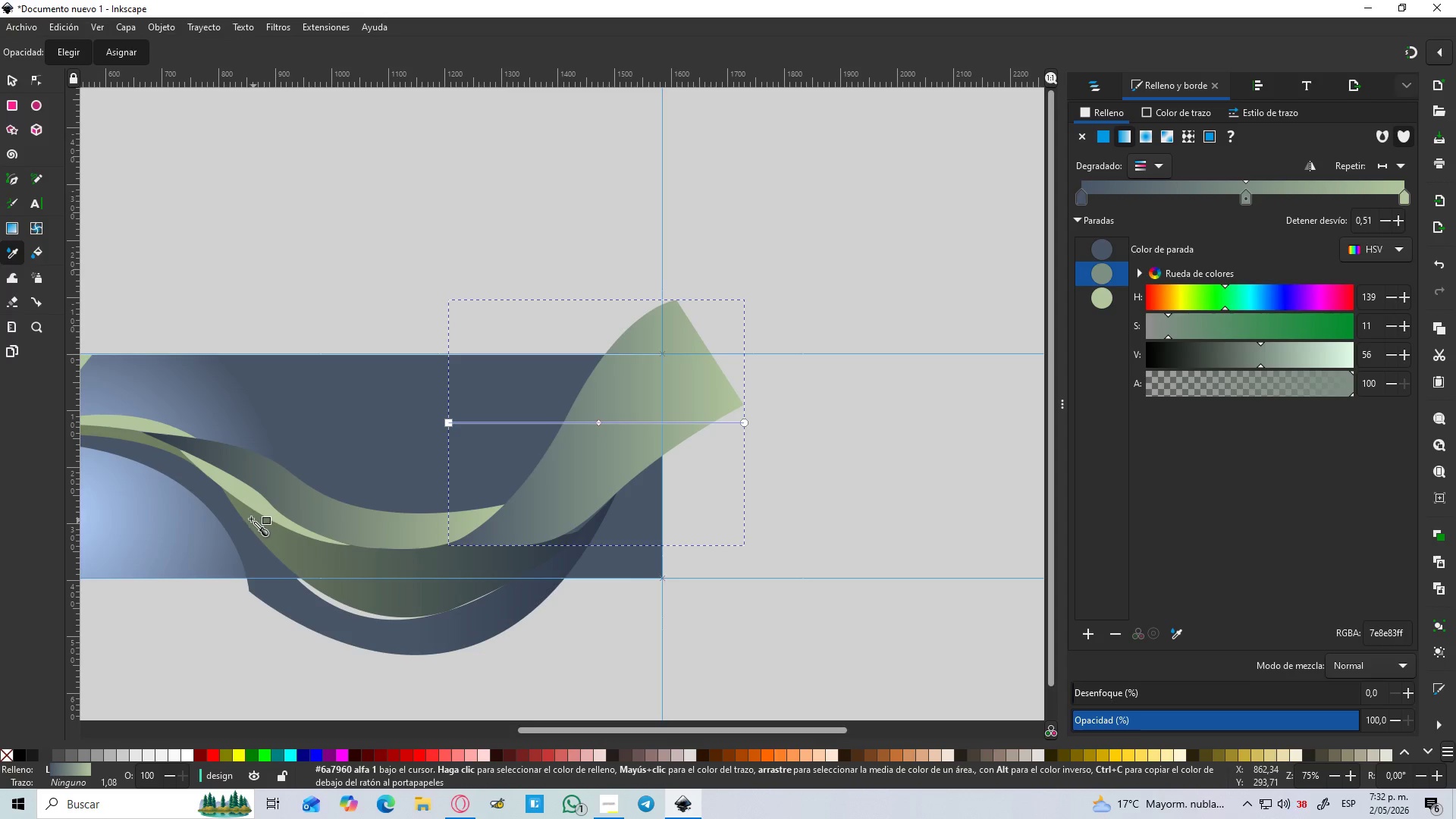 
left_click([246, 515])
 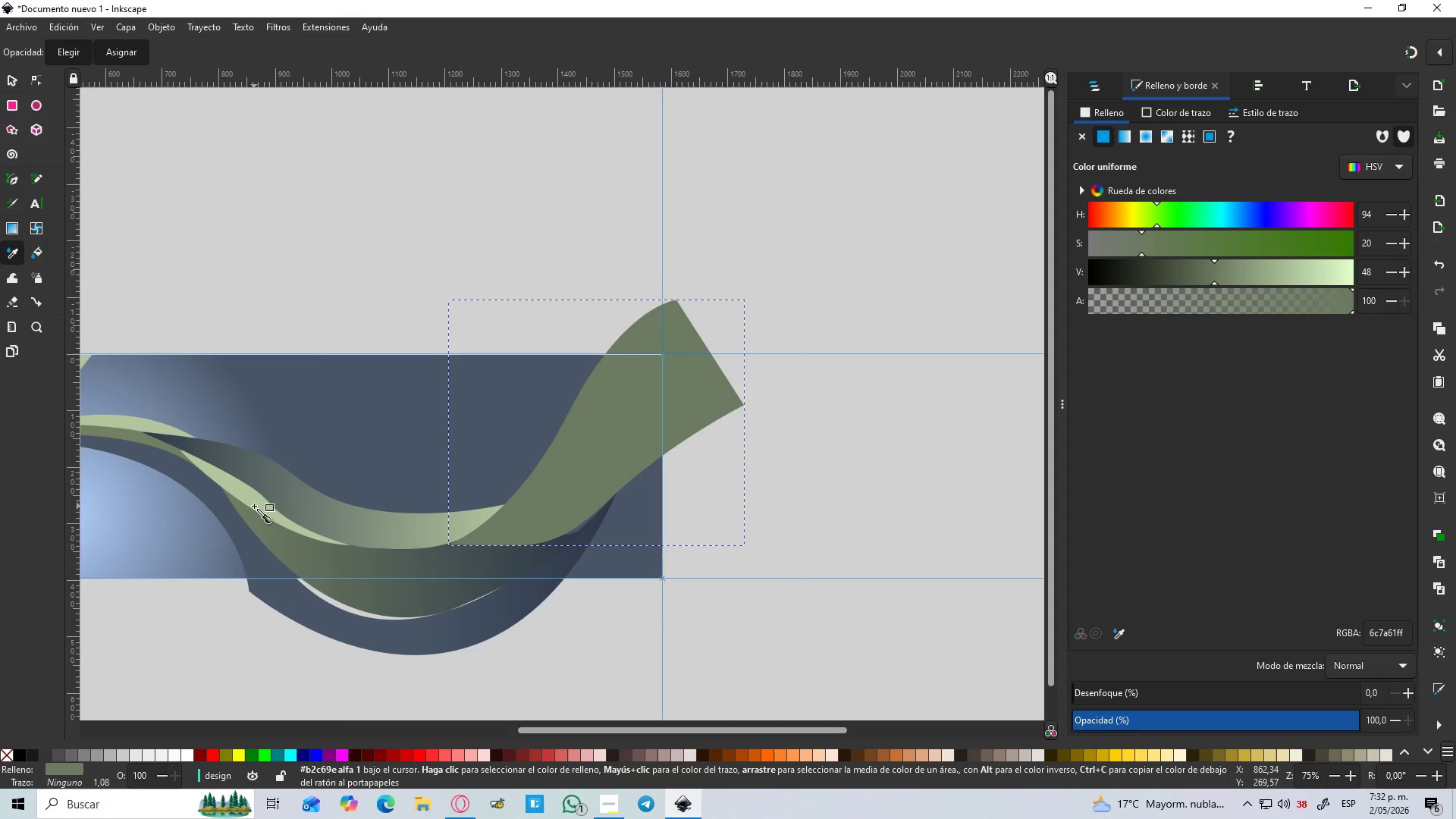 
key(Control+Z)
 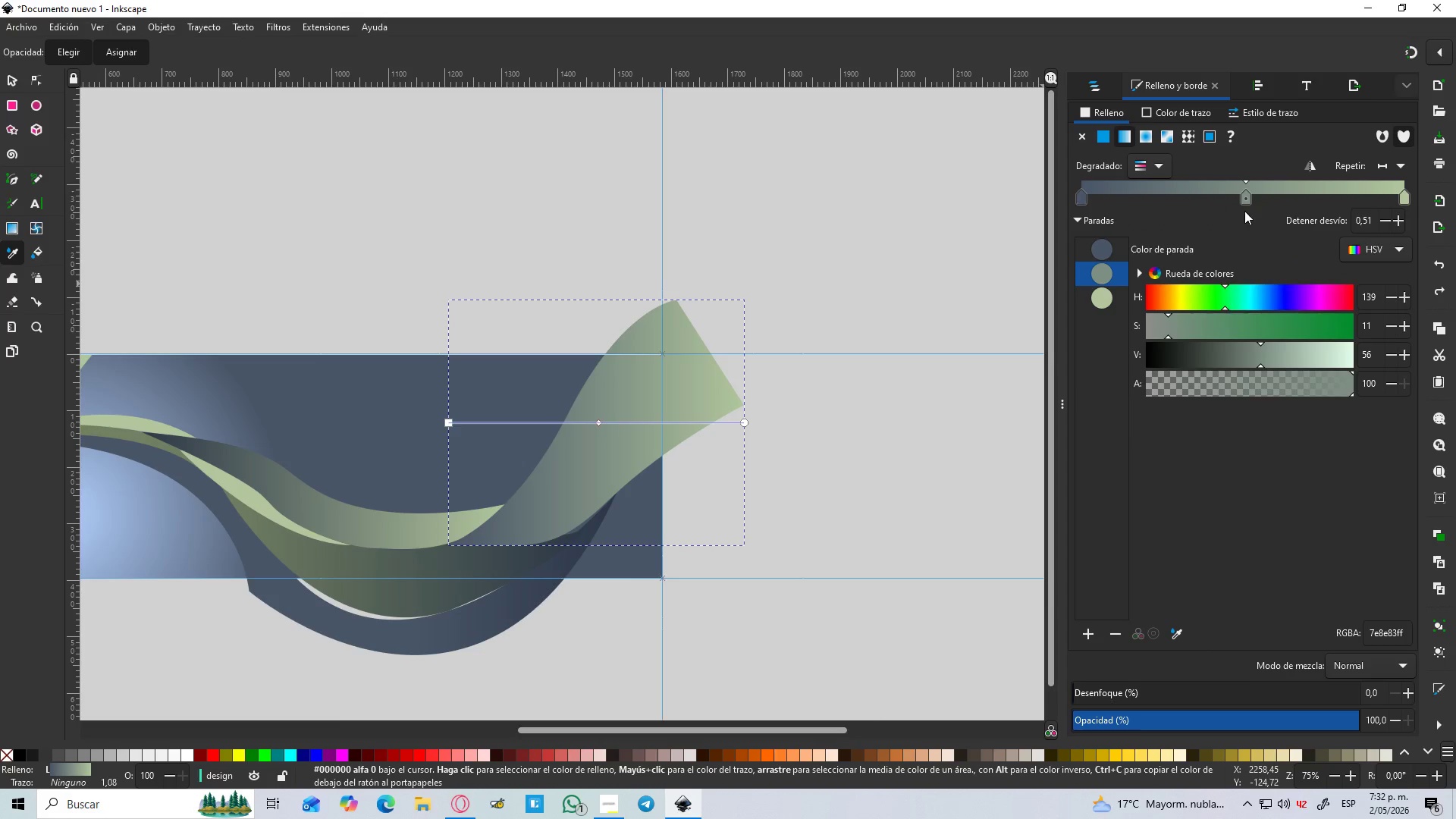 
left_click([1241, 200])
 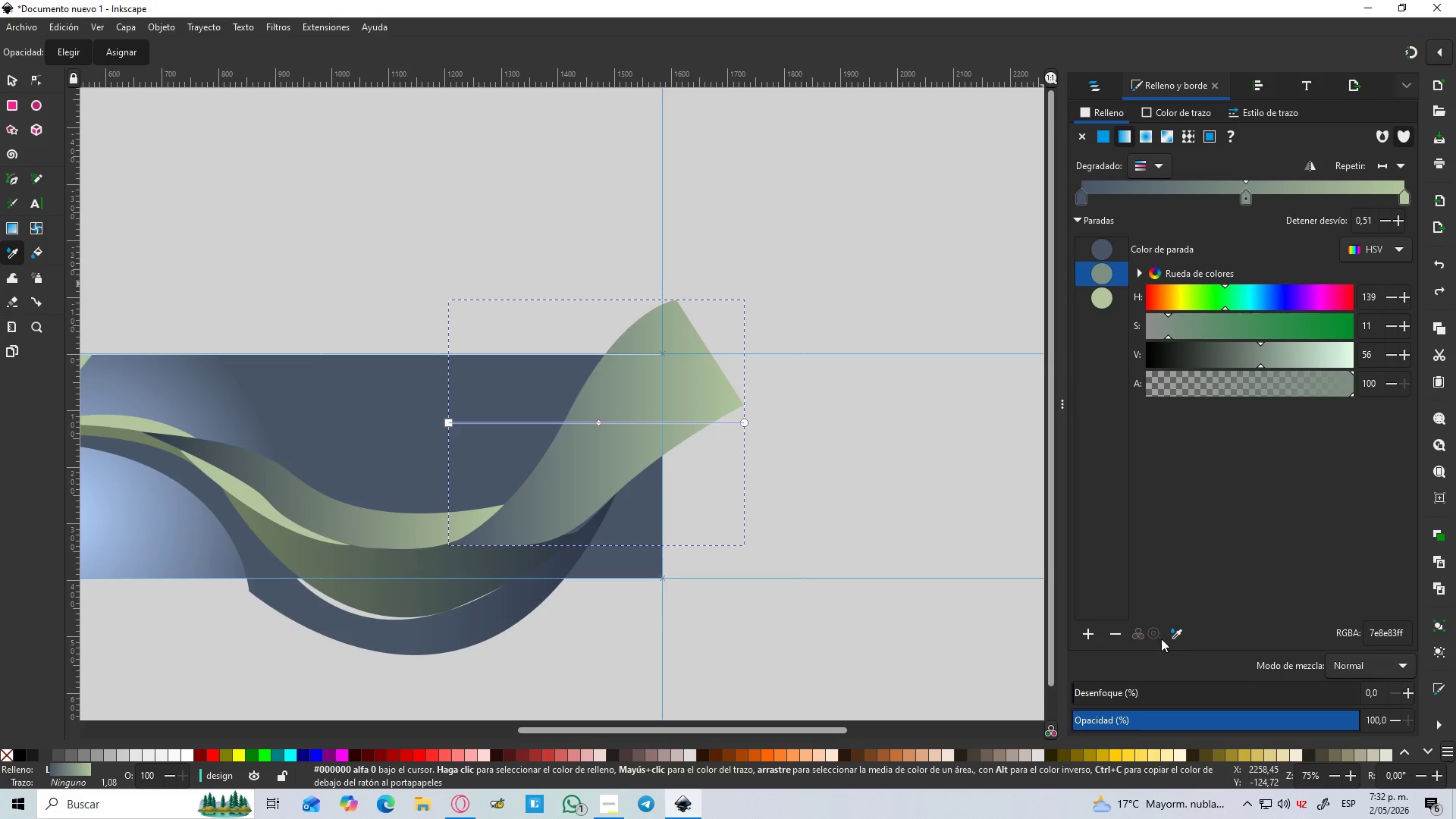 
left_click([1174, 630])
 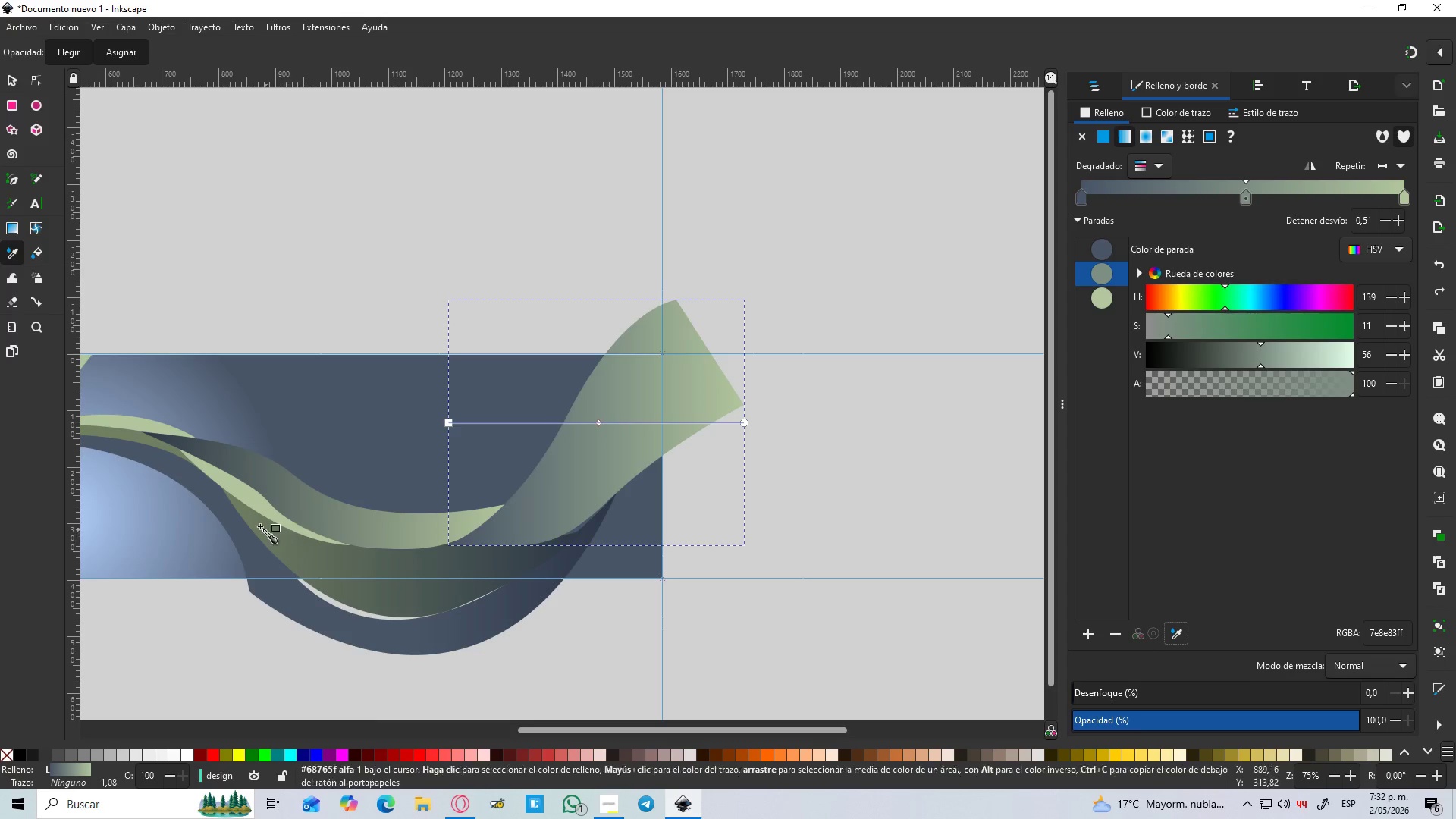 
left_click([260, 525])
 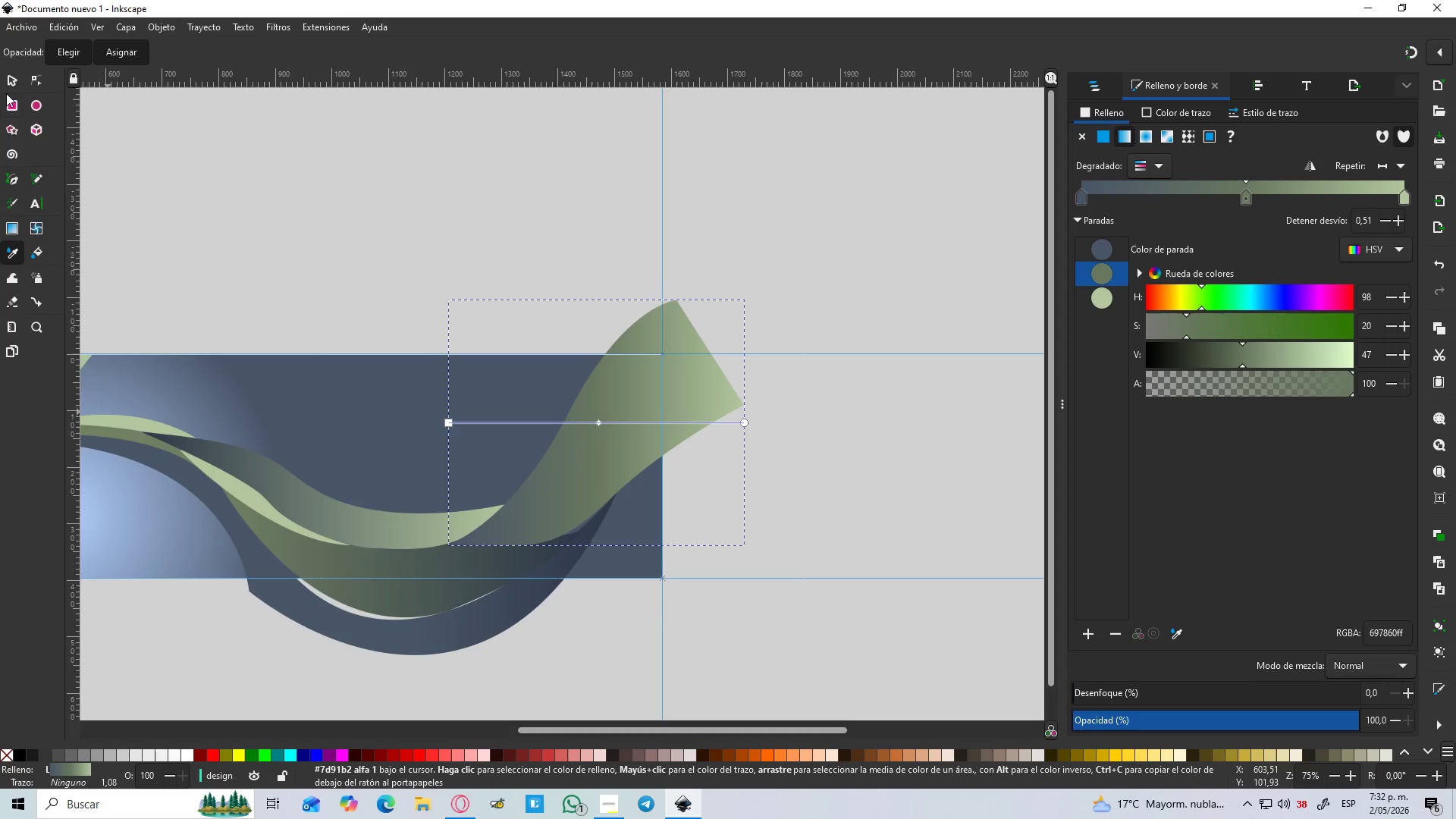 
left_click([10, 80])
 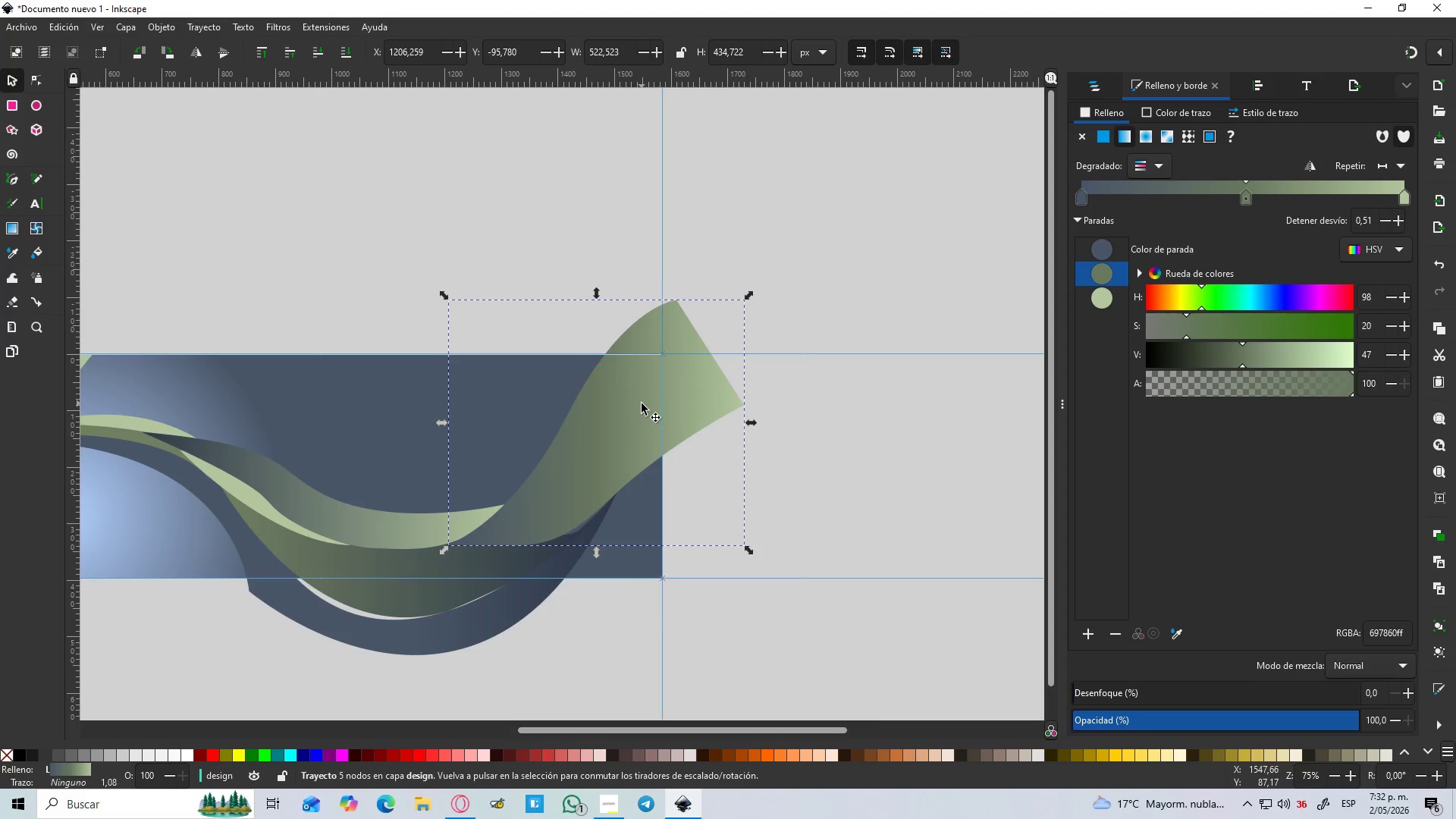 
hold_key(key=ControlLeft, duration=1.5)
left_click([642, 403])
 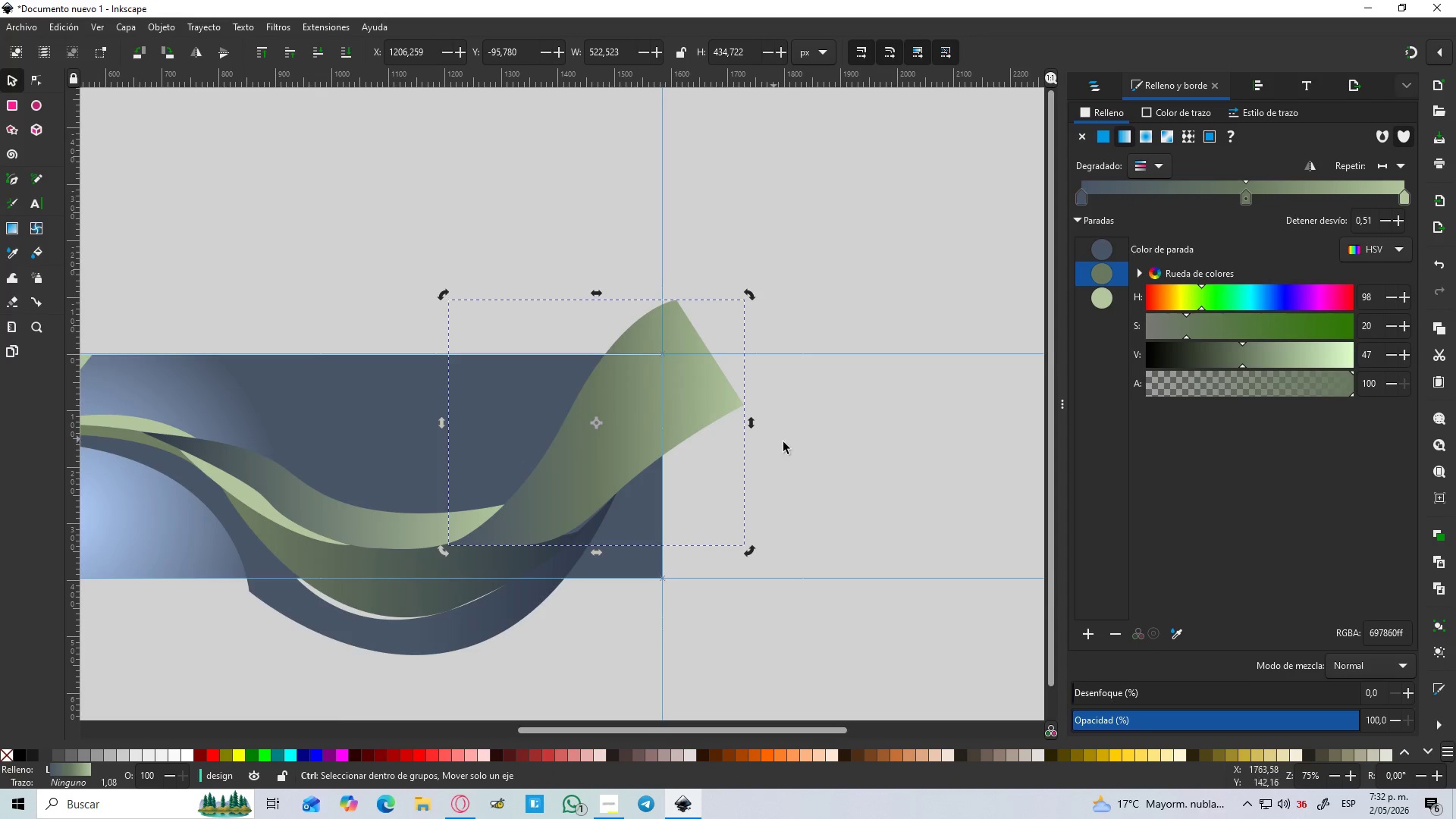 
scroll: coordinate [792, 445], scroll_direction: down, amount: 3.0
 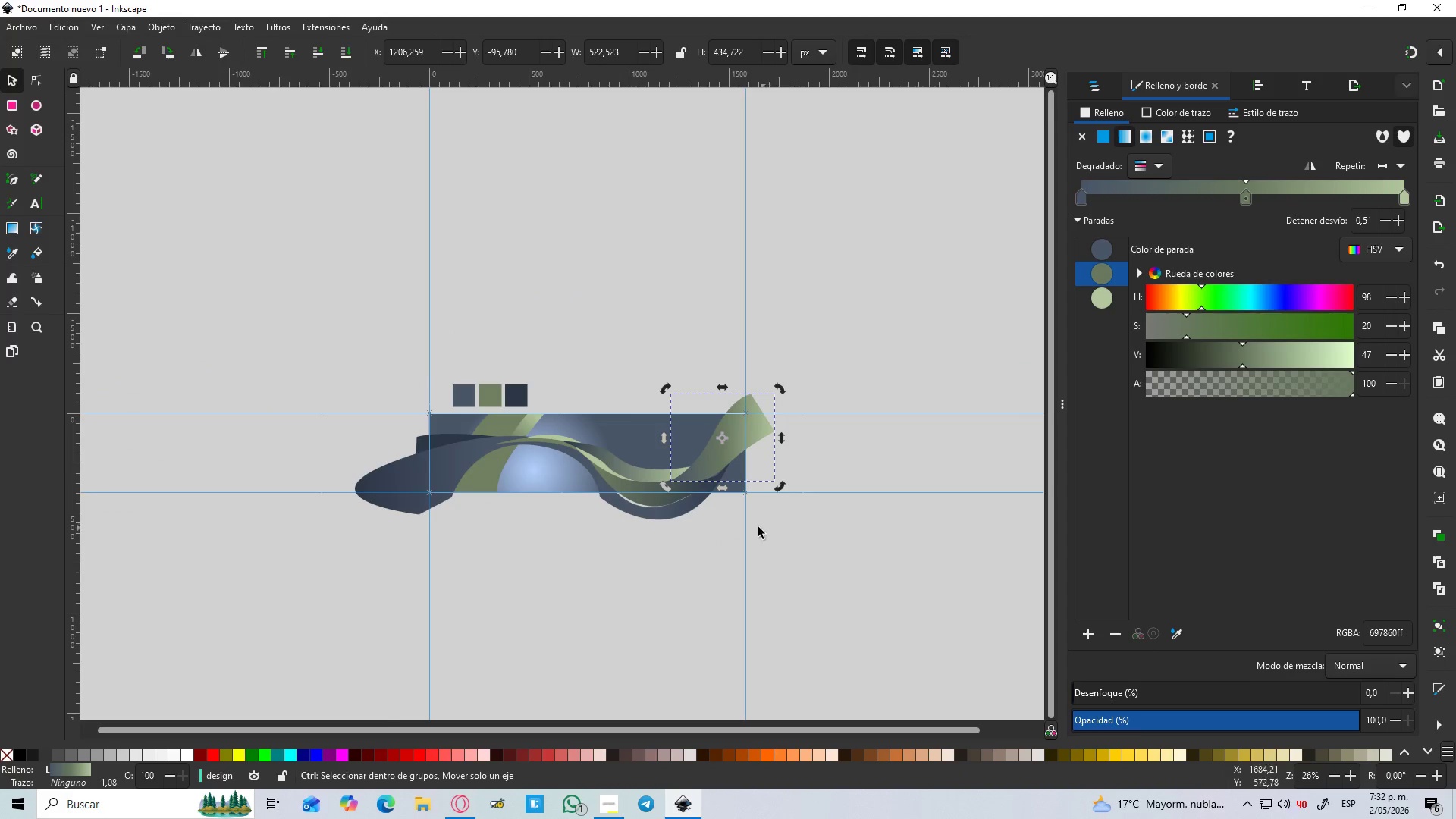 
hold_key(key=ControlLeft, duration=0.86)
scroll: coordinate [758, 507], scroll_direction: up, amount: 2.0
 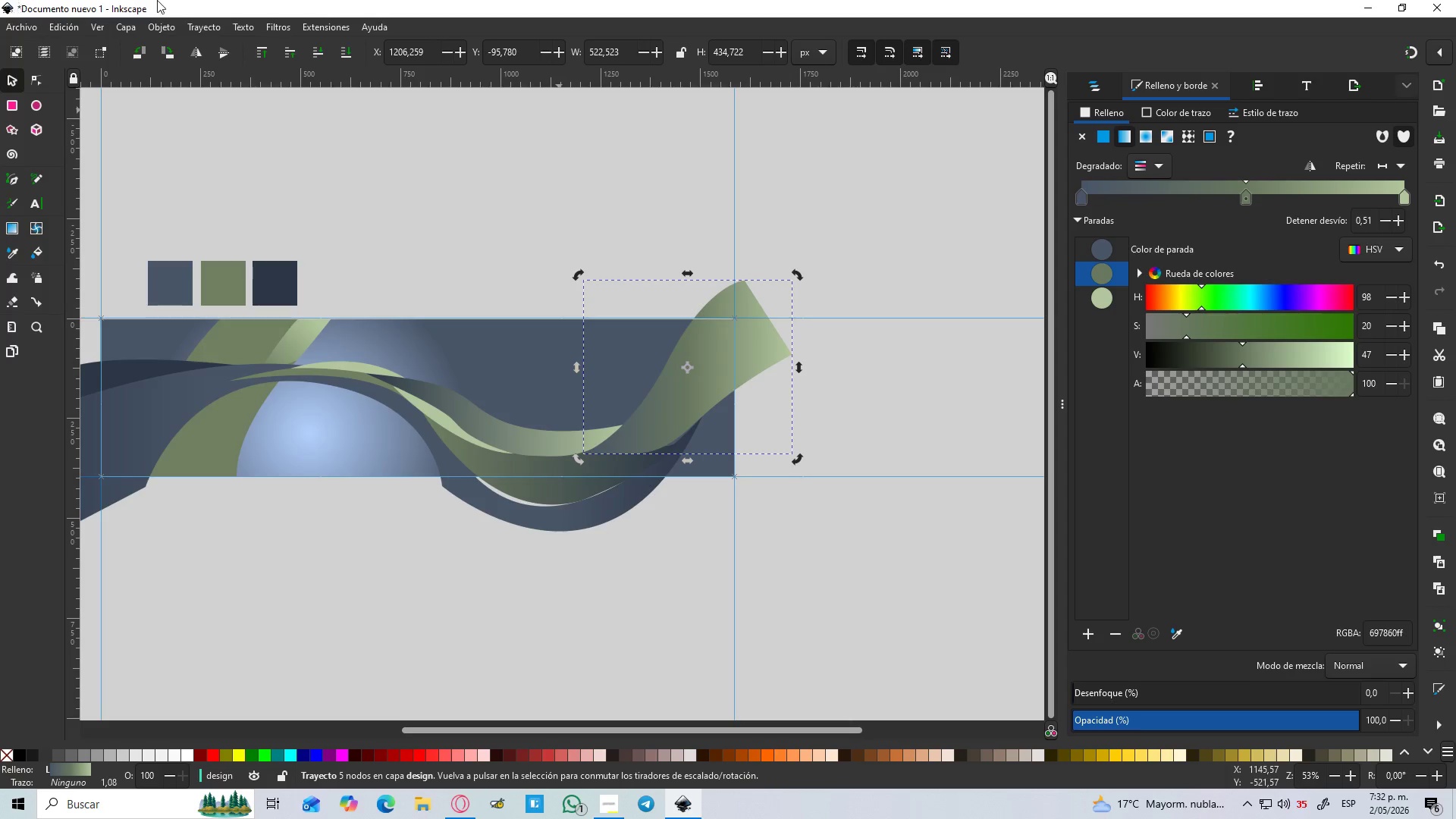 
wait(5.78)
 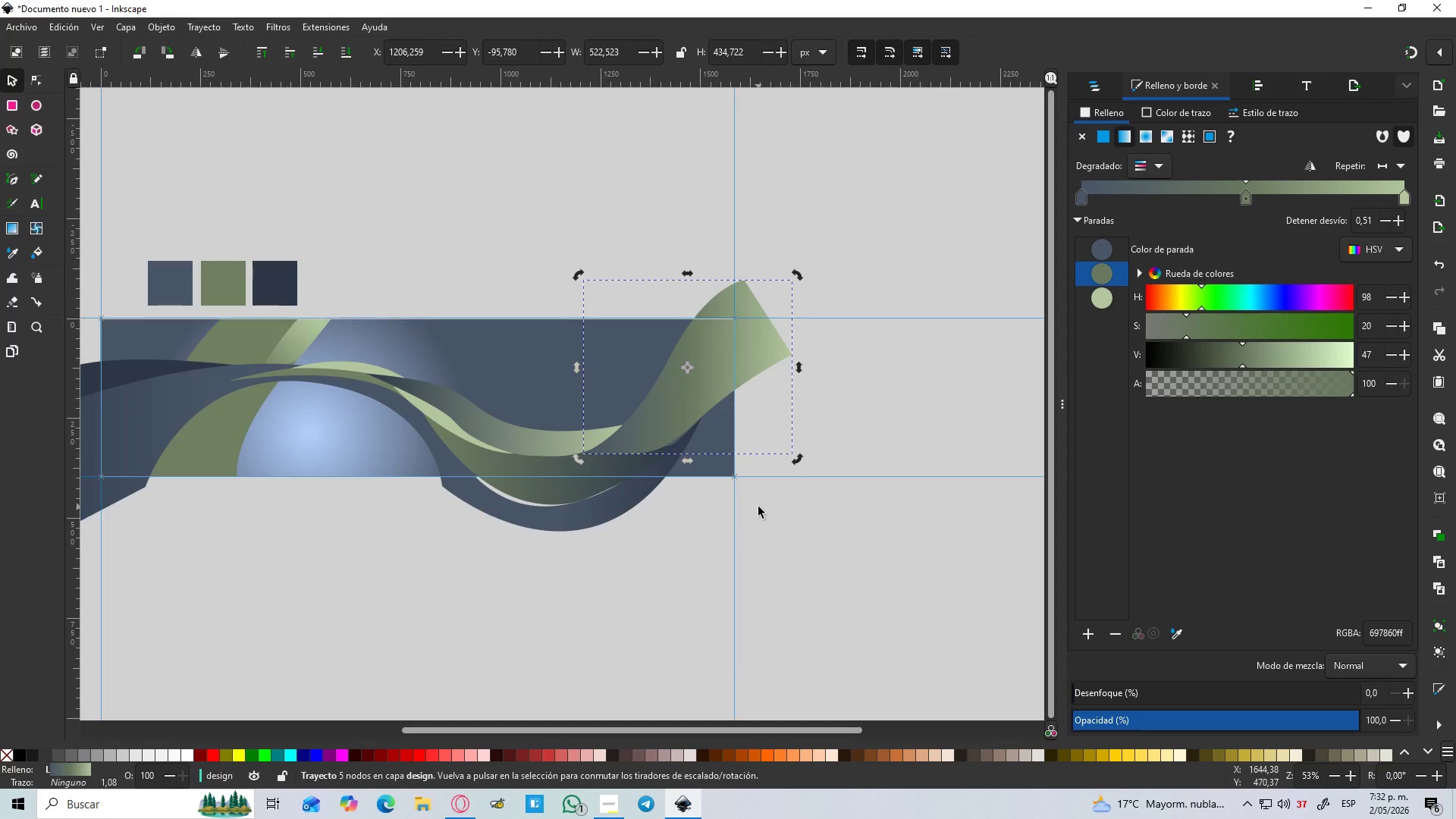 
hold_key(key=ControlLeft, duration=1.5)
 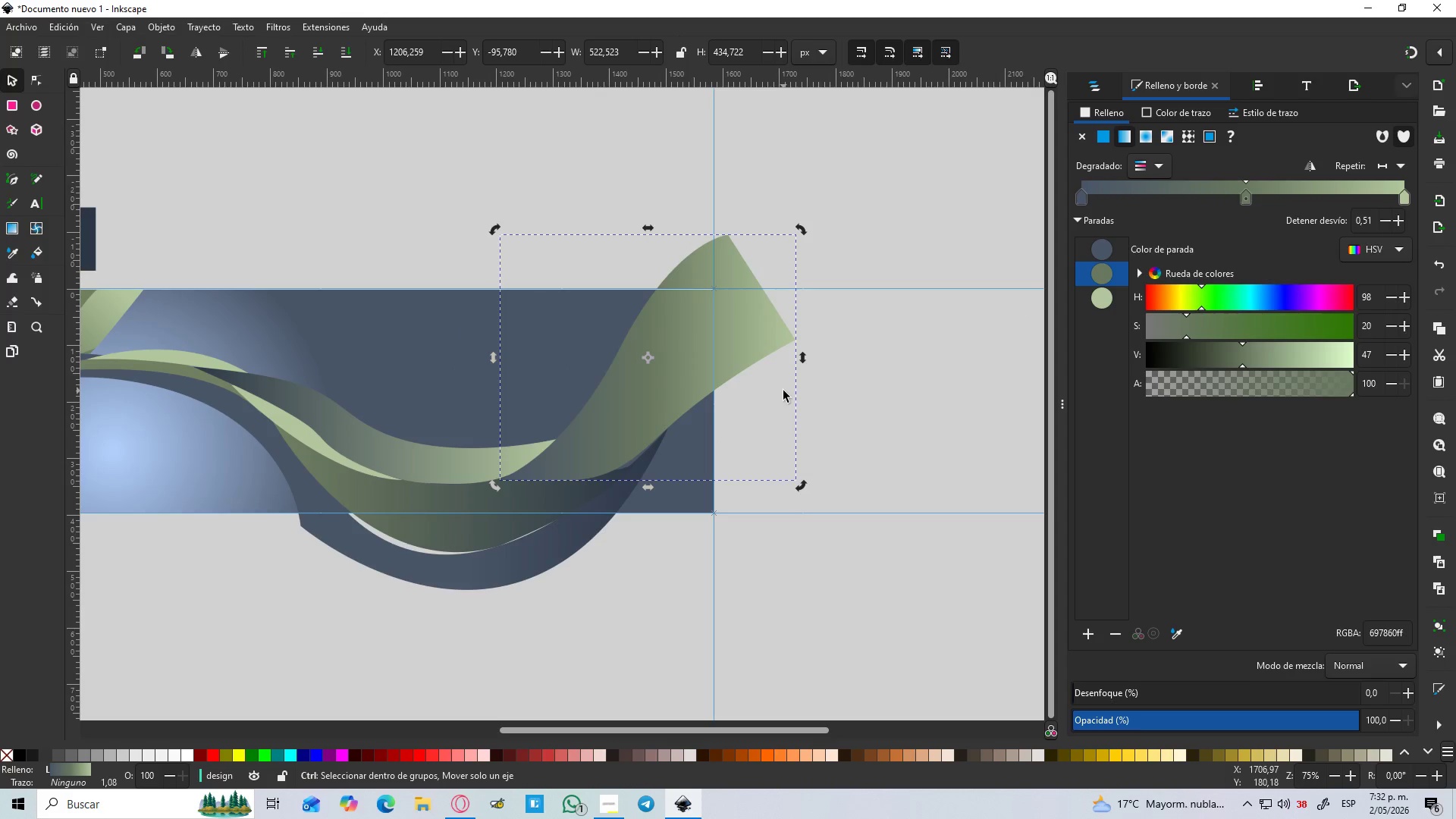 
hold_key(key=ControlLeft, duration=1.33)
 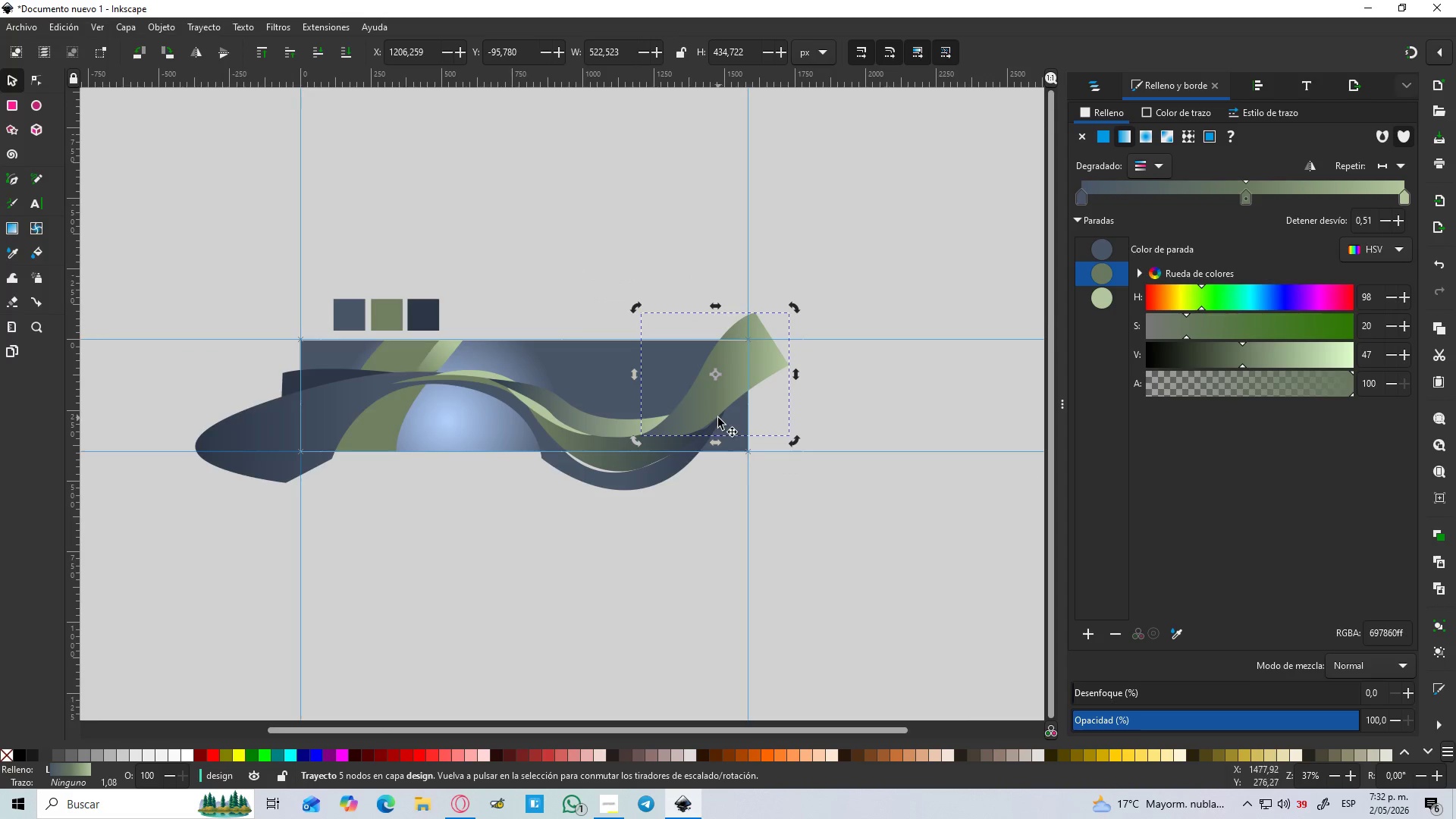 
hold_key(key=ControlLeft, duration=1.5)
 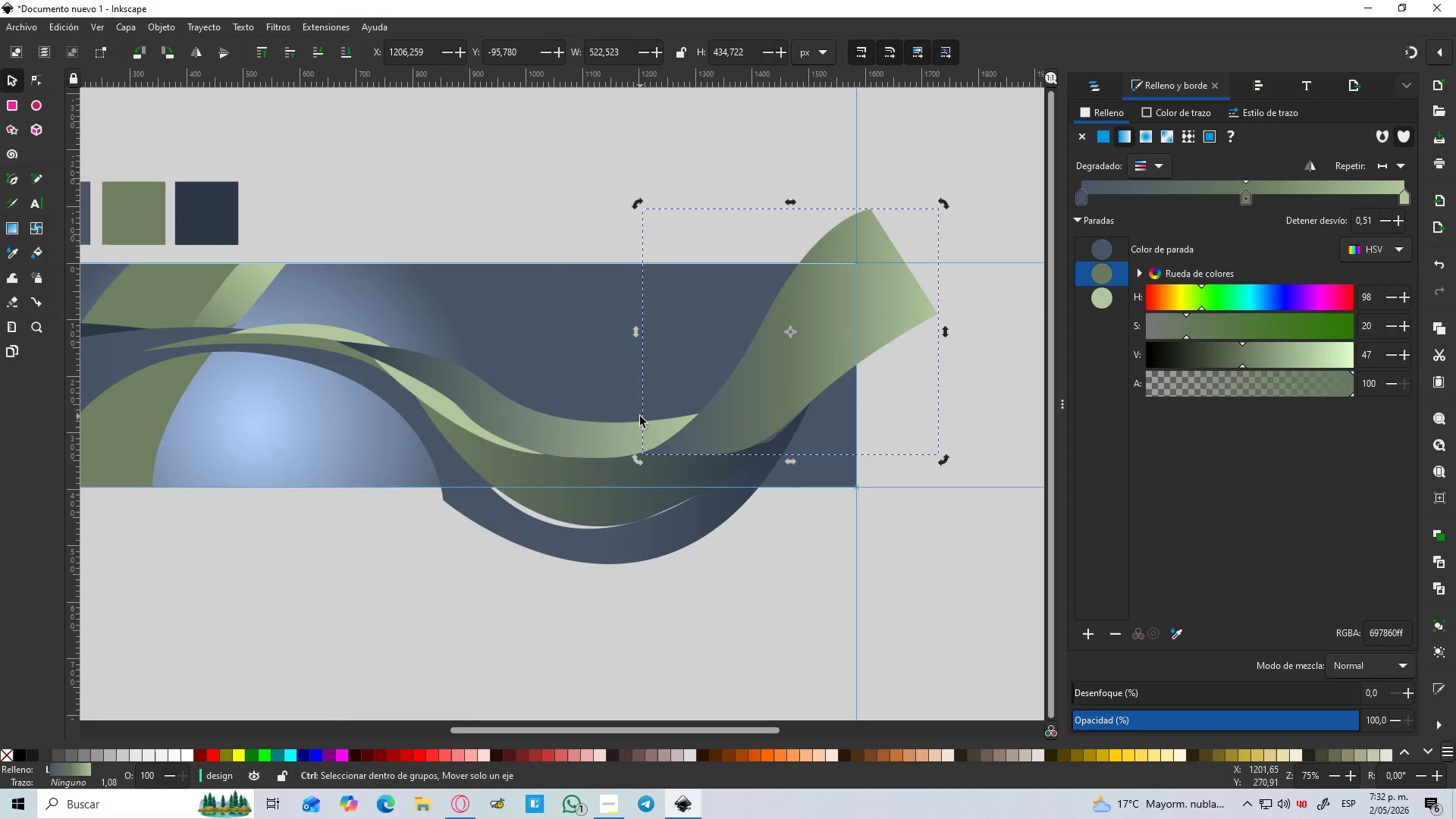 
scroll: coordinate [783, 391], scroll_direction: down, amount: 2.0
 